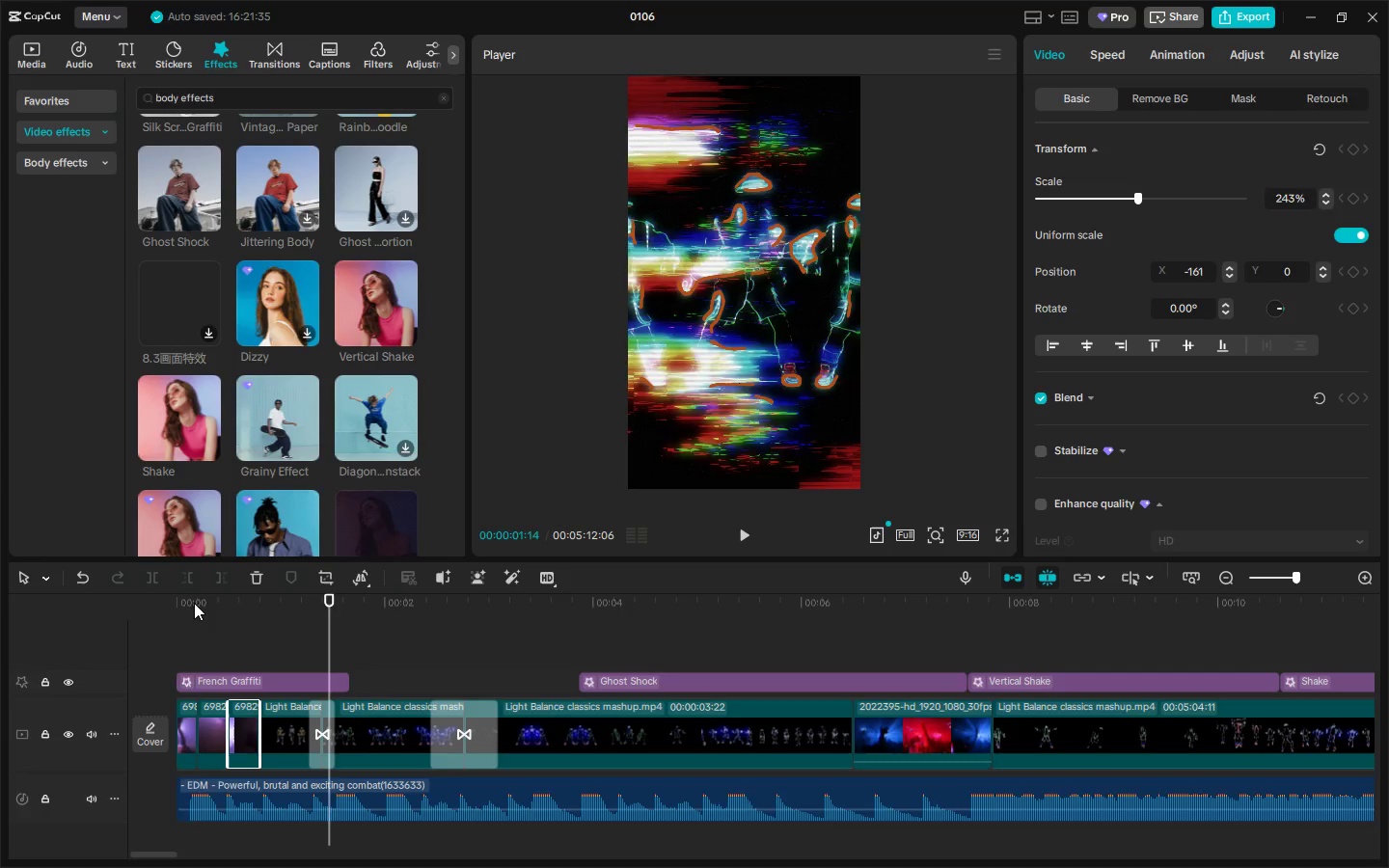 
left_click_drag(start_coordinate=[194, 603], to_coordinate=[150, 604])
 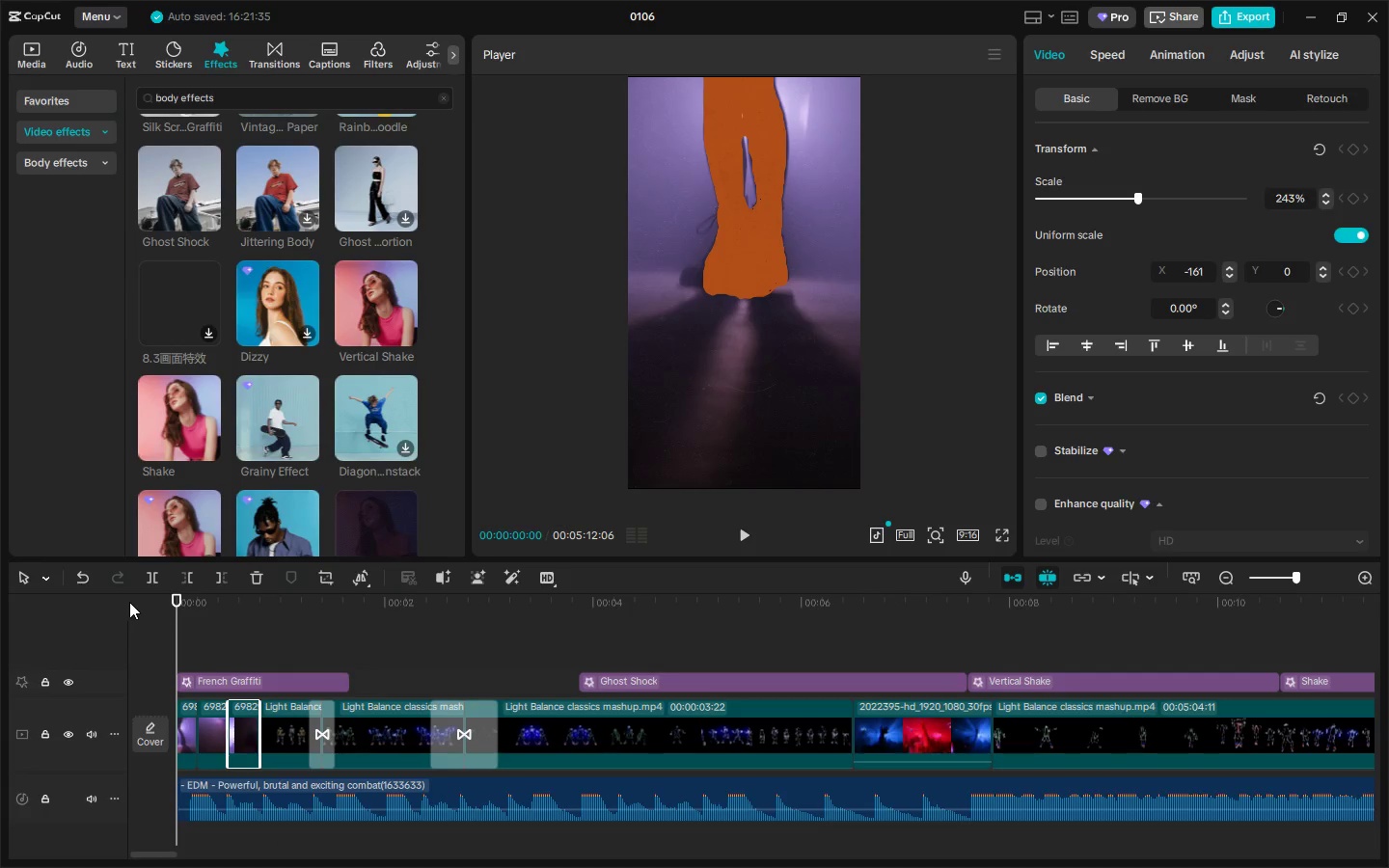 
key(Space)
 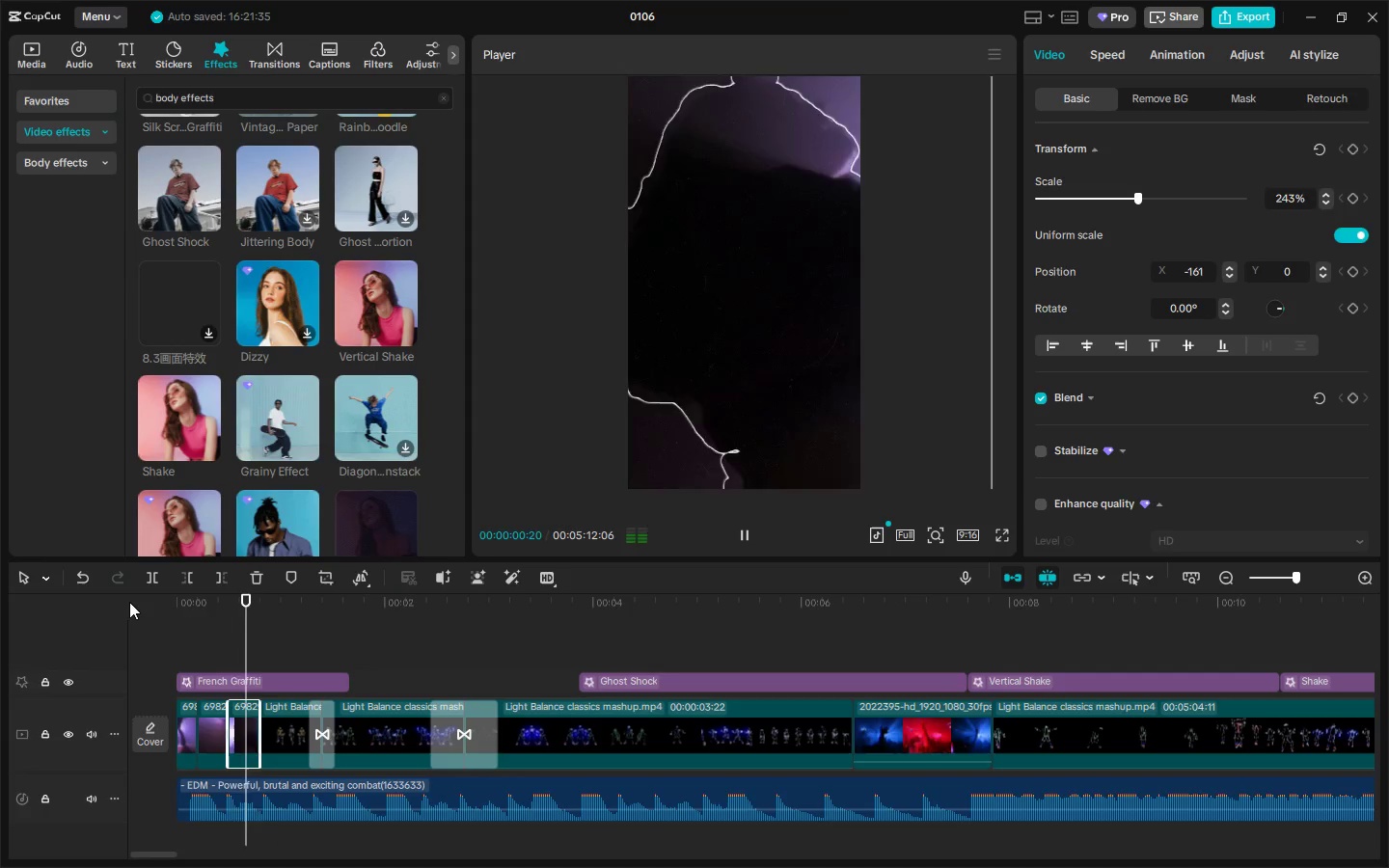 
key(Space)
 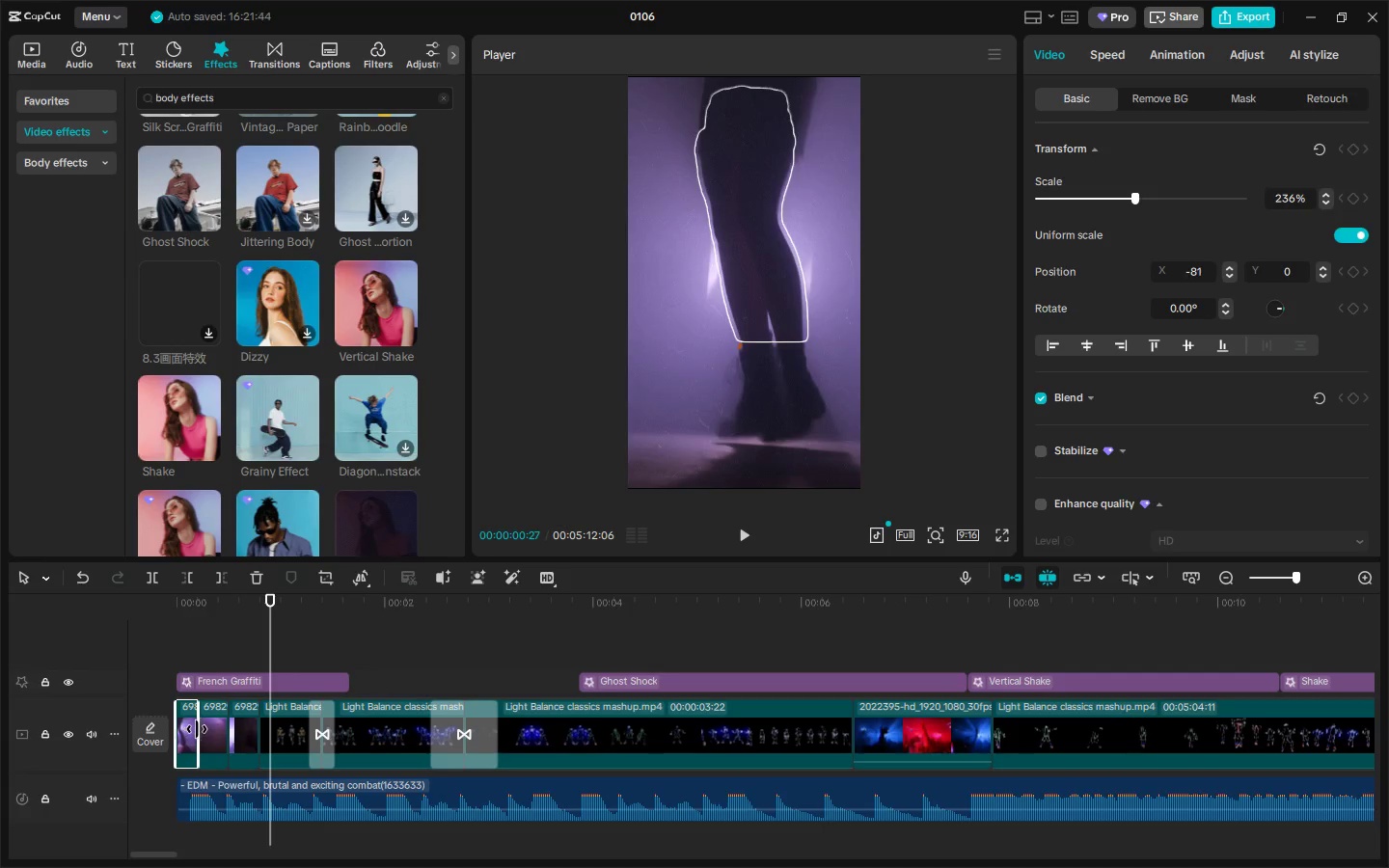 
left_click([201, 729])
 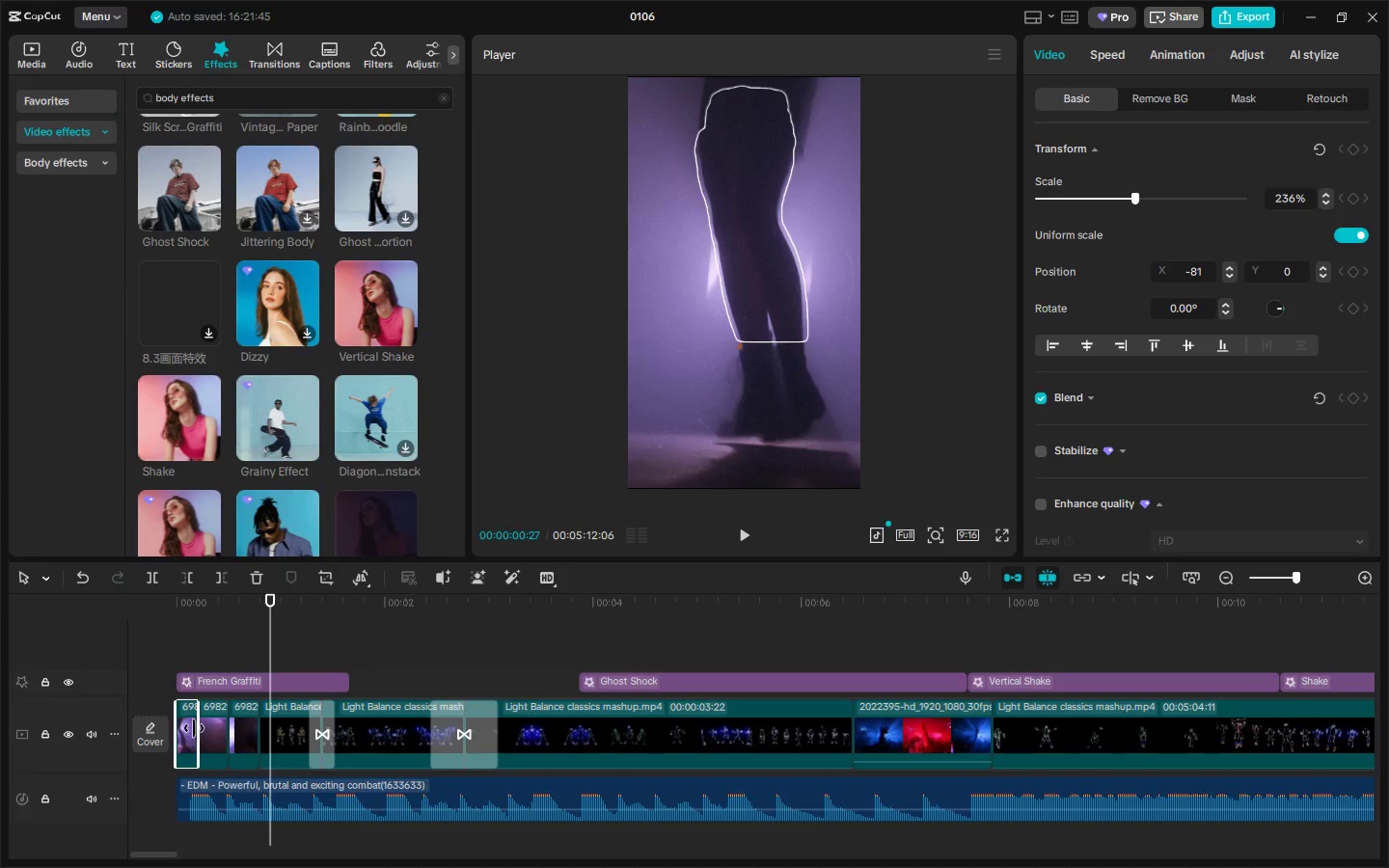 
left_click_drag(start_coordinate=[197, 728], to_coordinate=[232, 730])
 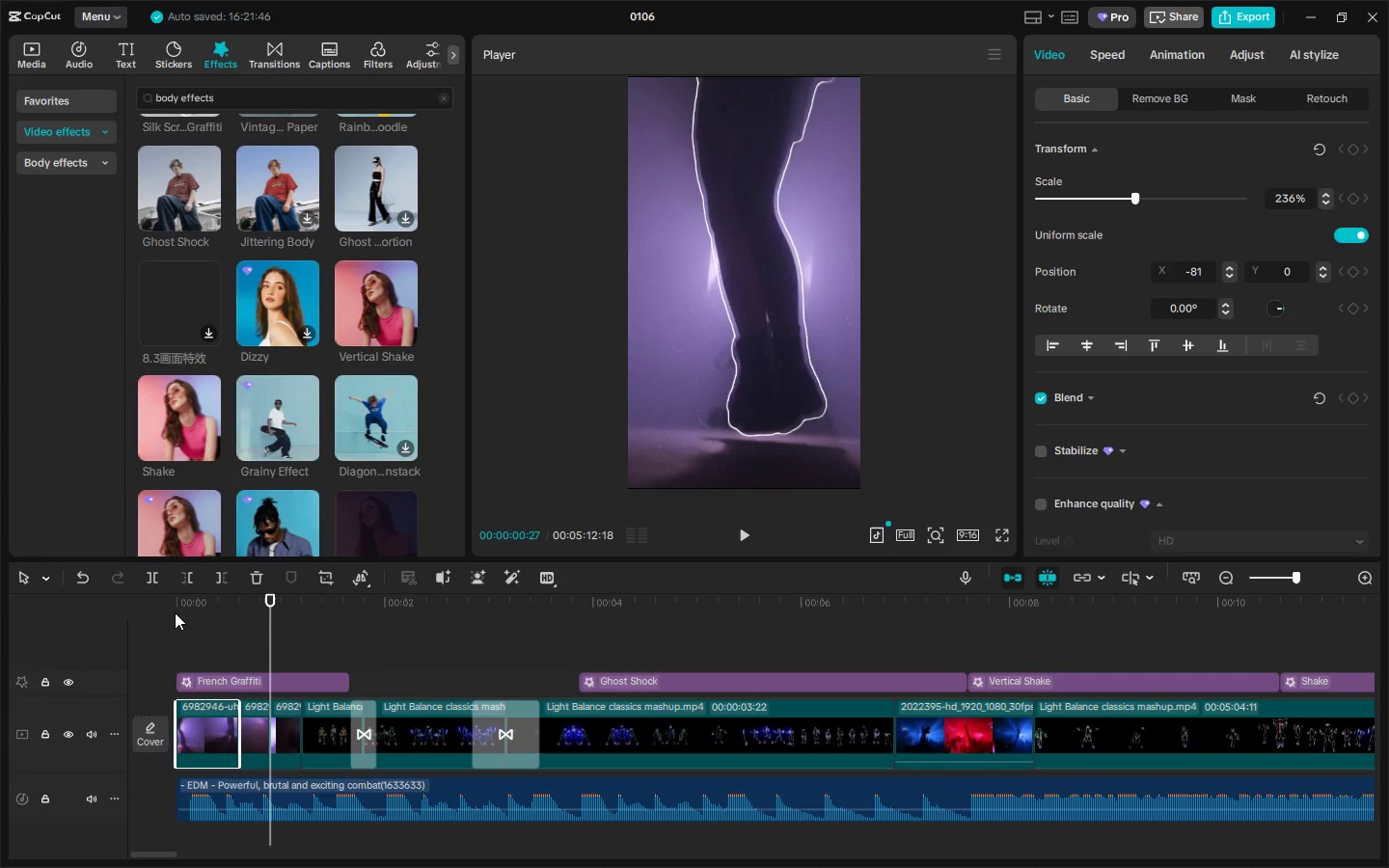 
left_click_drag(start_coordinate=[191, 607], to_coordinate=[140, 607])
 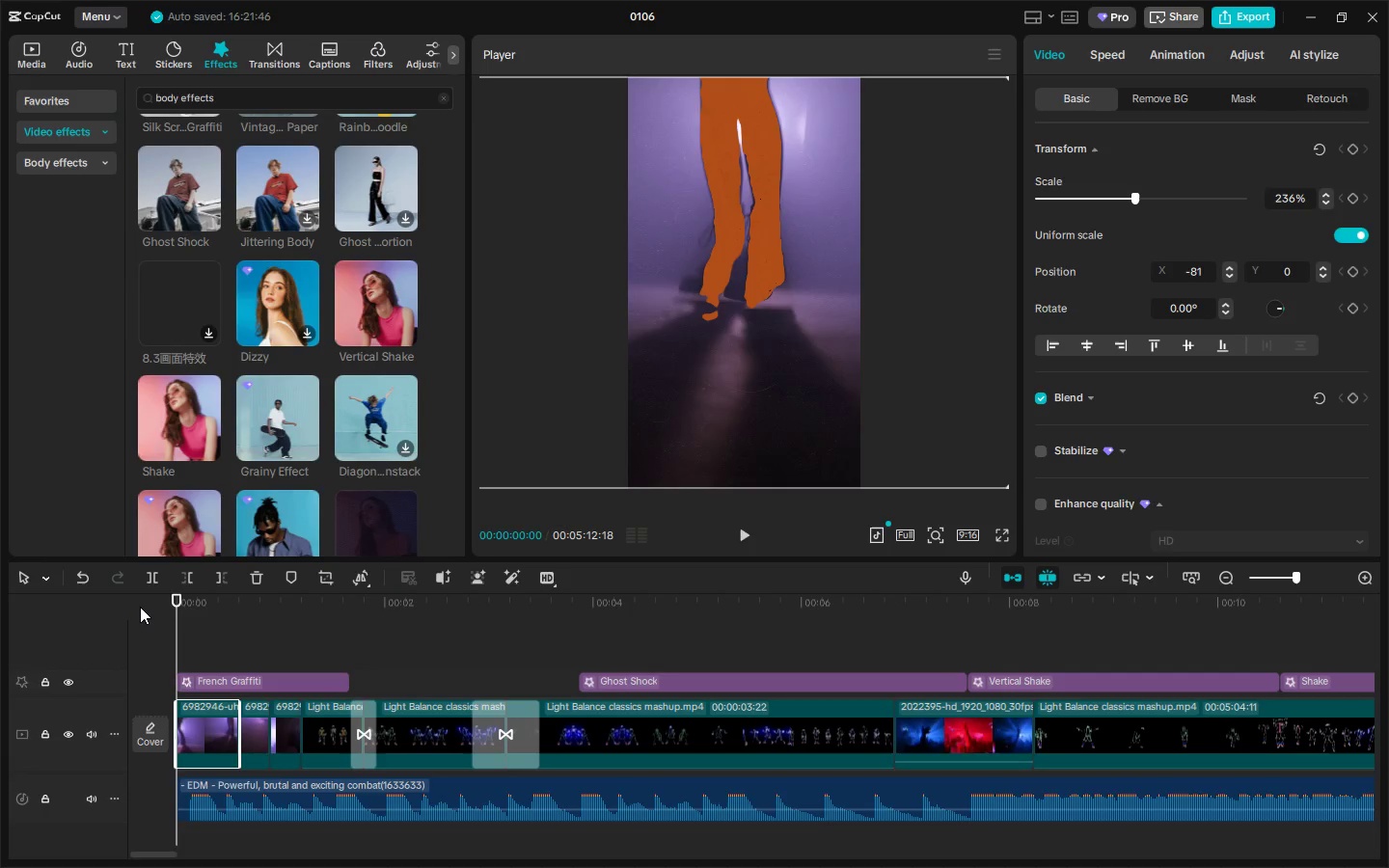 
key(Space)
 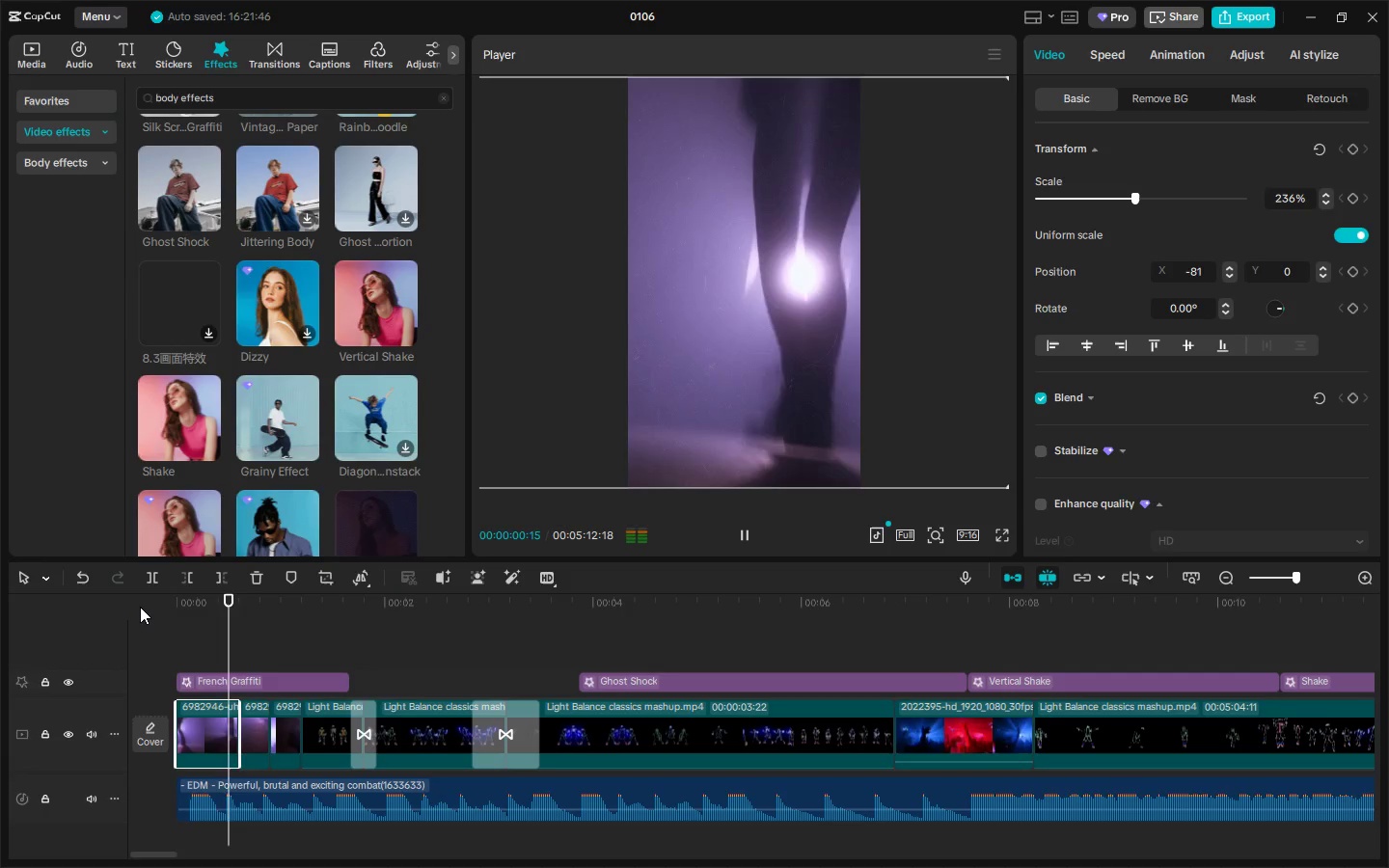 
key(Space)
 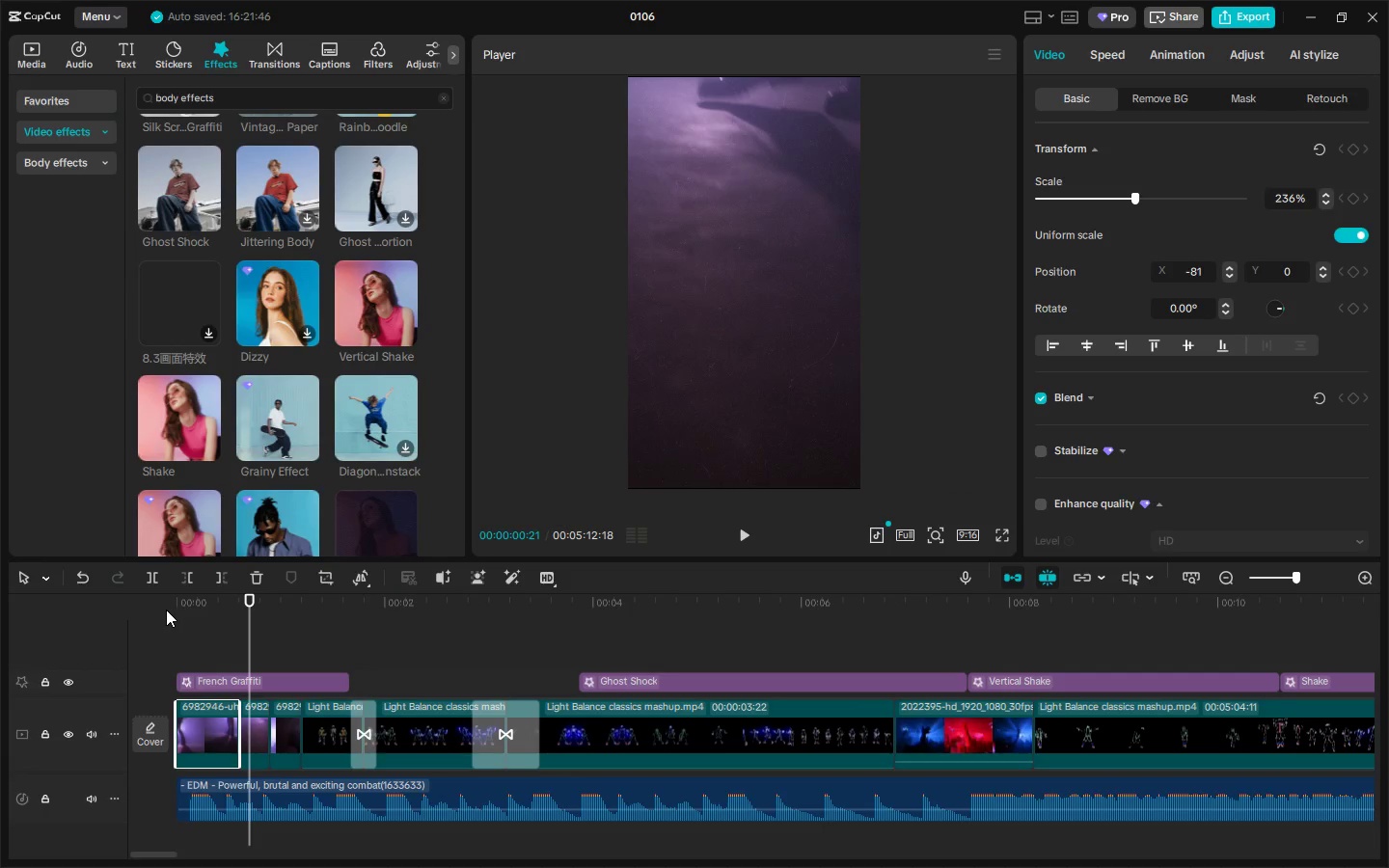 
left_click_drag(start_coordinate=[204, 609], to_coordinate=[188, 615])
 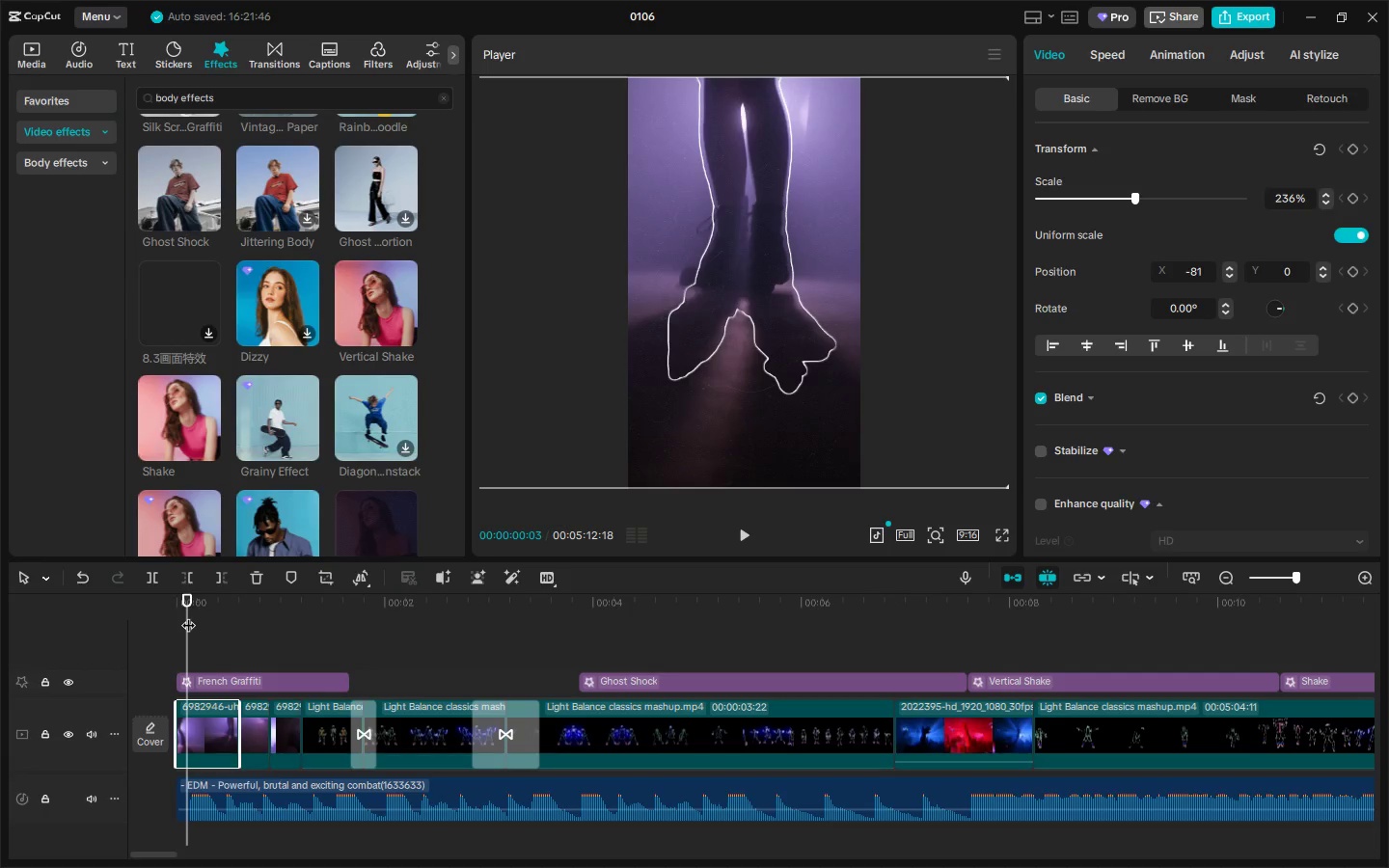 
key(Control+ControlLeft)
 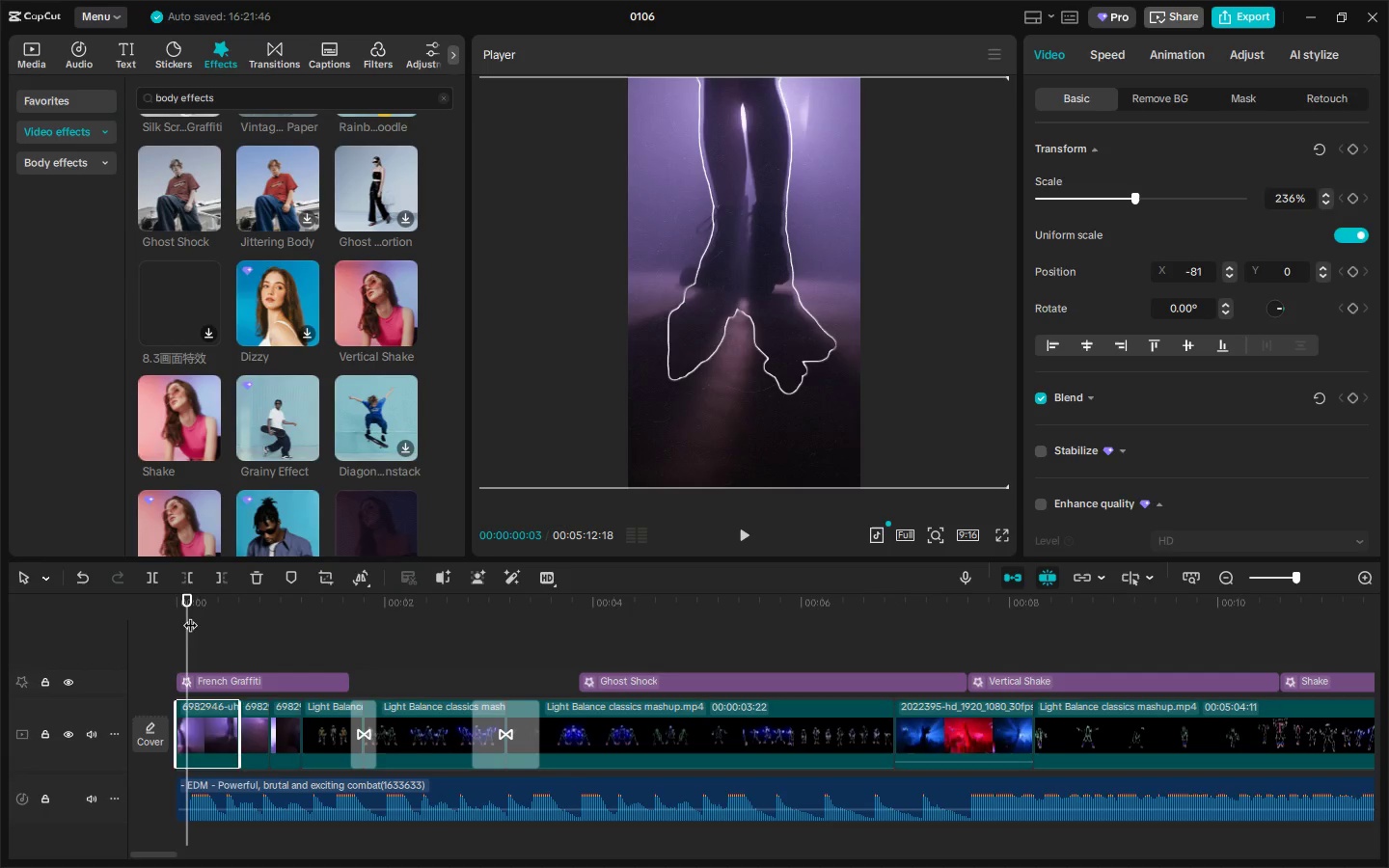 
key(Control+B)
 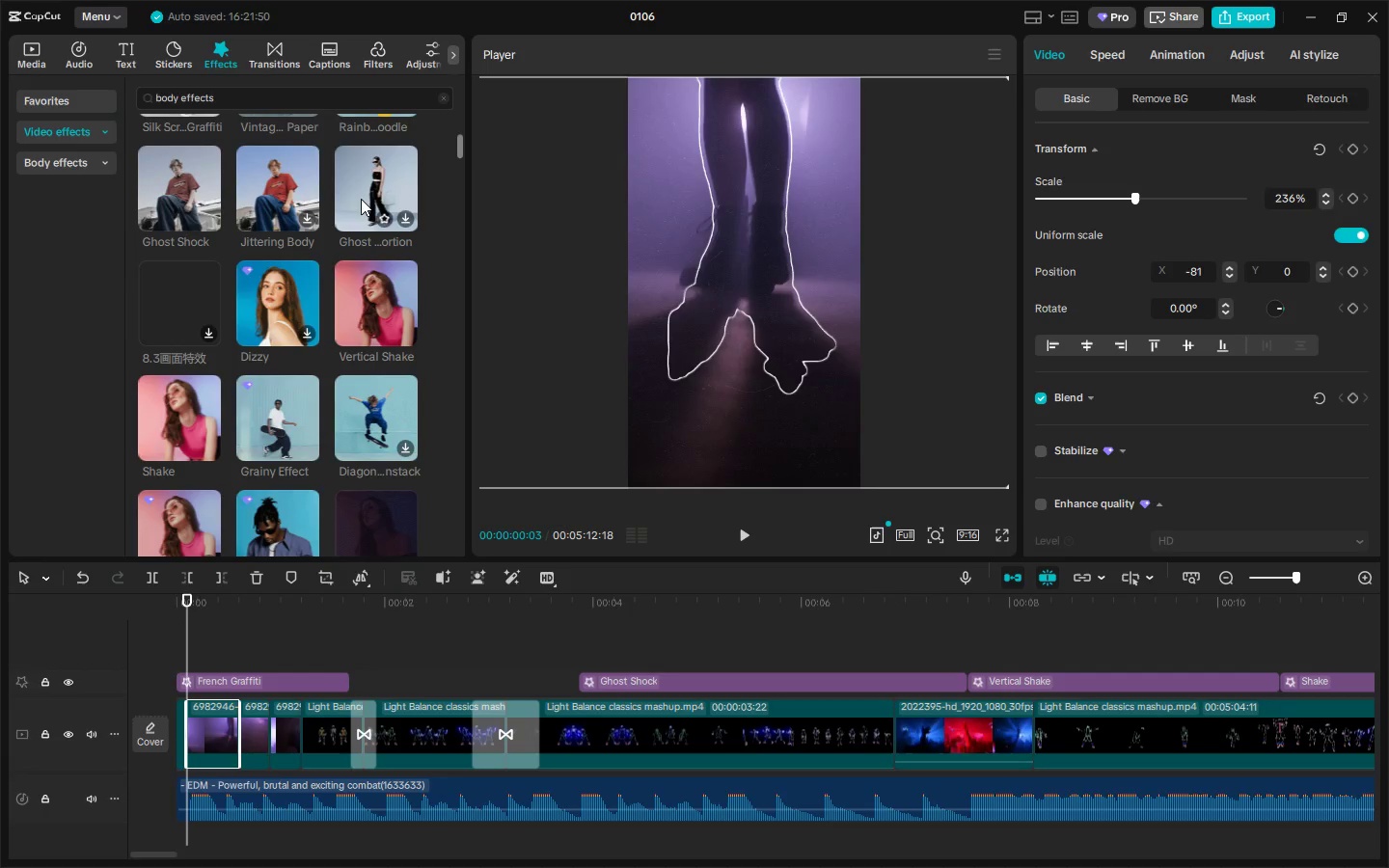 
left_click([265, 60])
 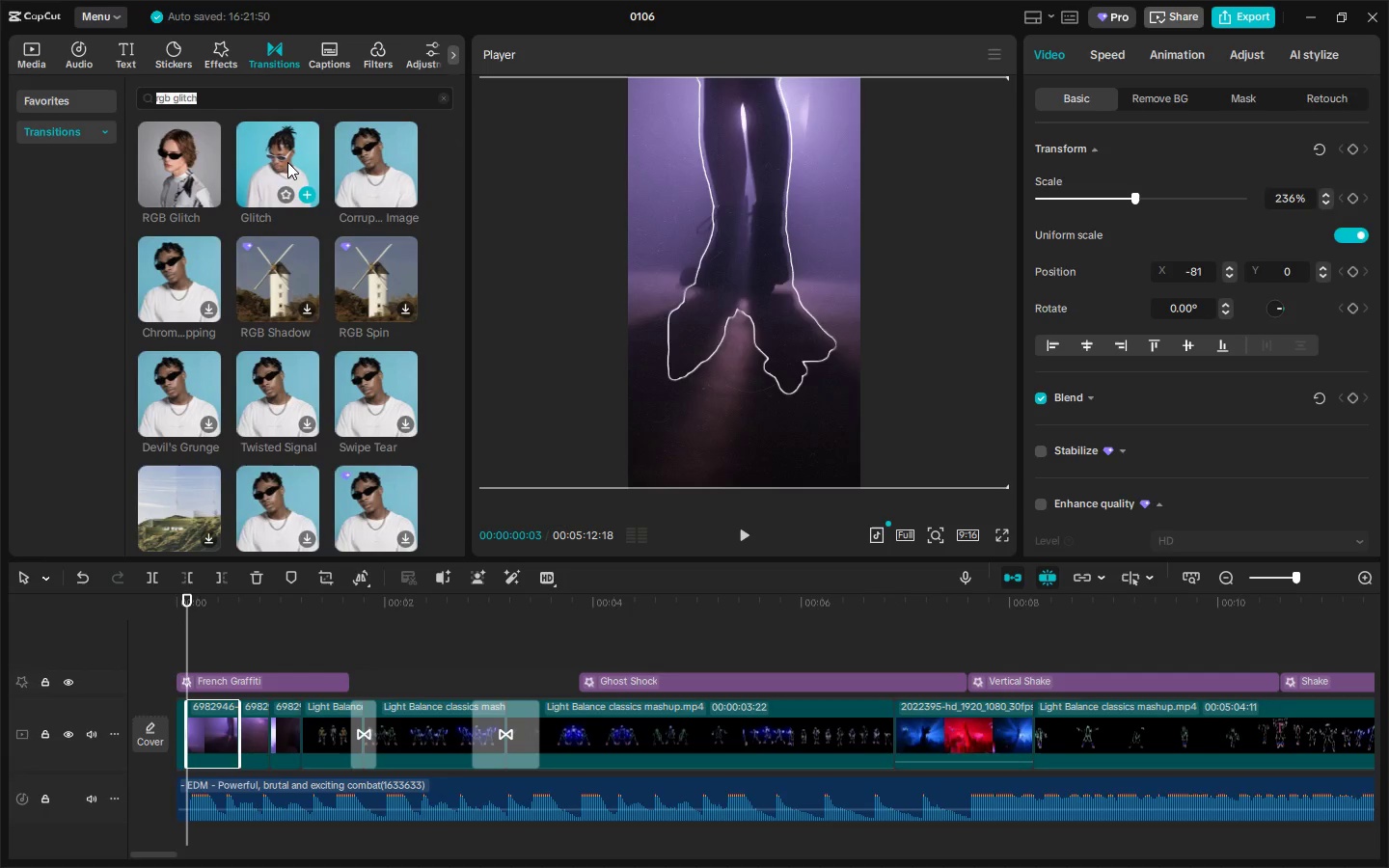 
left_click_drag(start_coordinate=[285, 160], to_coordinate=[166, 730])
 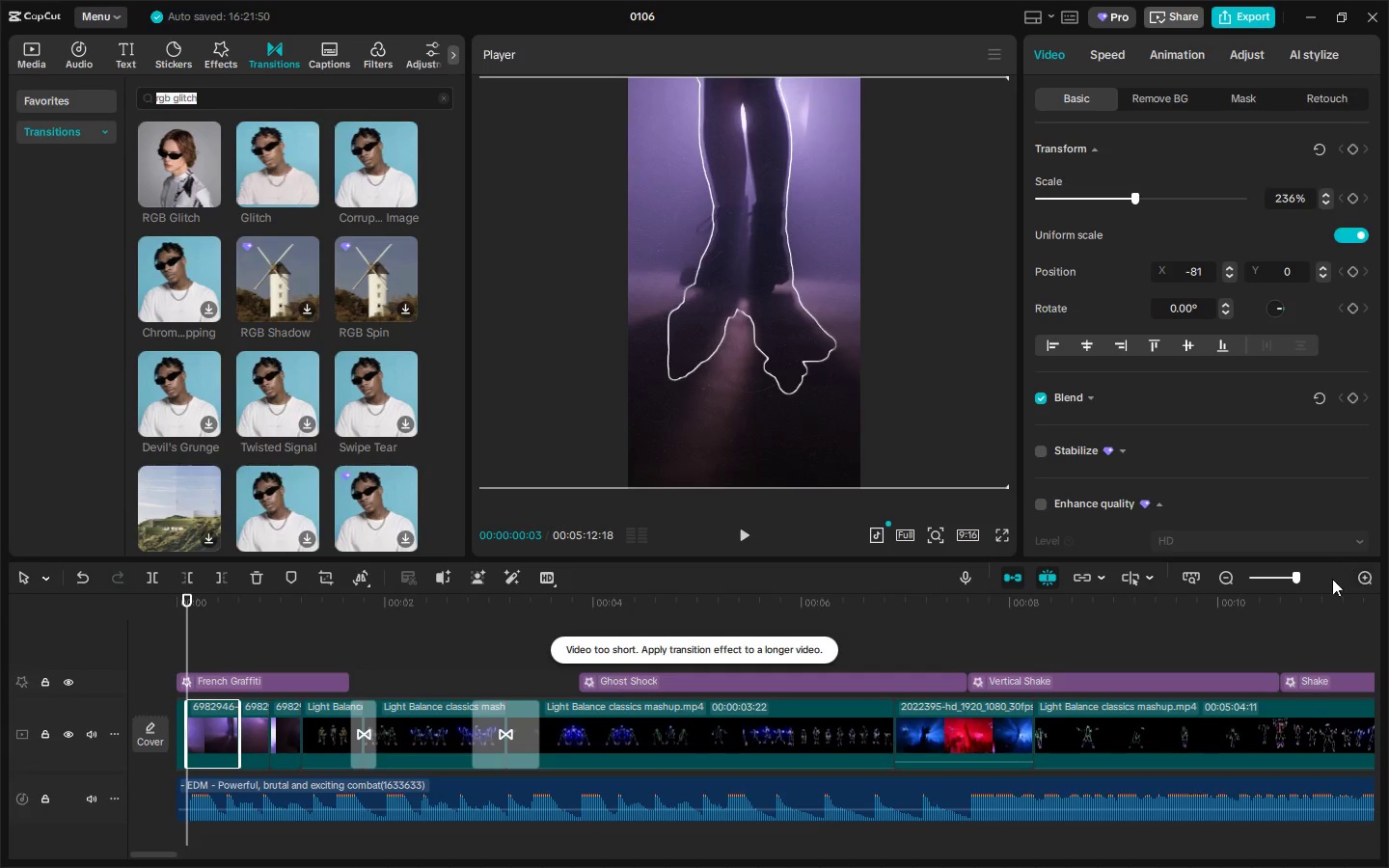 
left_click_drag(start_coordinate=[1296, 581], to_coordinate=[1365, 582])
 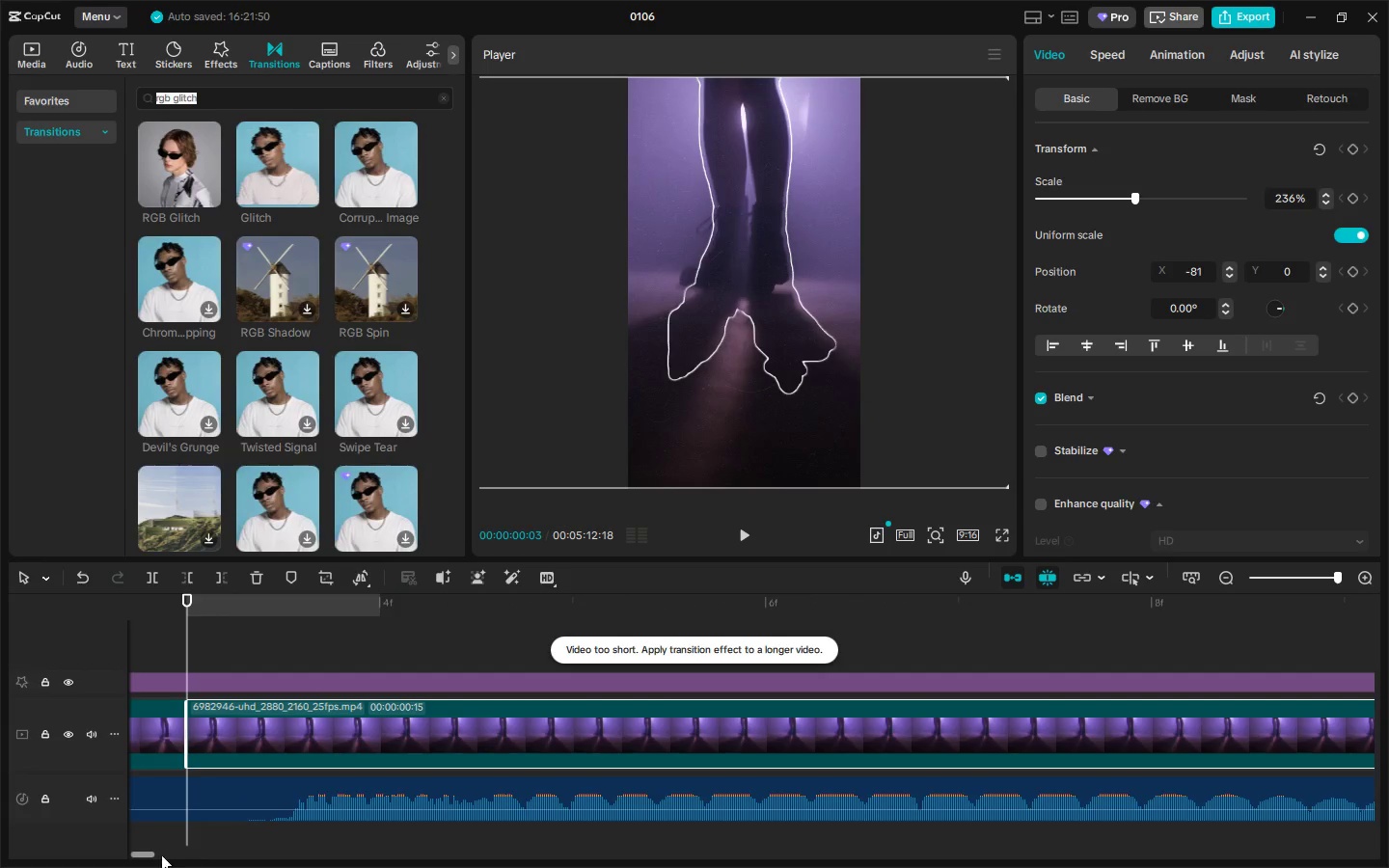 
left_click_drag(start_coordinate=[148, 854], to_coordinate=[87, 830])
 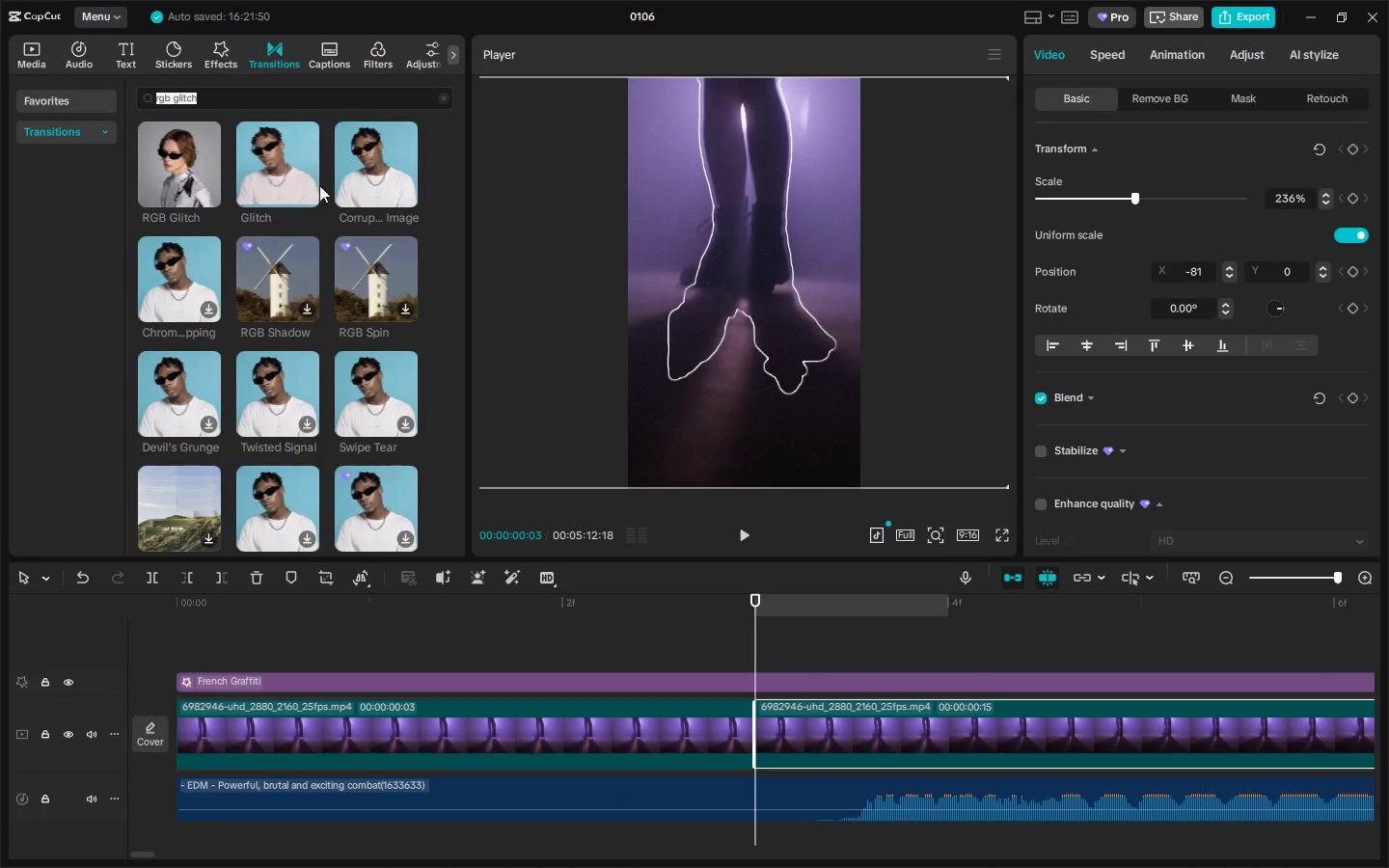 
left_click_drag(start_coordinate=[295, 176], to_coordinate=[174, 731])
 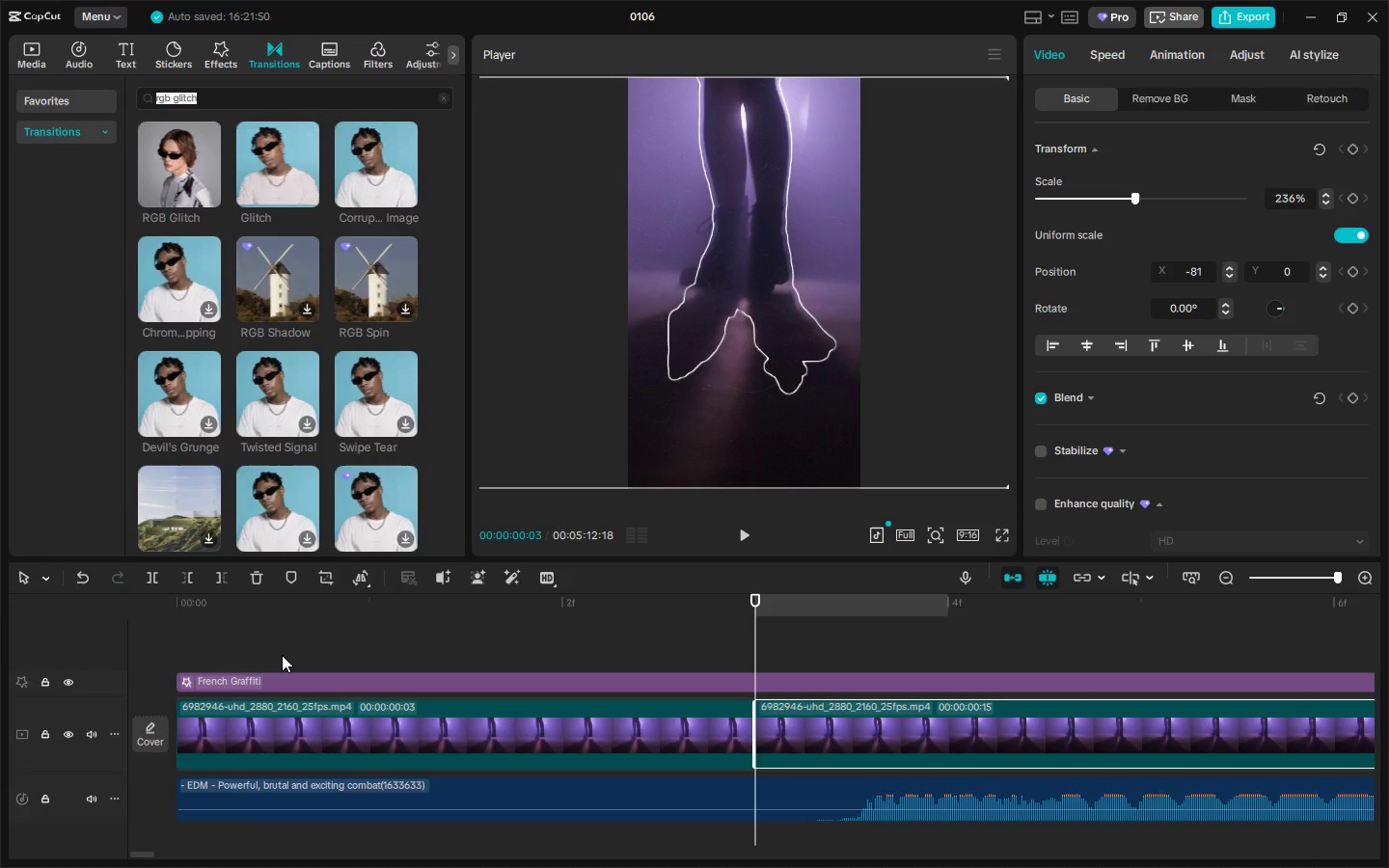 
left_click_drag(start_coordinate=[283, 606], to_coordinate=[111, 596])
 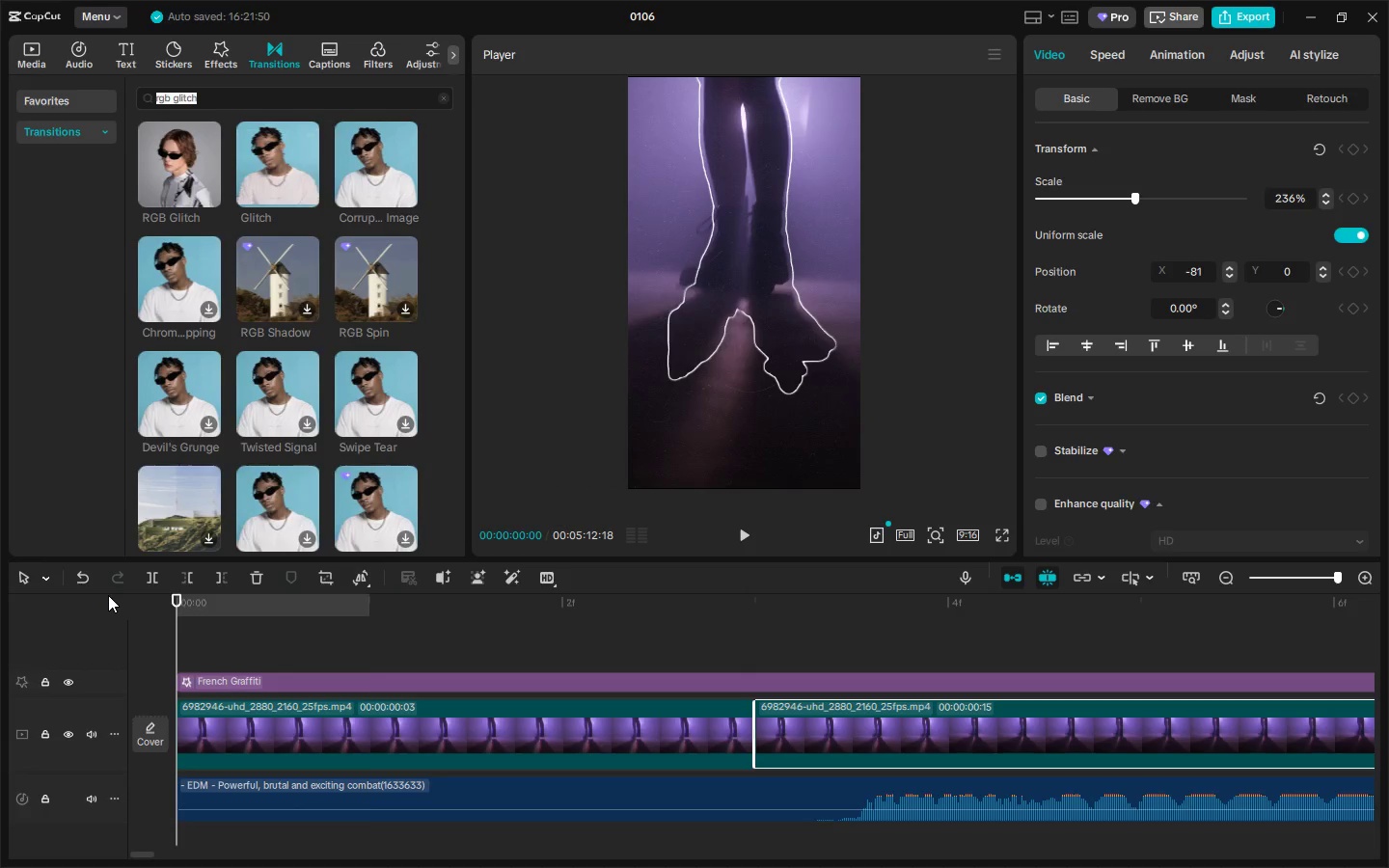 
key(Space)
 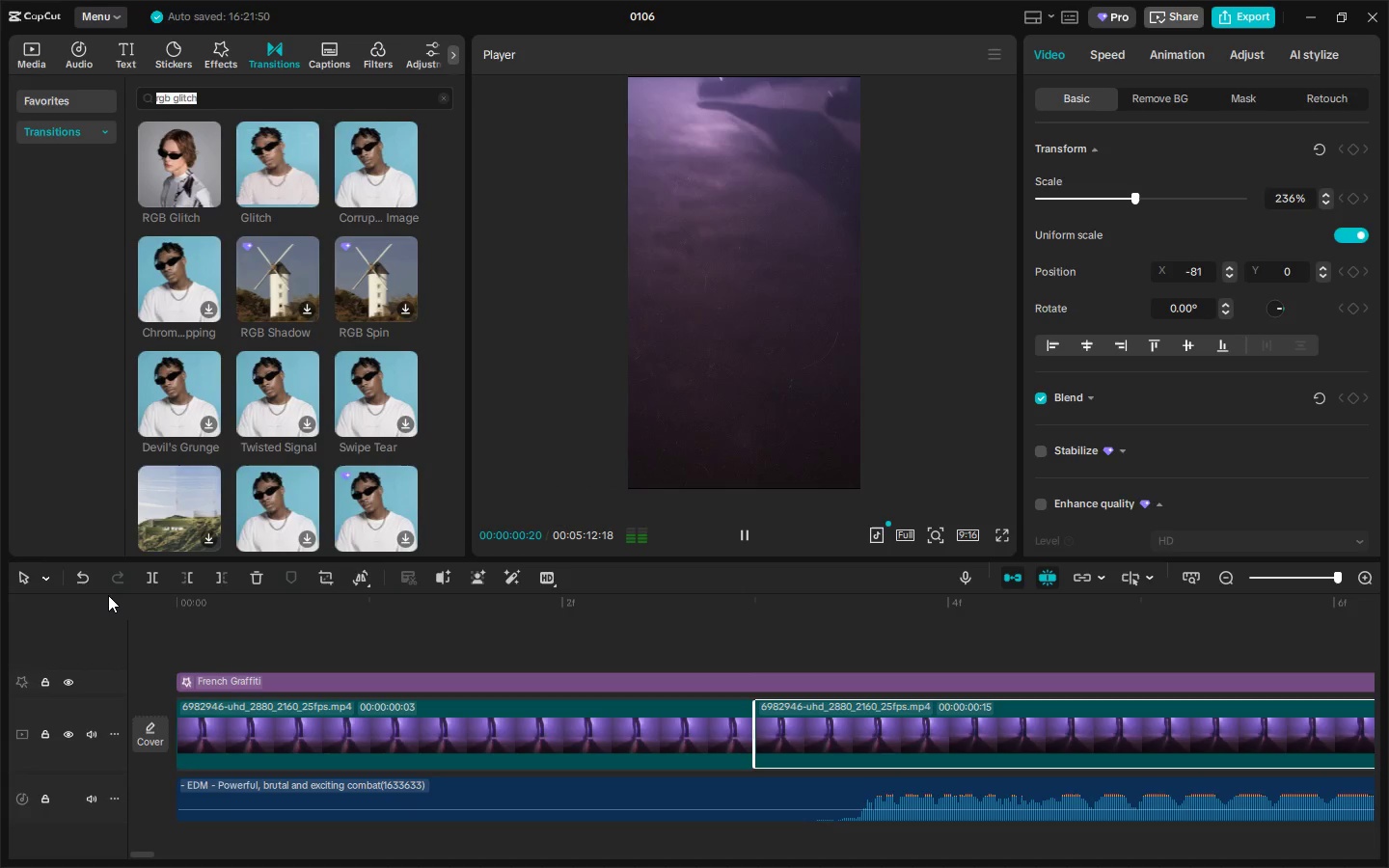 
key(Space)
 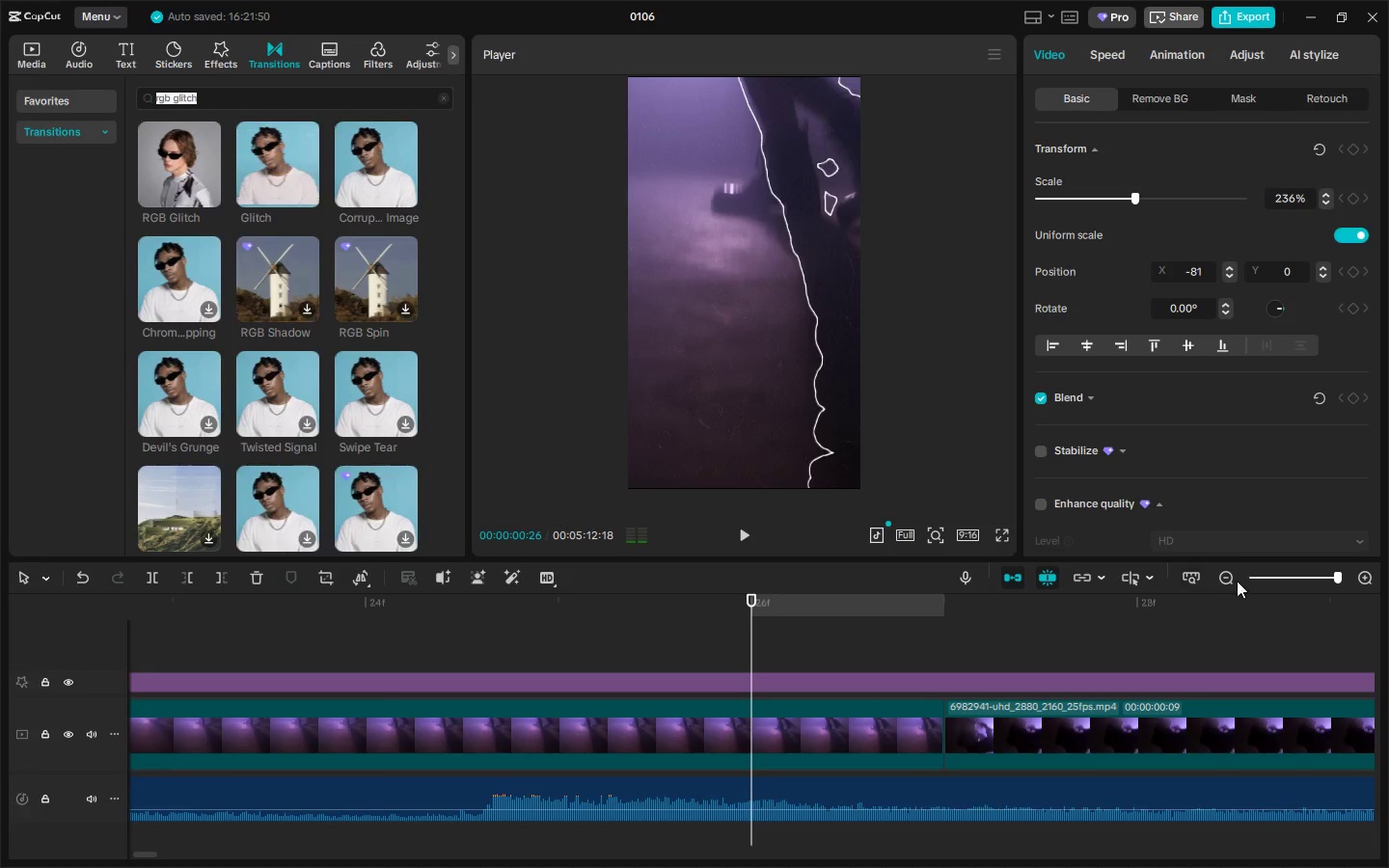 
left_click([1266, 574])
 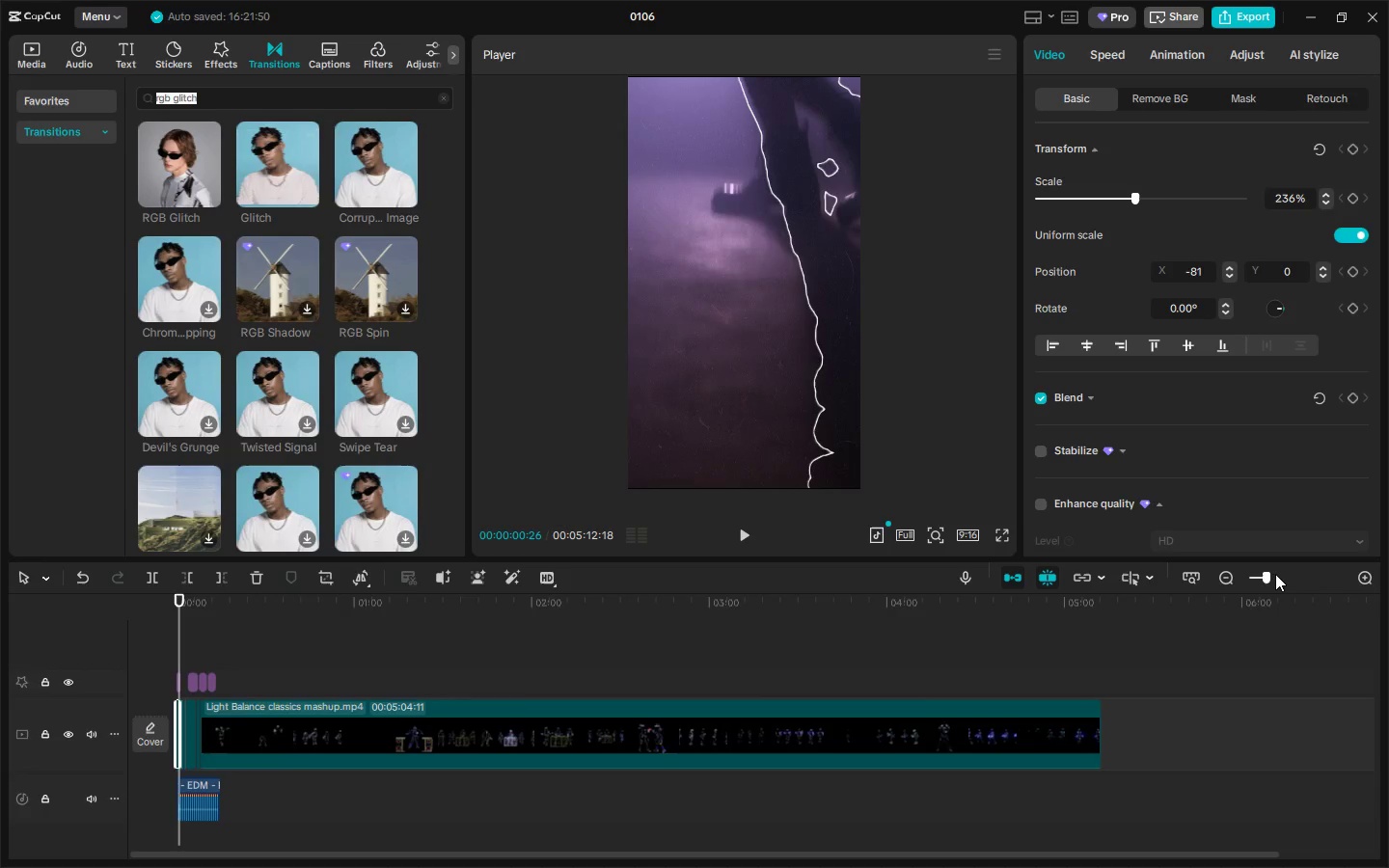 
left_click_drag(start_coordinate=[1275, 574], to_coordinate=[1297, 573])
 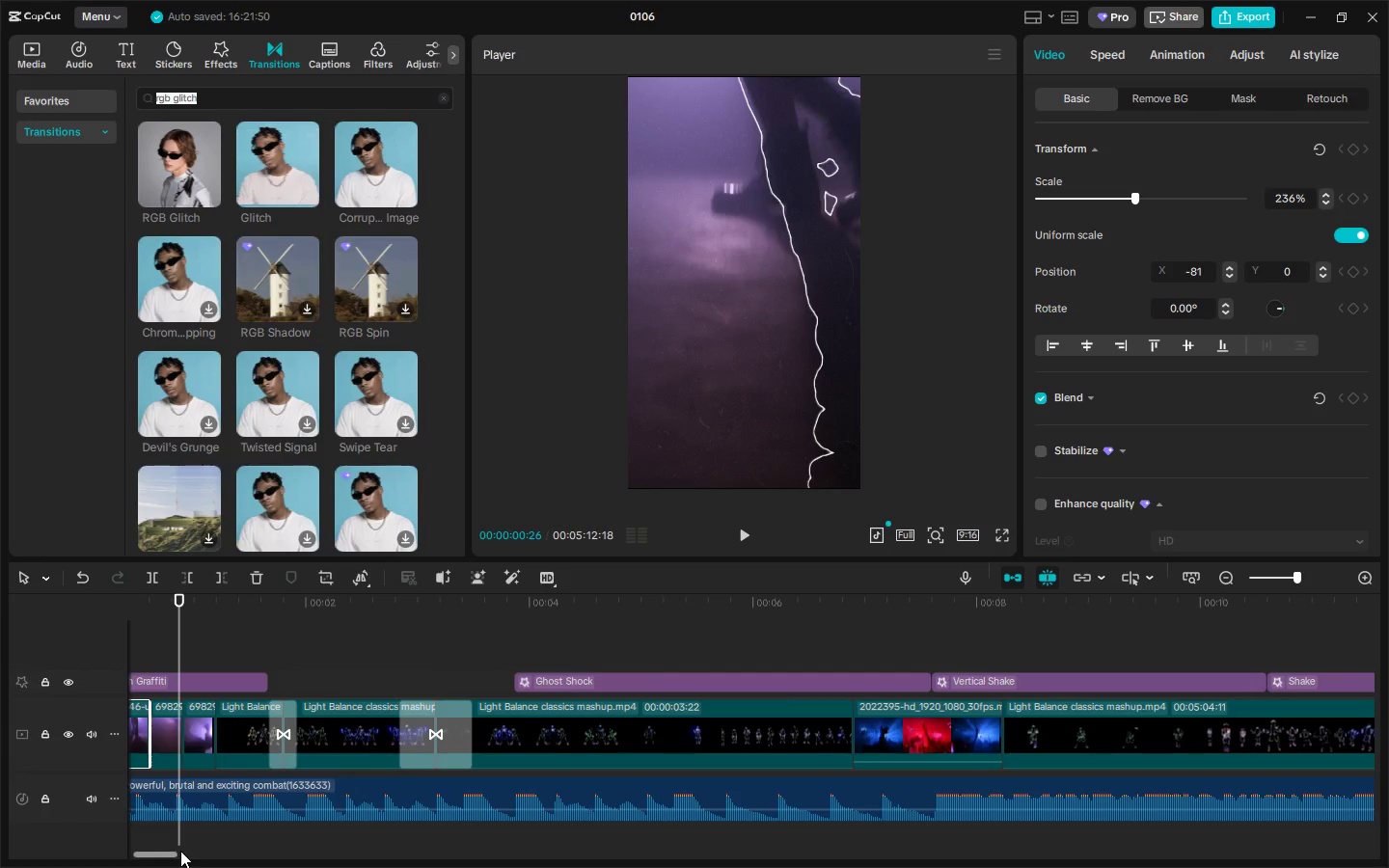 
left_click_drag(start_coordinate=[172, 851], to_coordinate=[122, 850])
 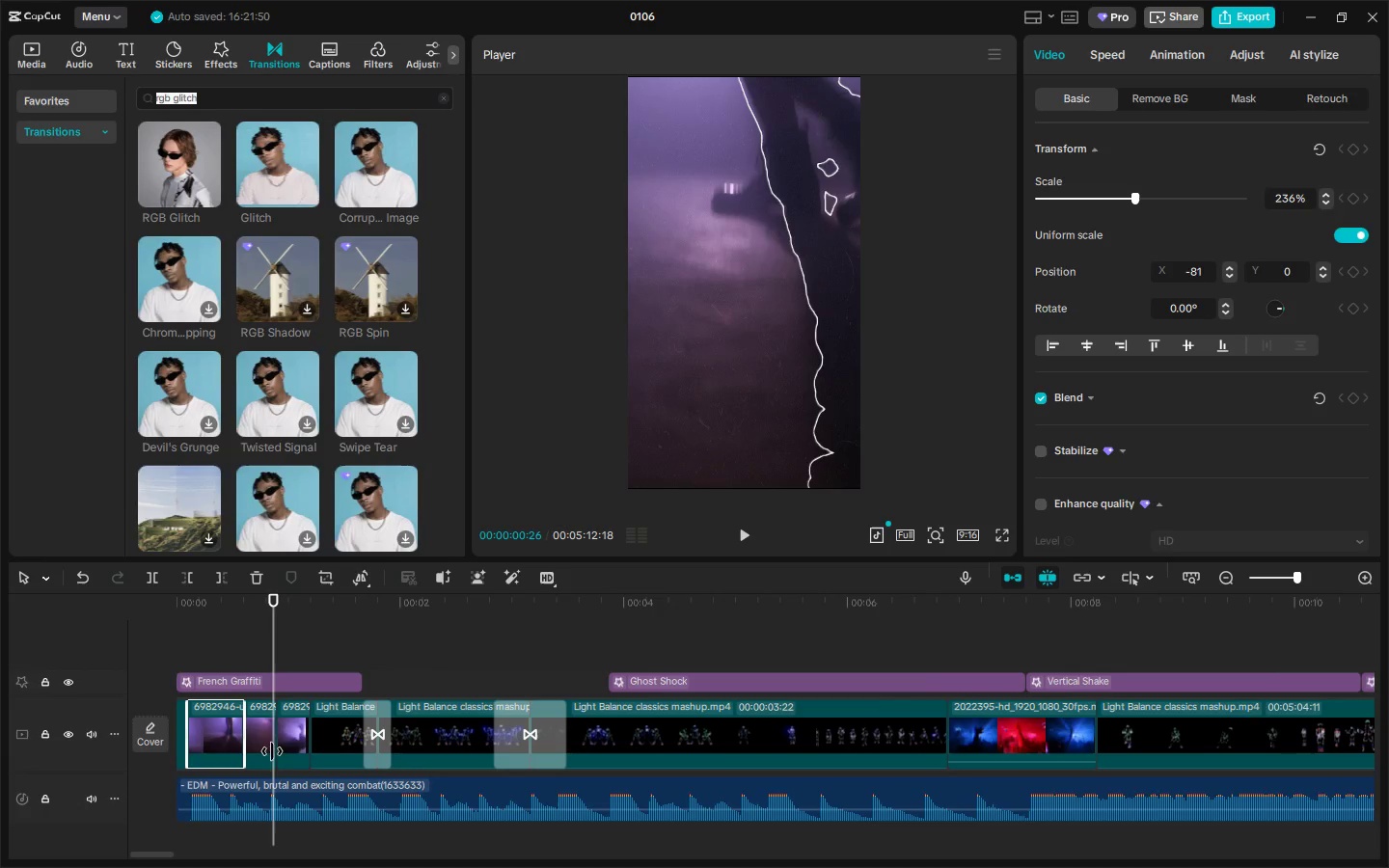 
left_click([273, 730])
 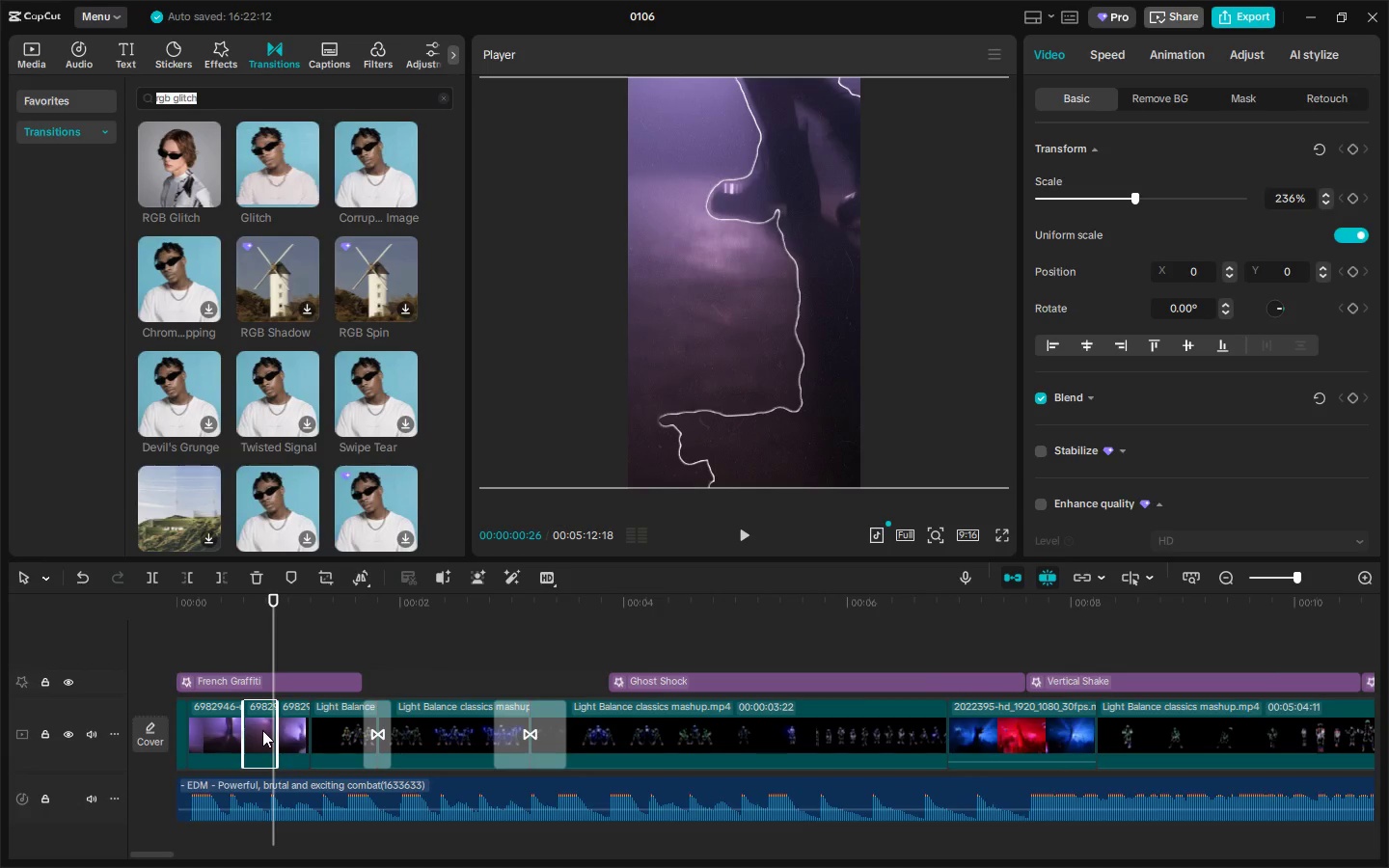 
left_click([305, 730])
 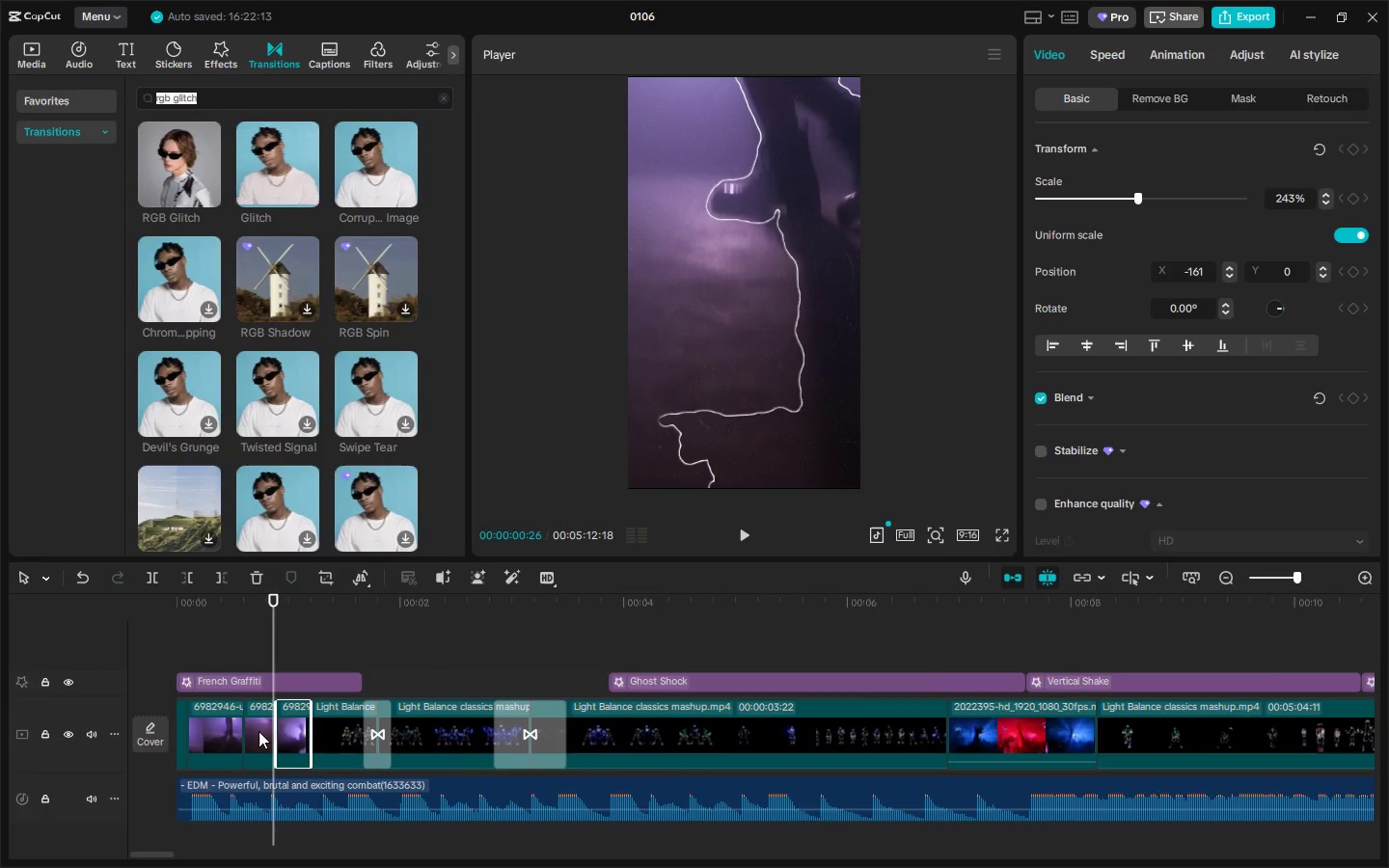 
left_click([213, 731])
 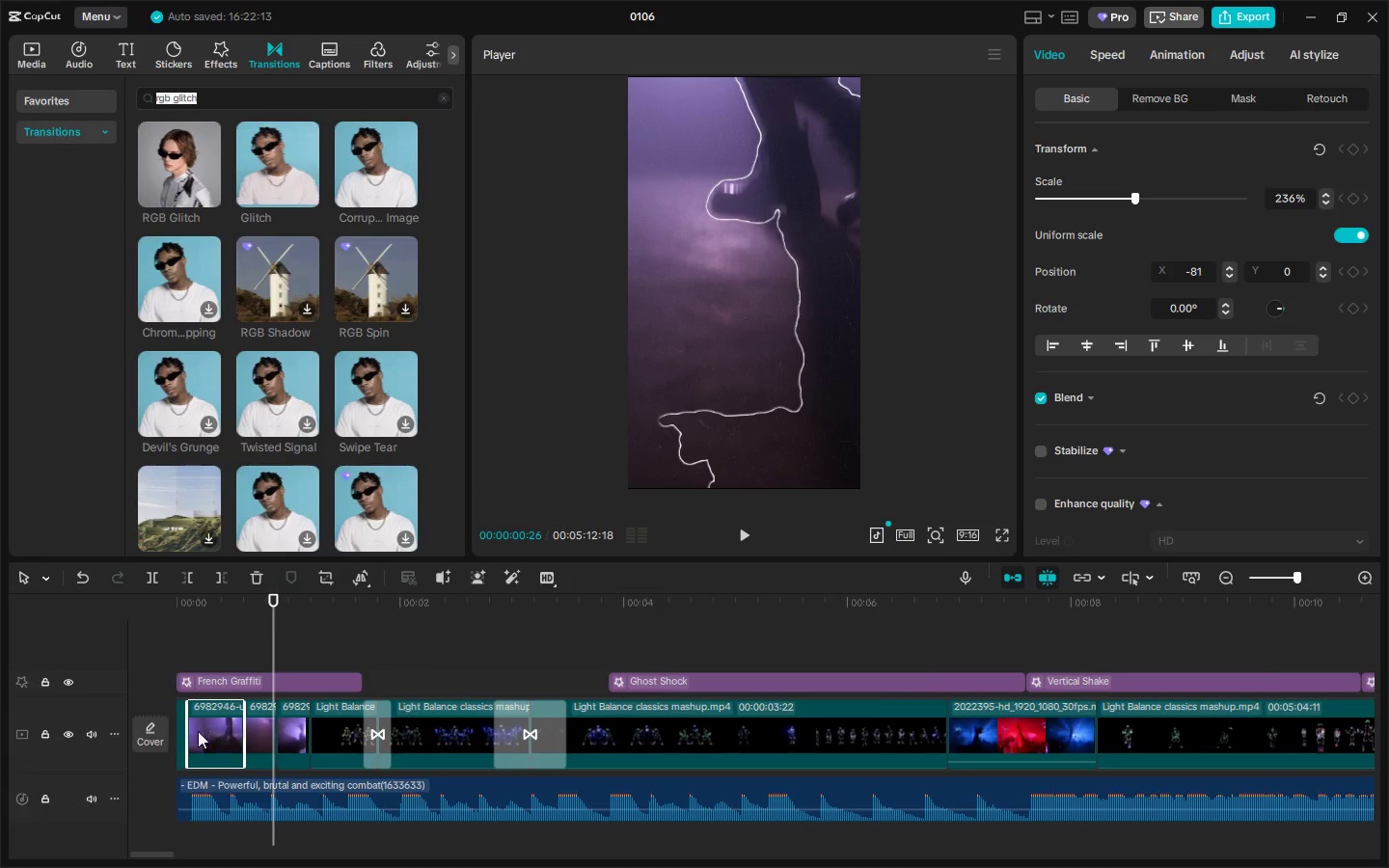 
left_click([178, 729])
 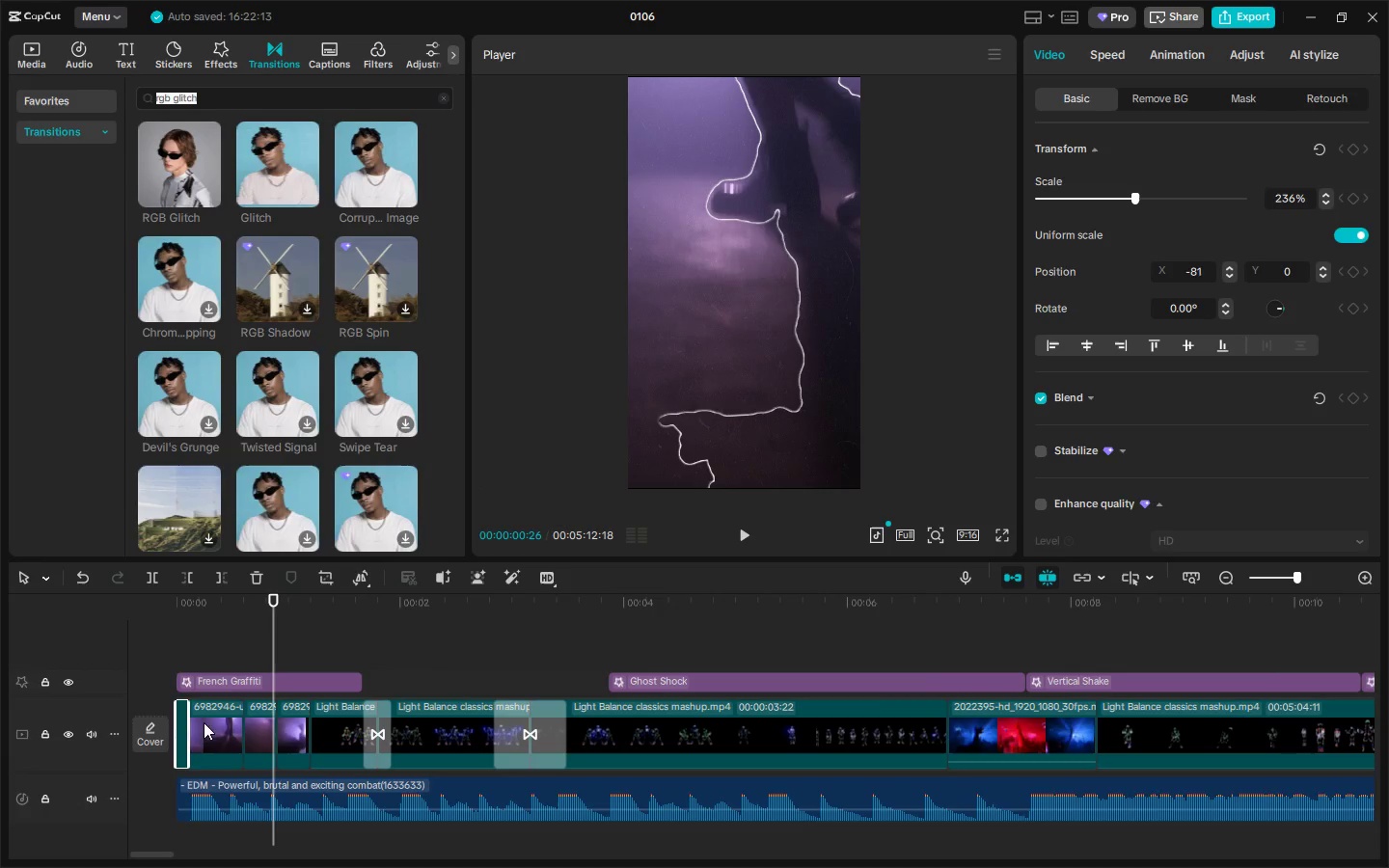 
key(Delete)
 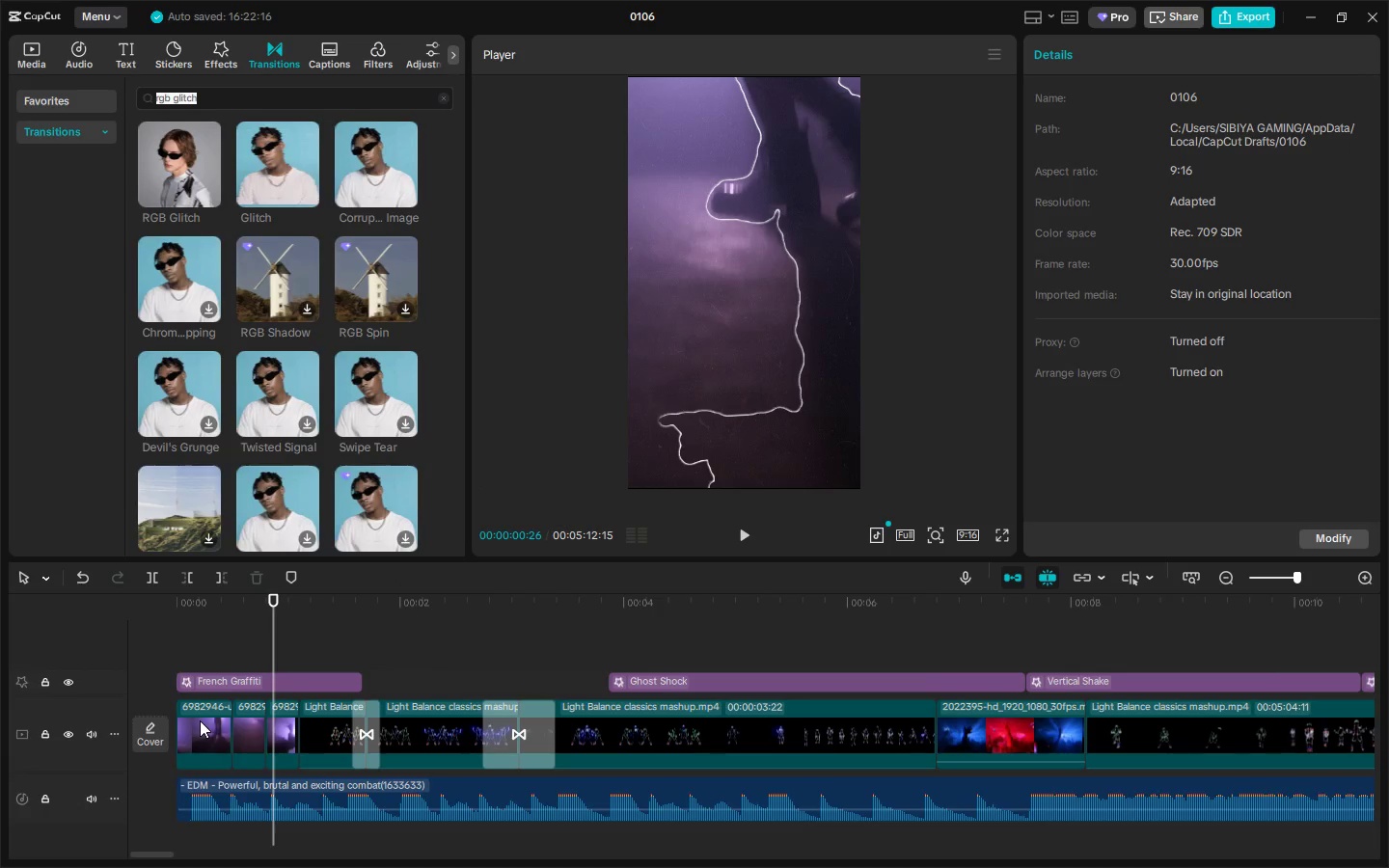 
left_click([210, 718])
 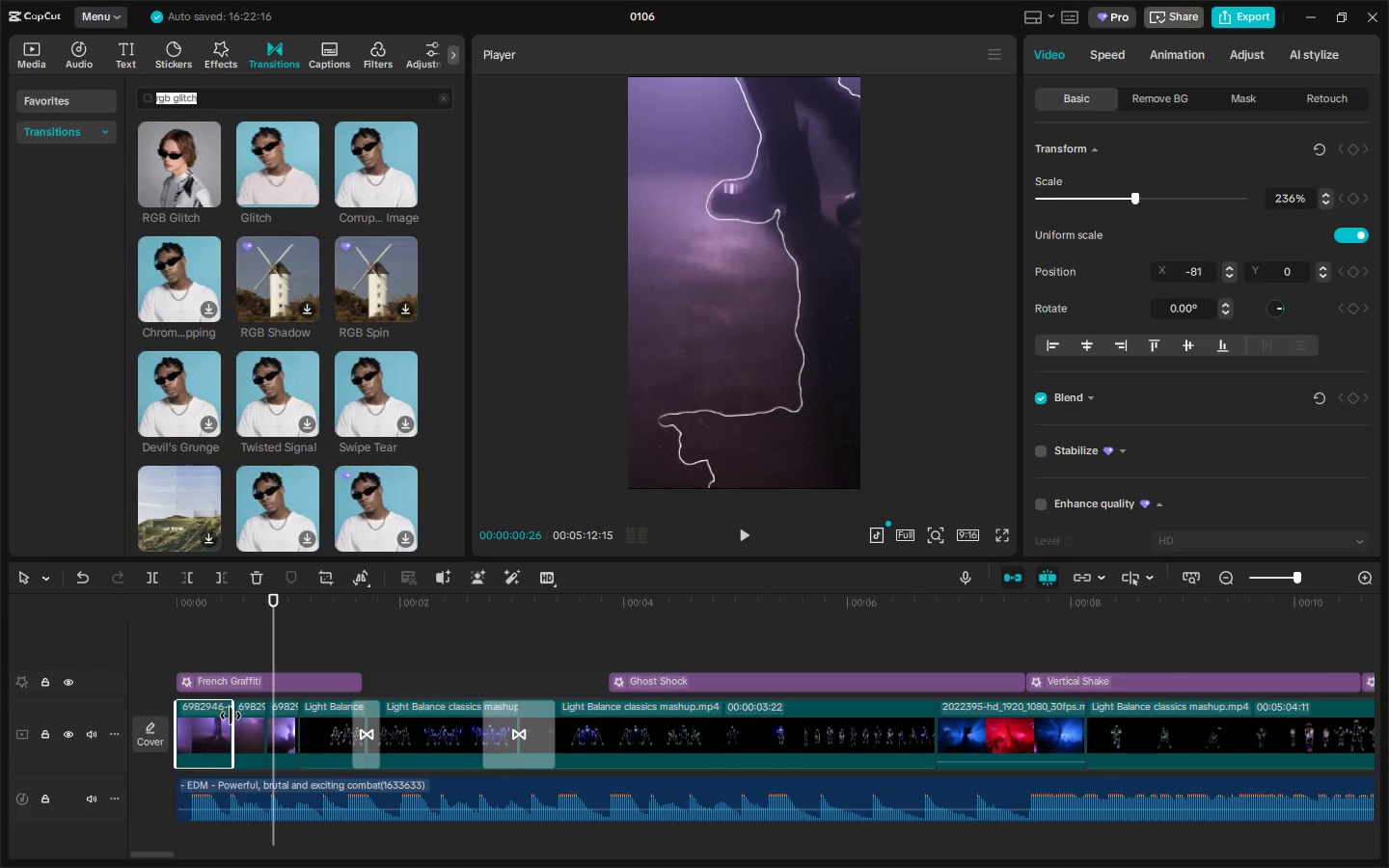 
left_click([243, 716])
 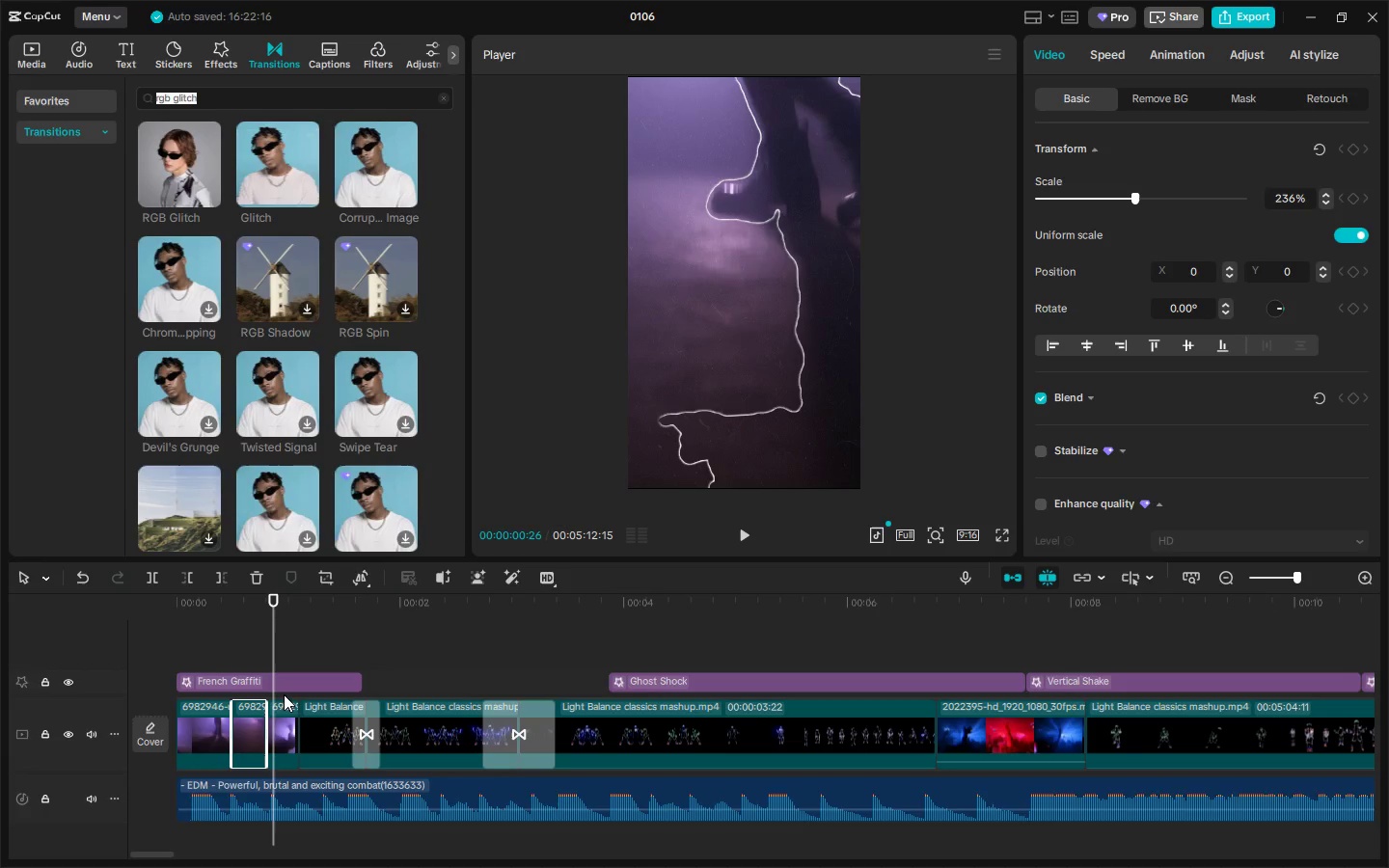 
key(Delete)
 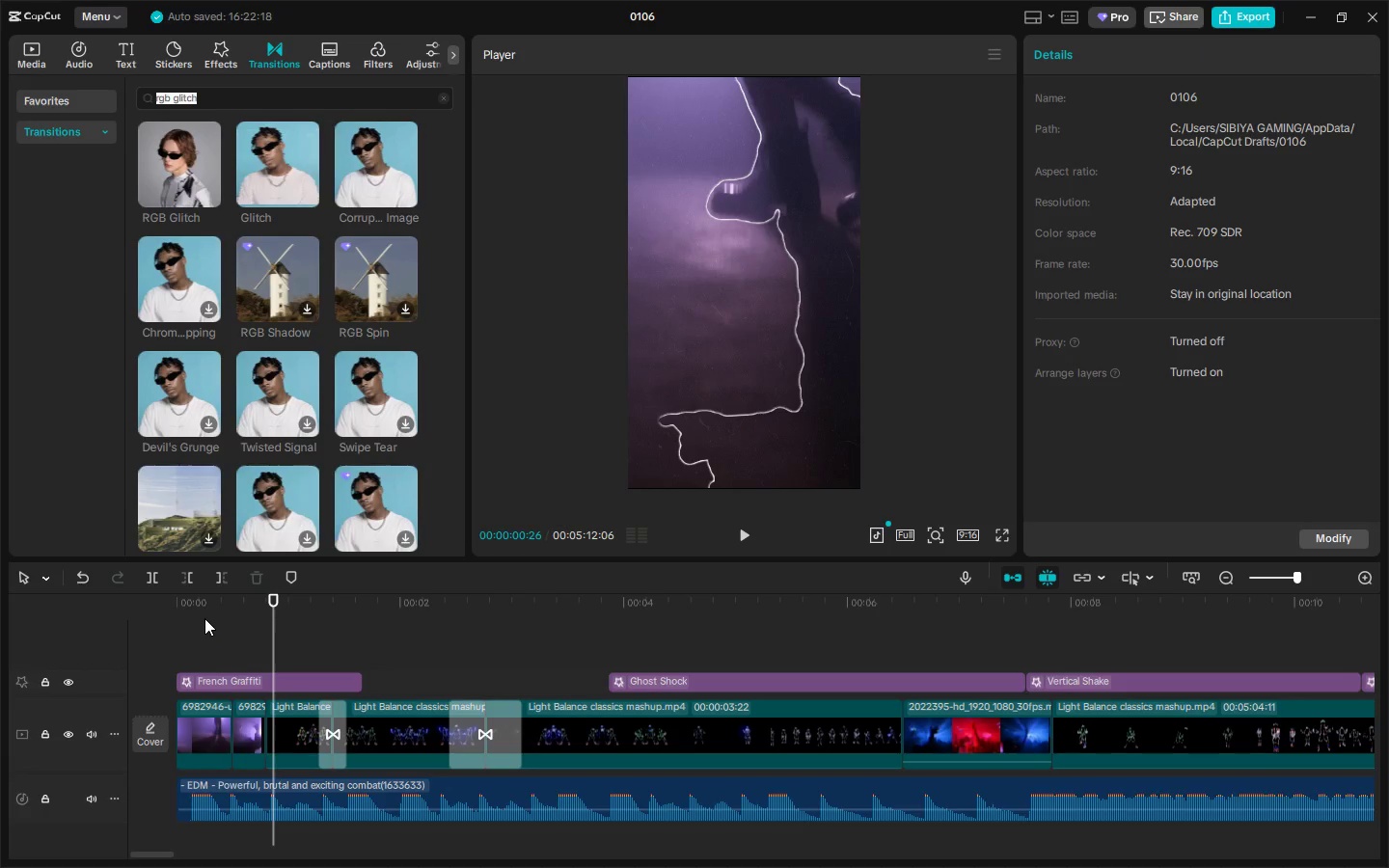 
left_click_drag(start_coordinate=[205, 607], to_coordinate=[125, 606])
 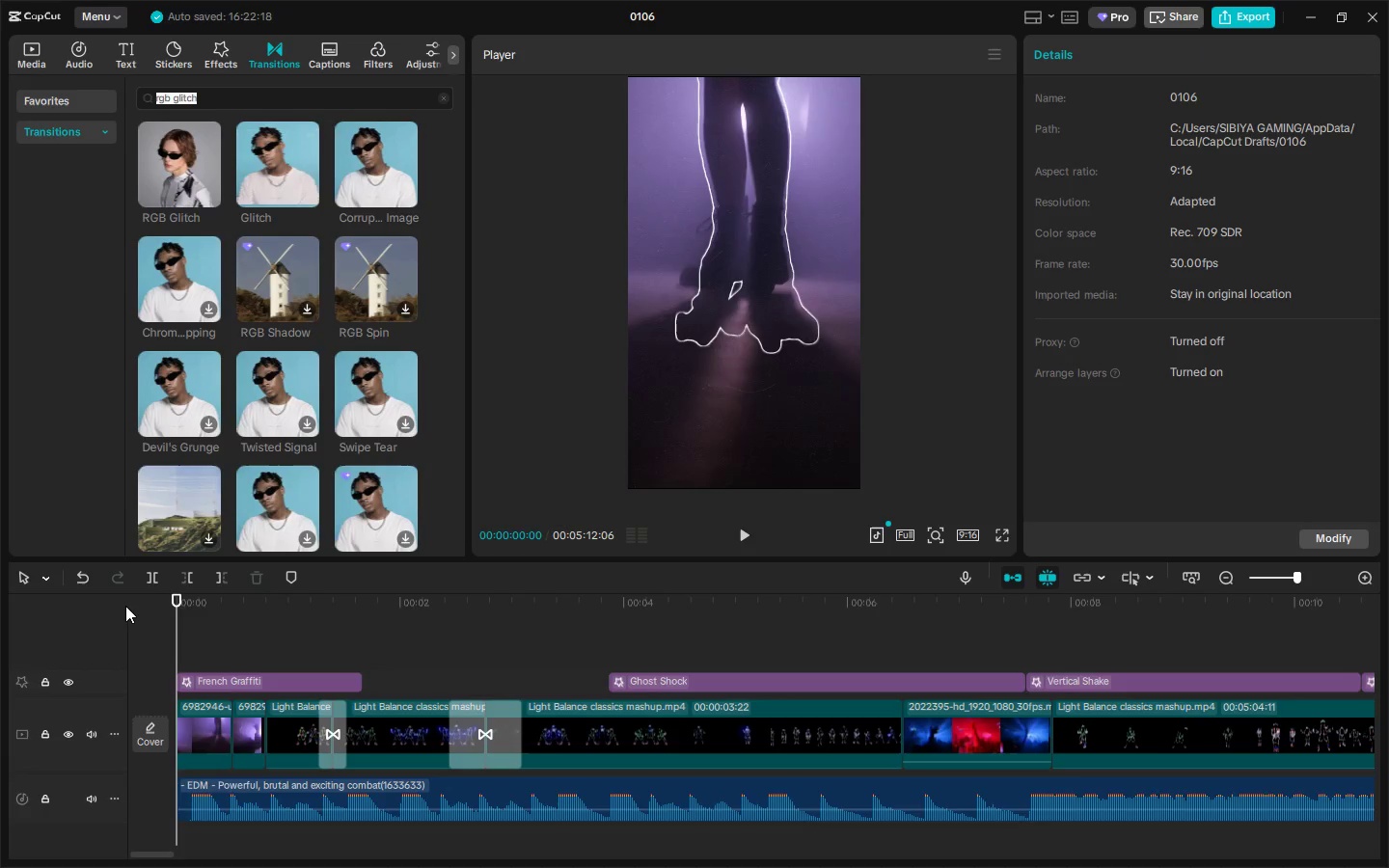 
key(Space)
 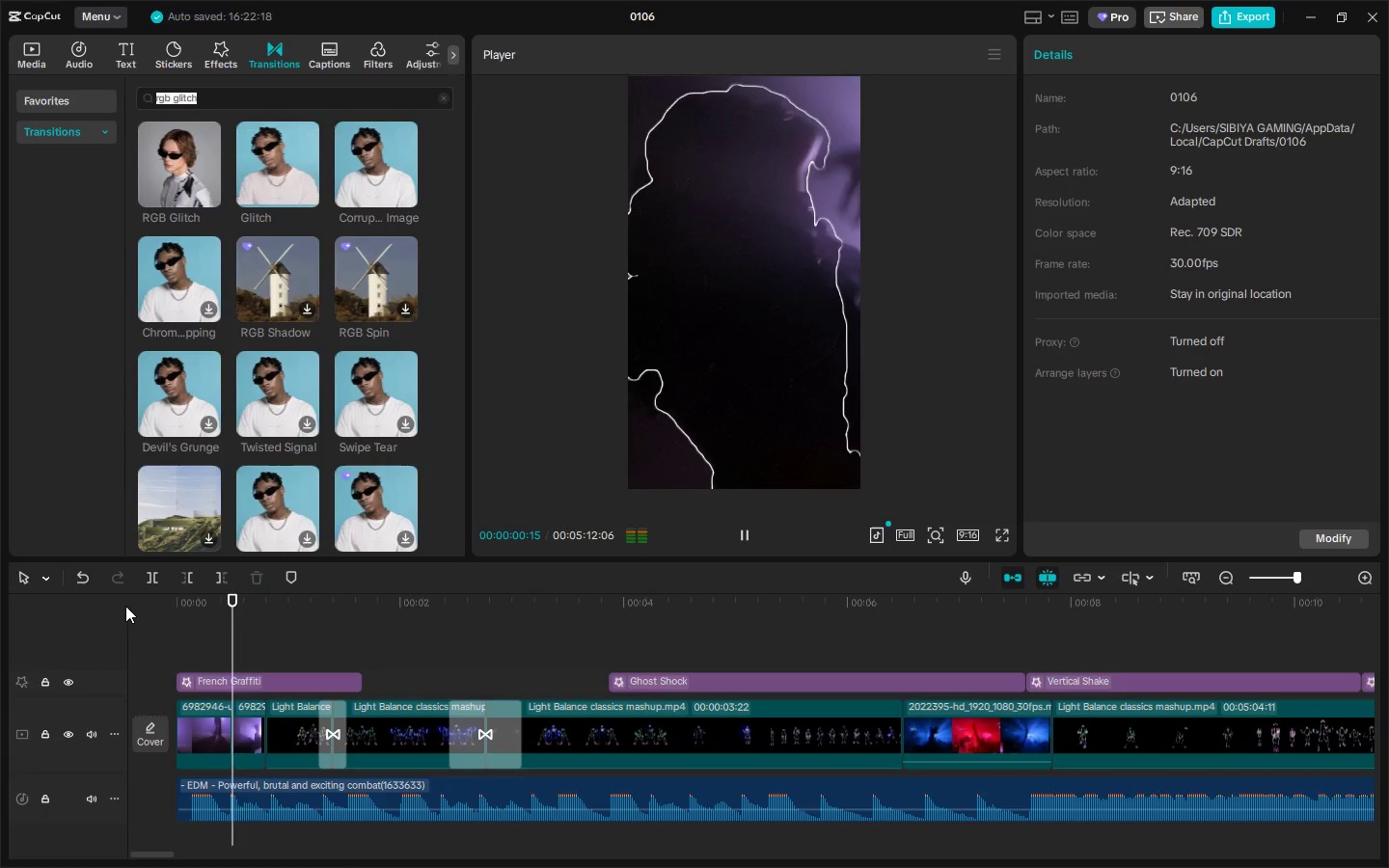 
key(Space)
 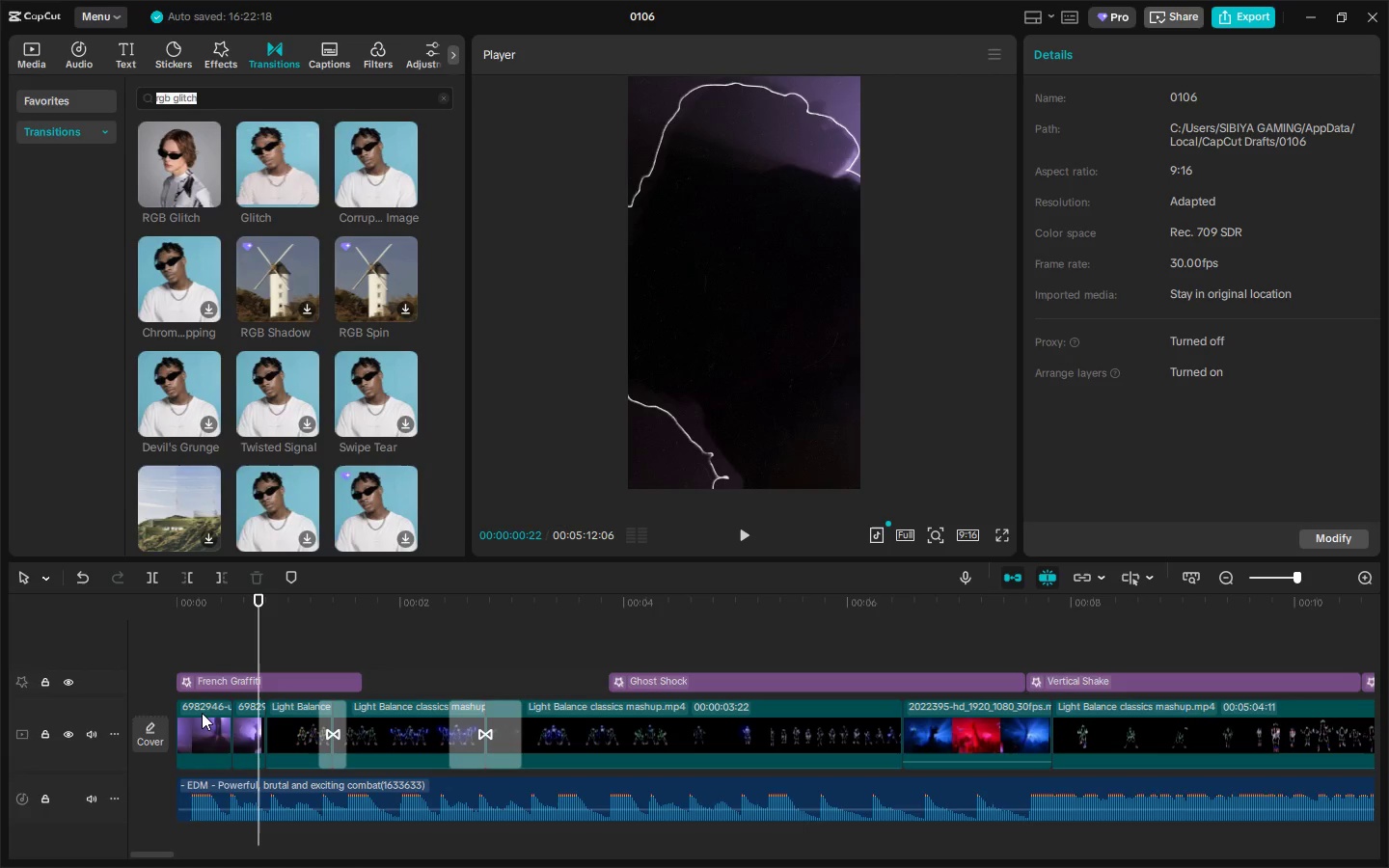 
left_click([198, 713])
 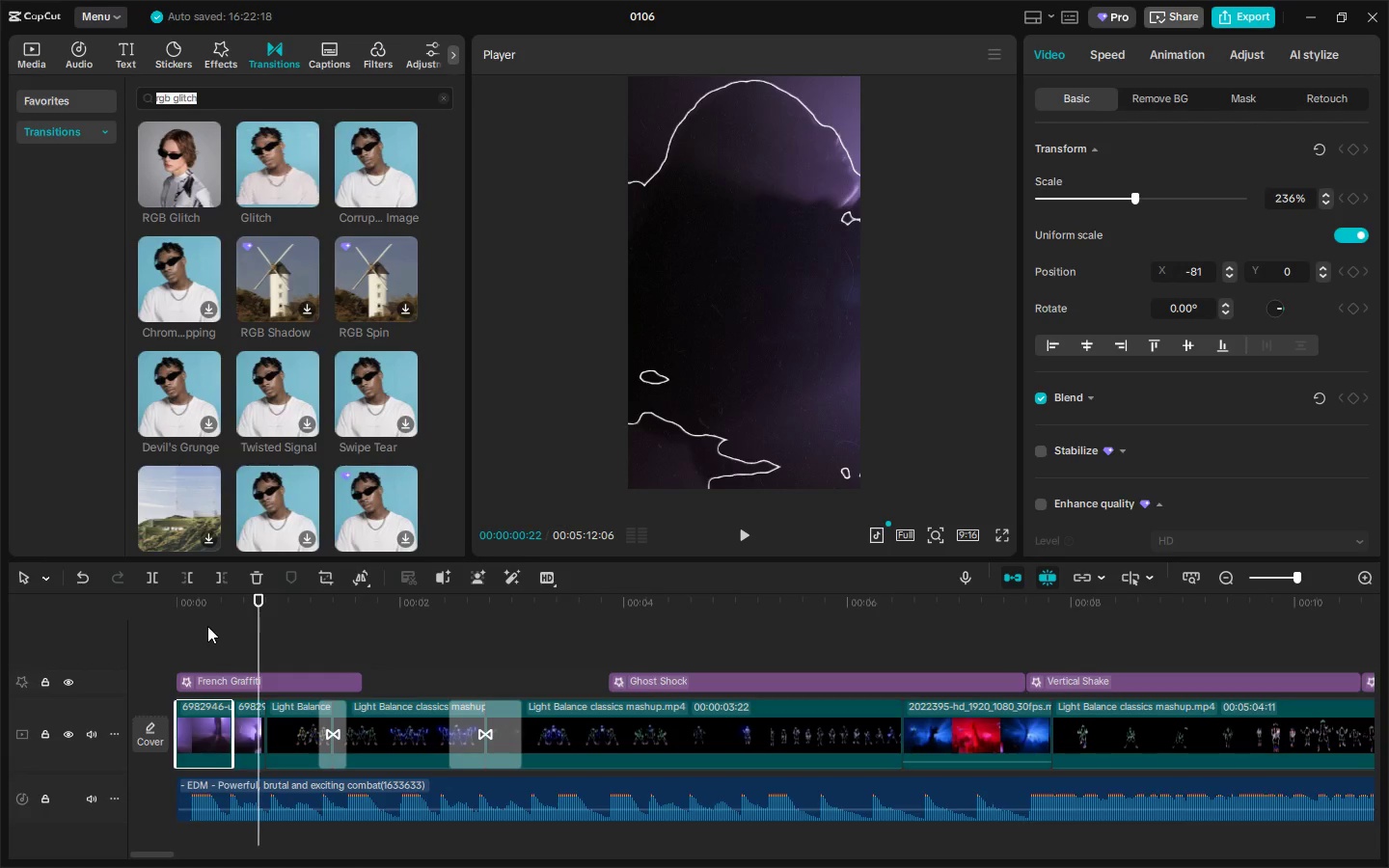 
left_click_drag(start_coordinate=[203, 609], to_coordinate=[109, 603])
 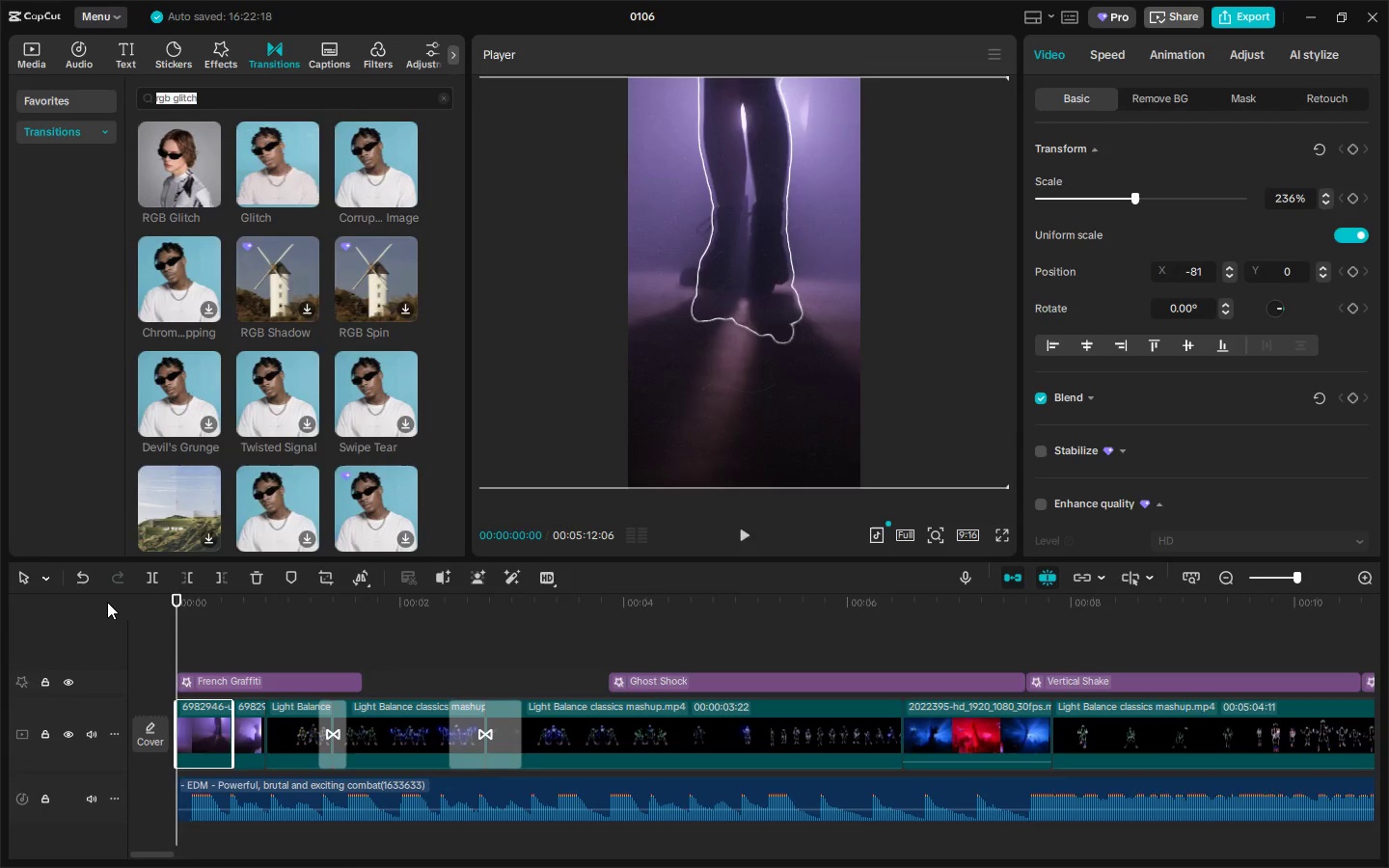 
key(Space)
 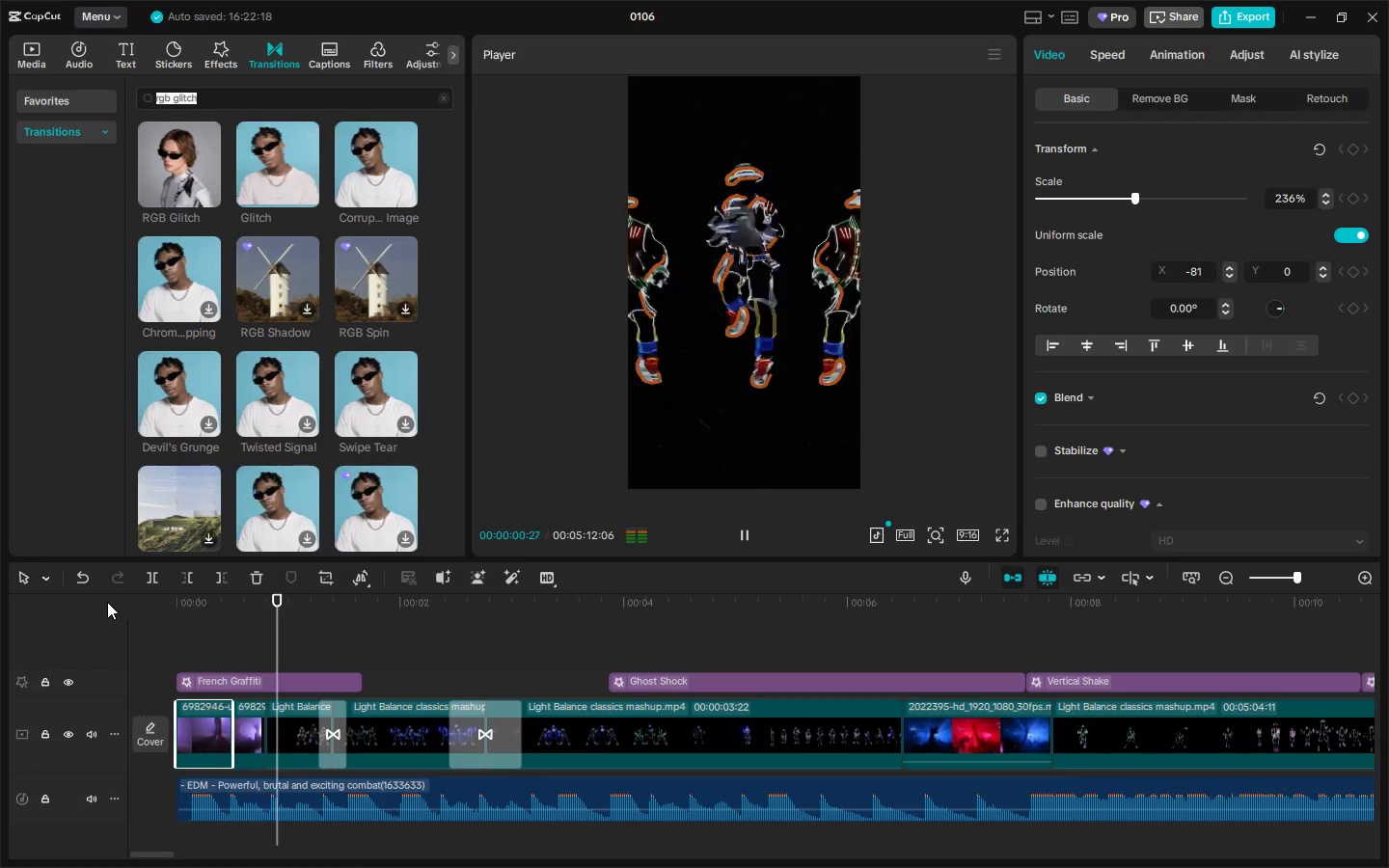 
key(Space)
 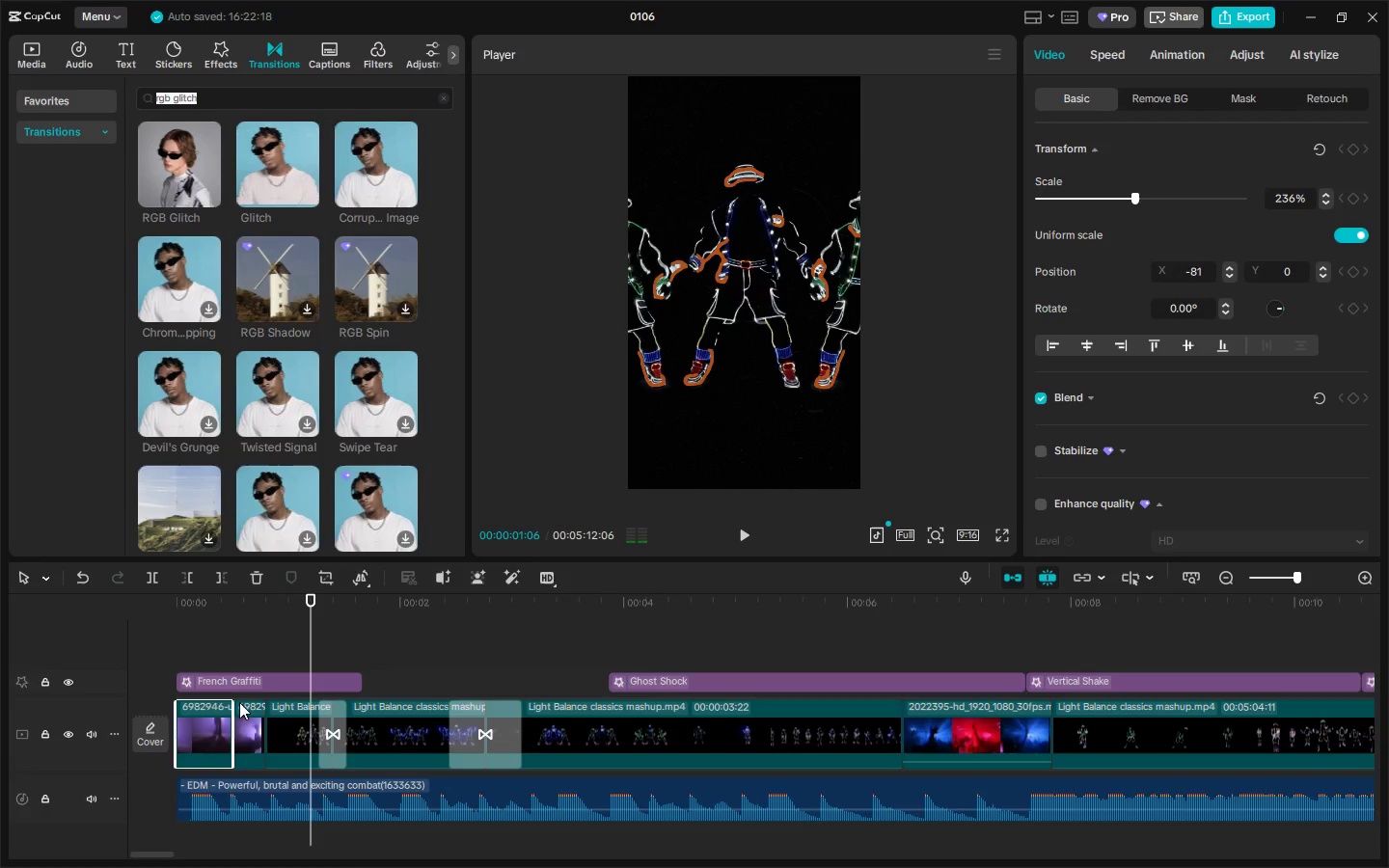 
left_click([247, 716])
 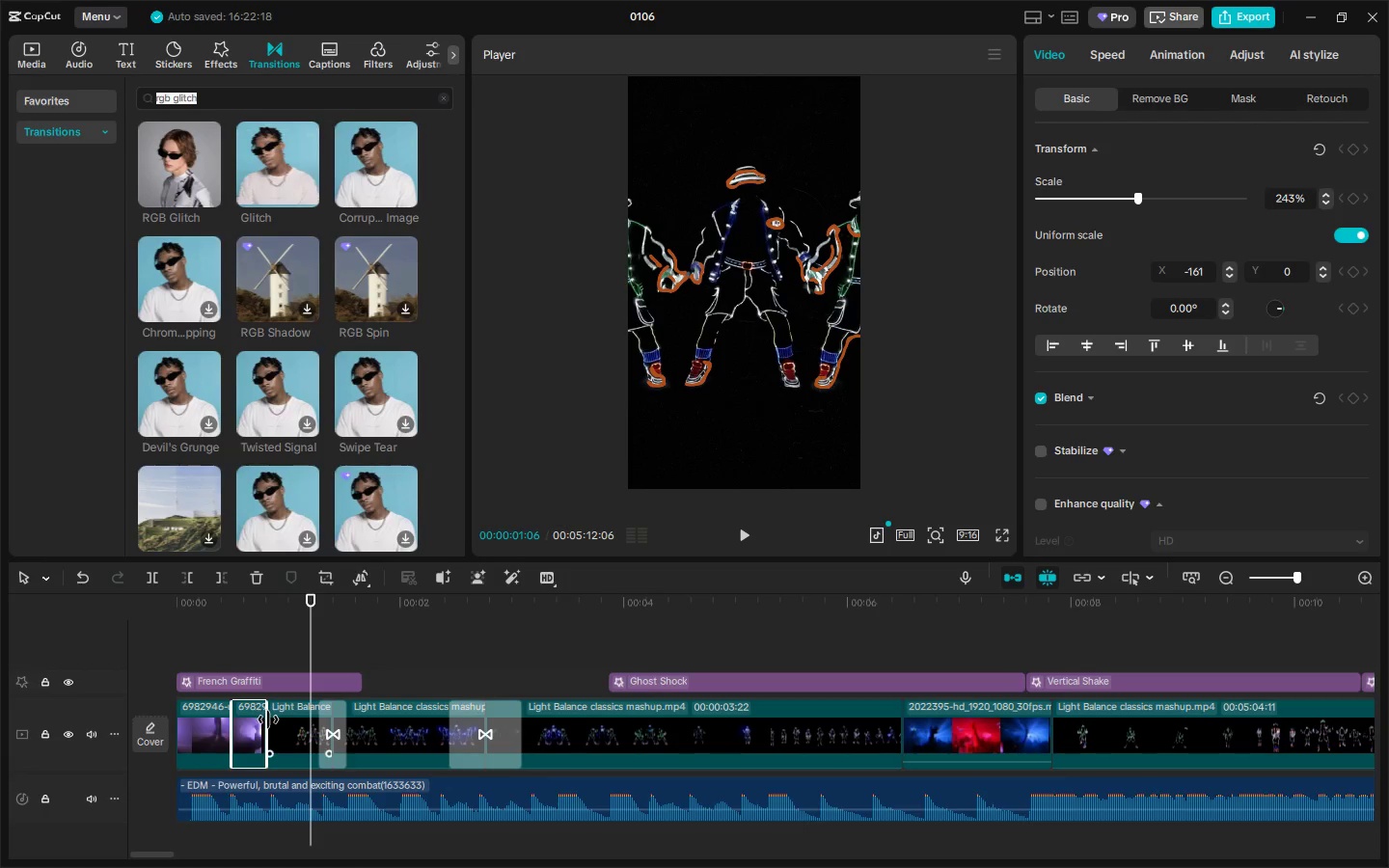 
left_click_drag(start_coordinate=[268, 719], to_coordinate=[340, 732])
 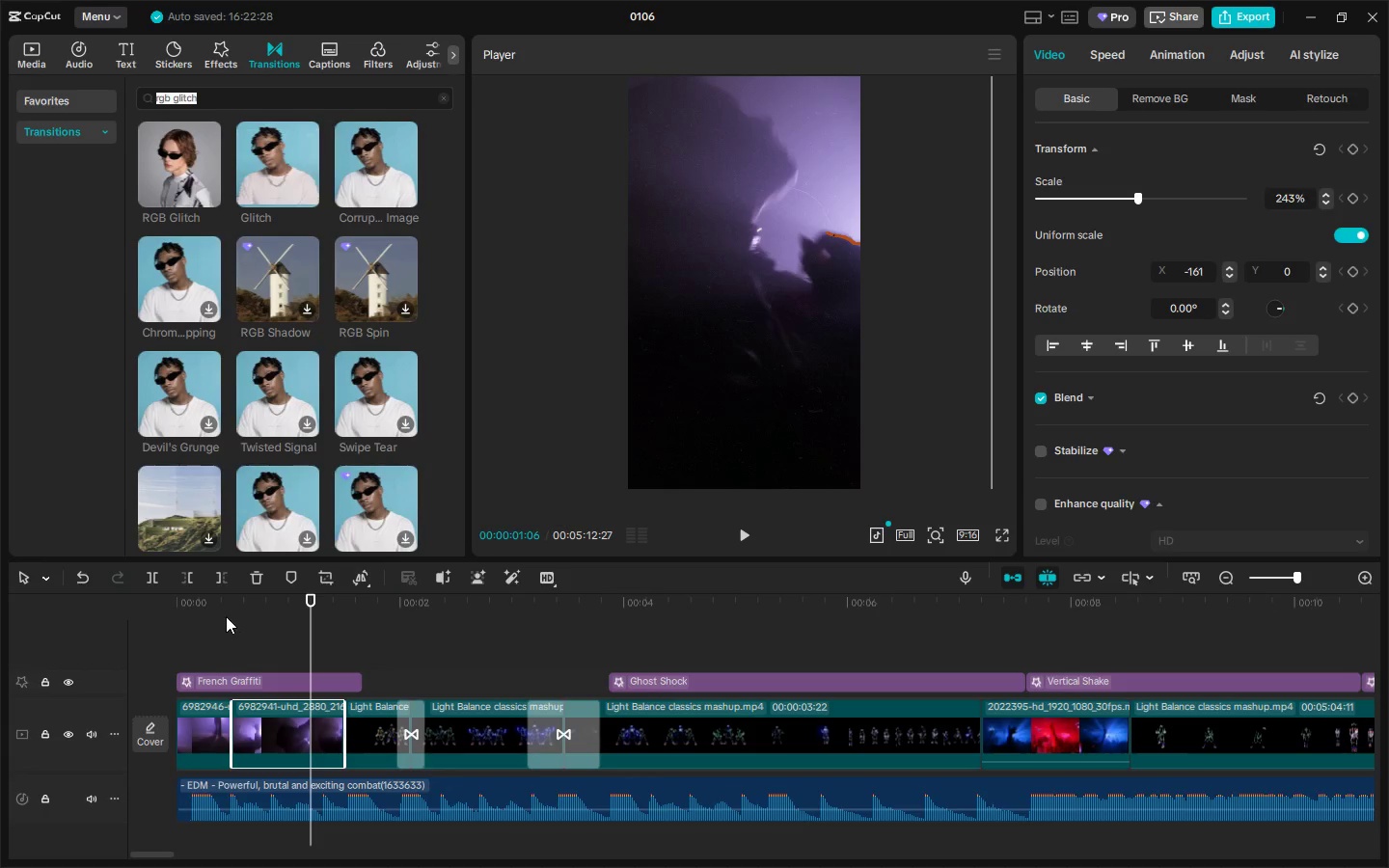 
left_click_drag(start_coordinate=[226, 616], to_coordinate=[111, 606])
 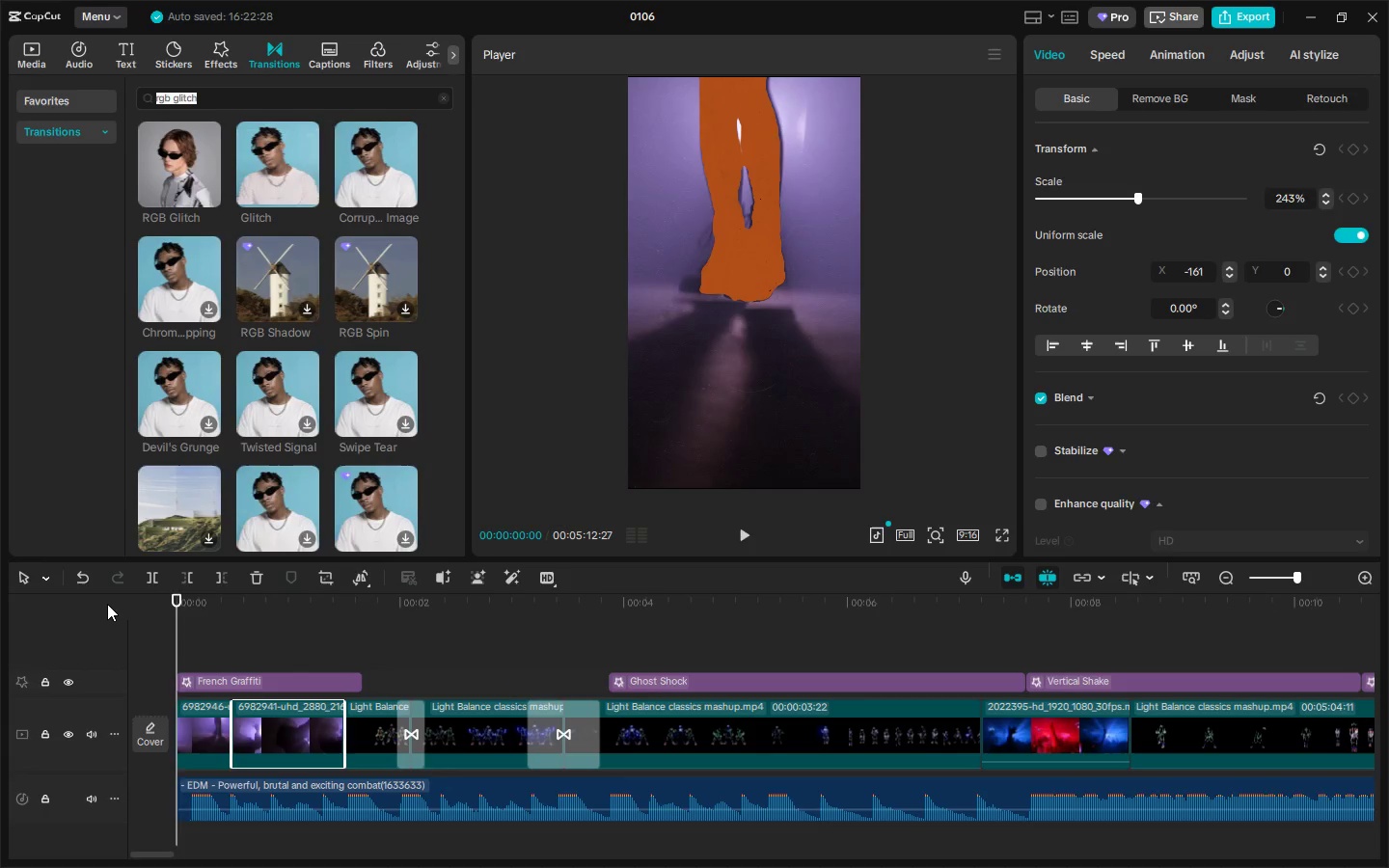 
key(Space)
 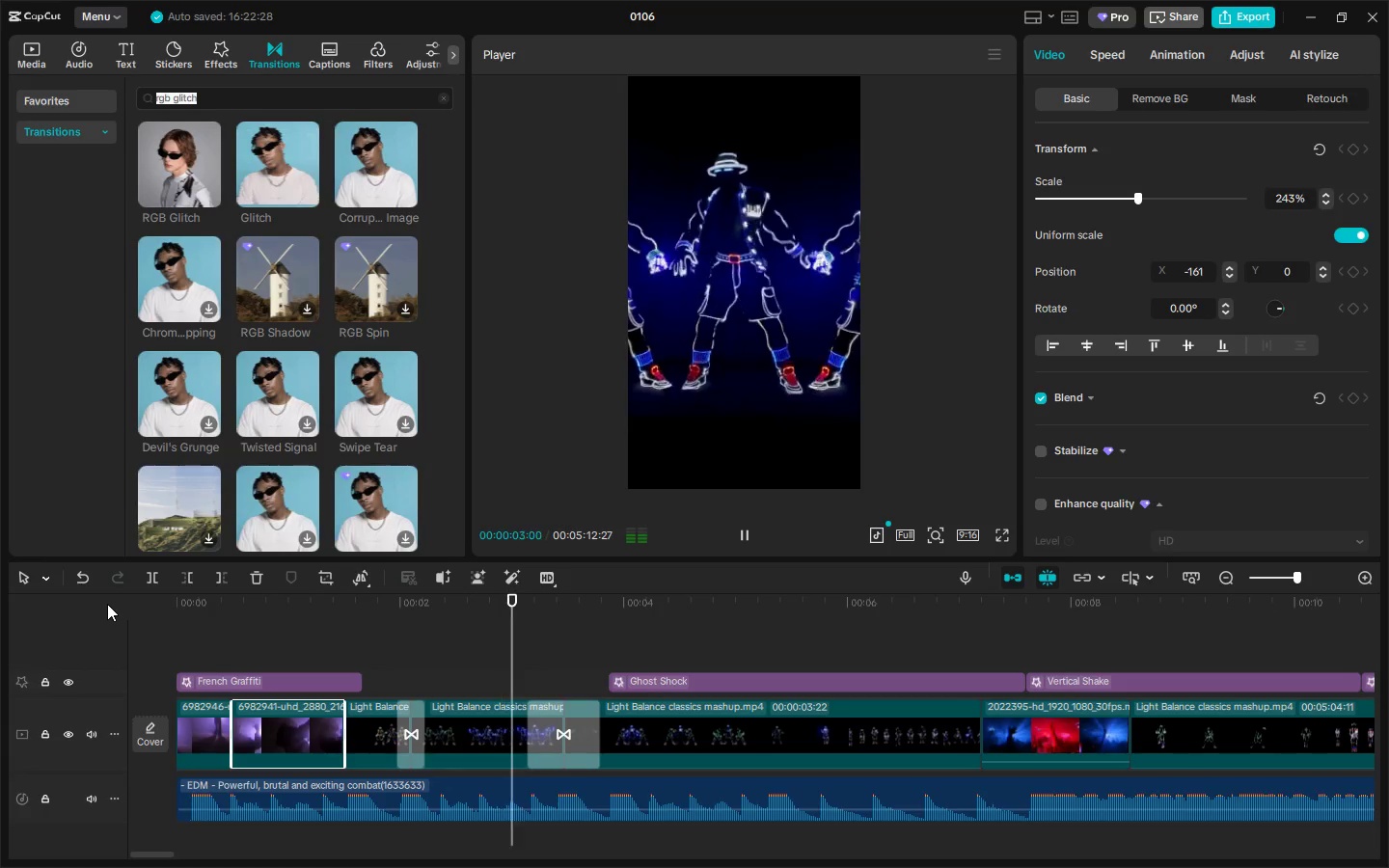 
wait(8.05)
 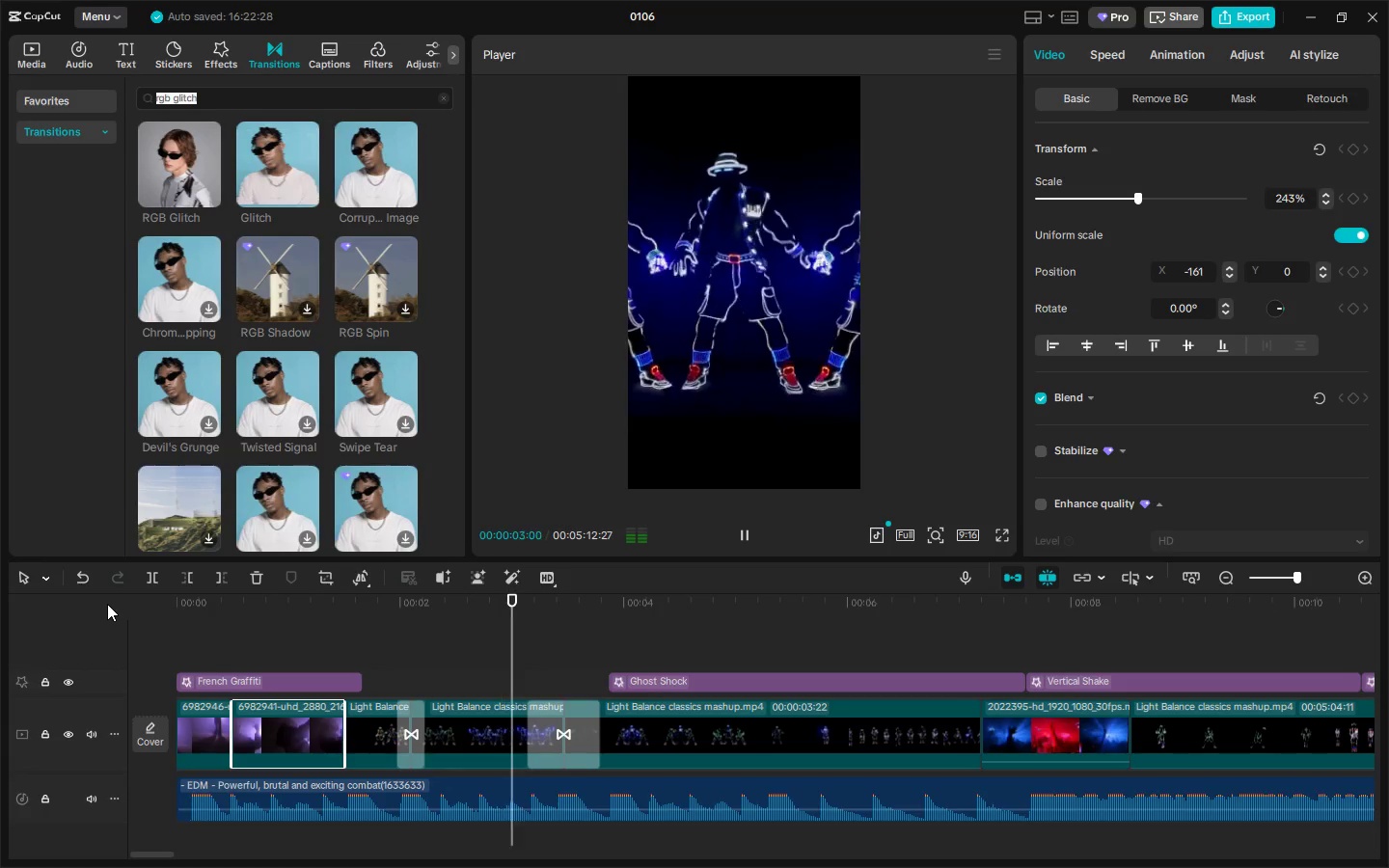 
key(Space)
 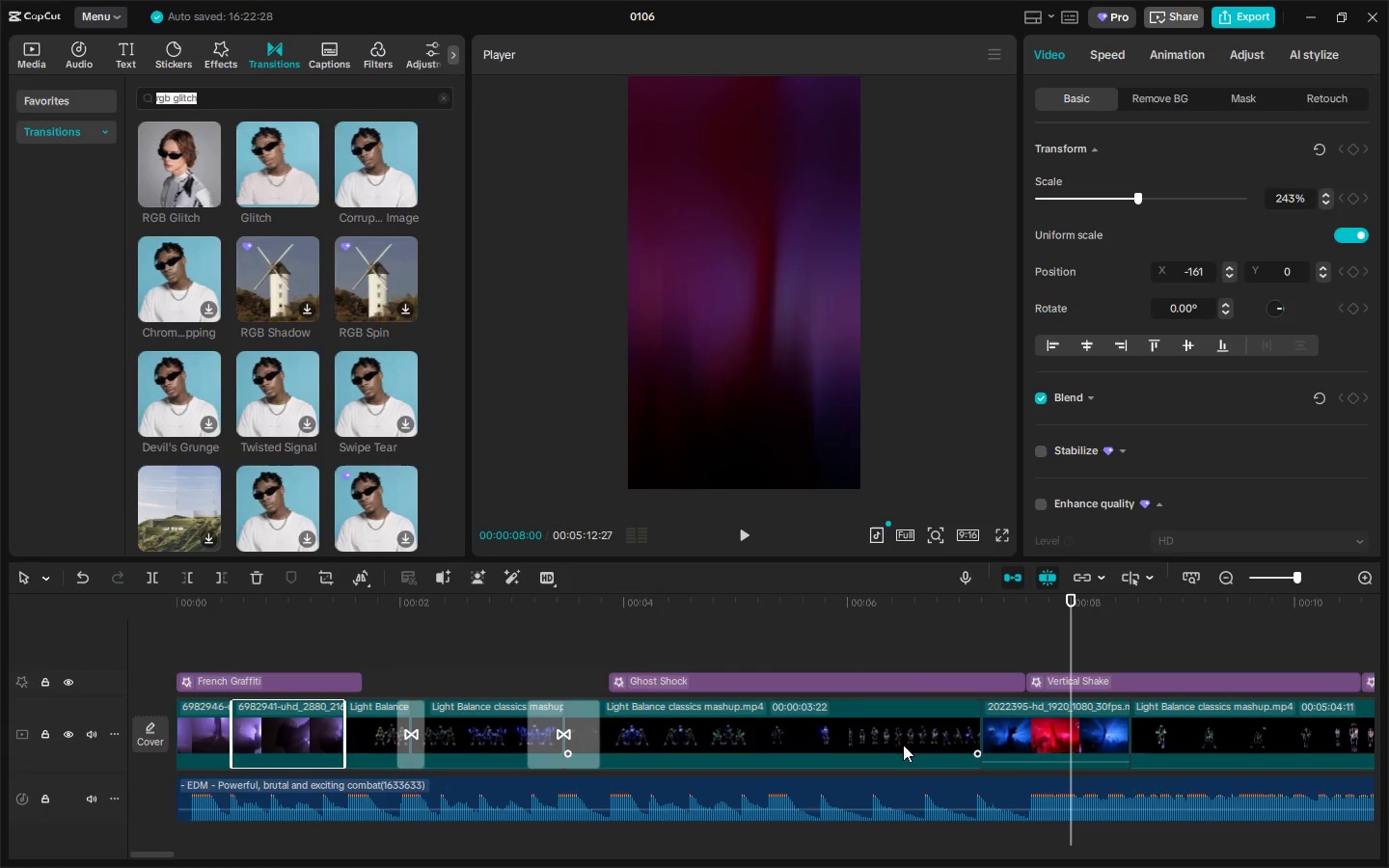 
left_click([941, 729])
 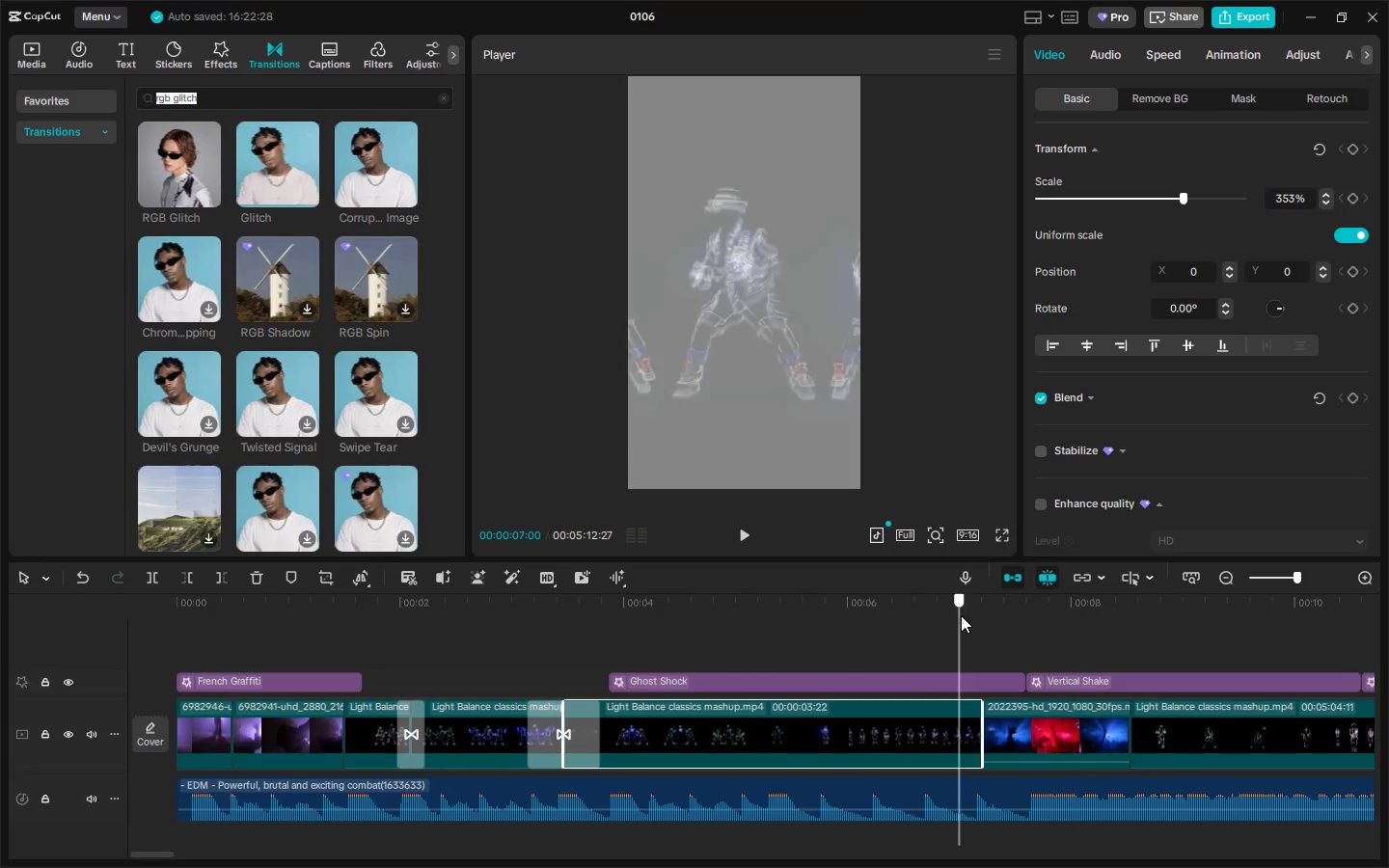 
key(Space)
 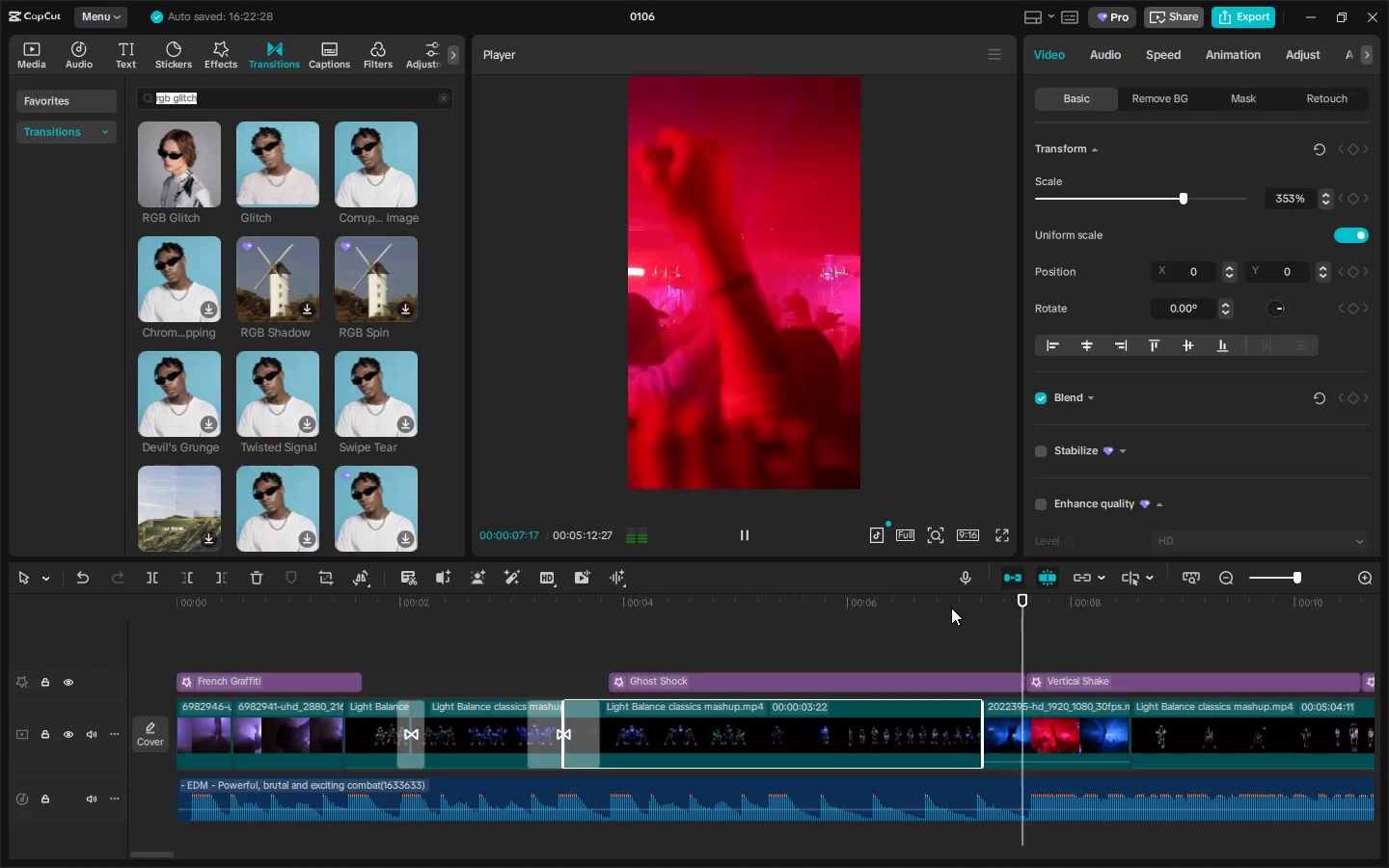 
key(Space)
 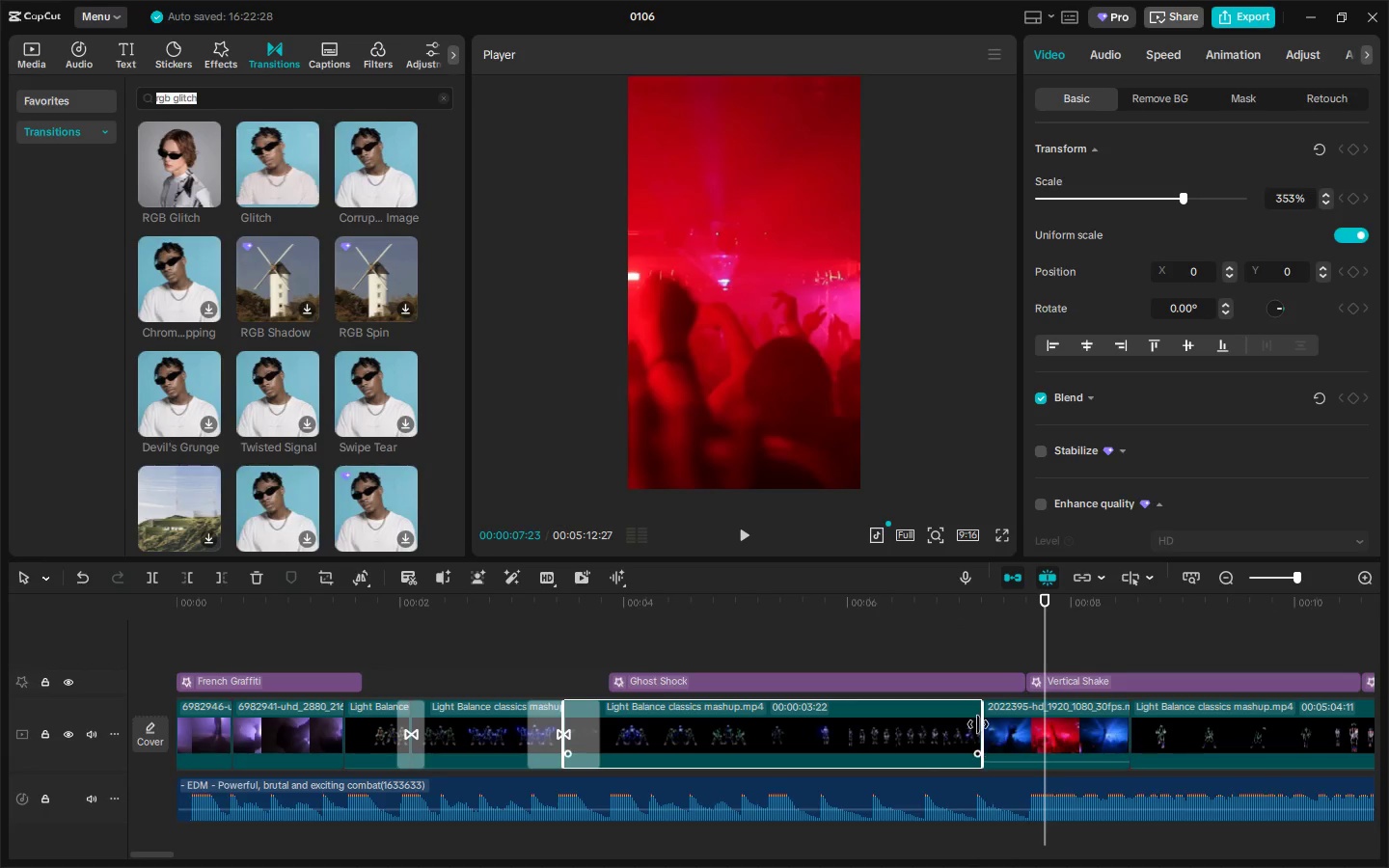 
left_click([972, 720])
 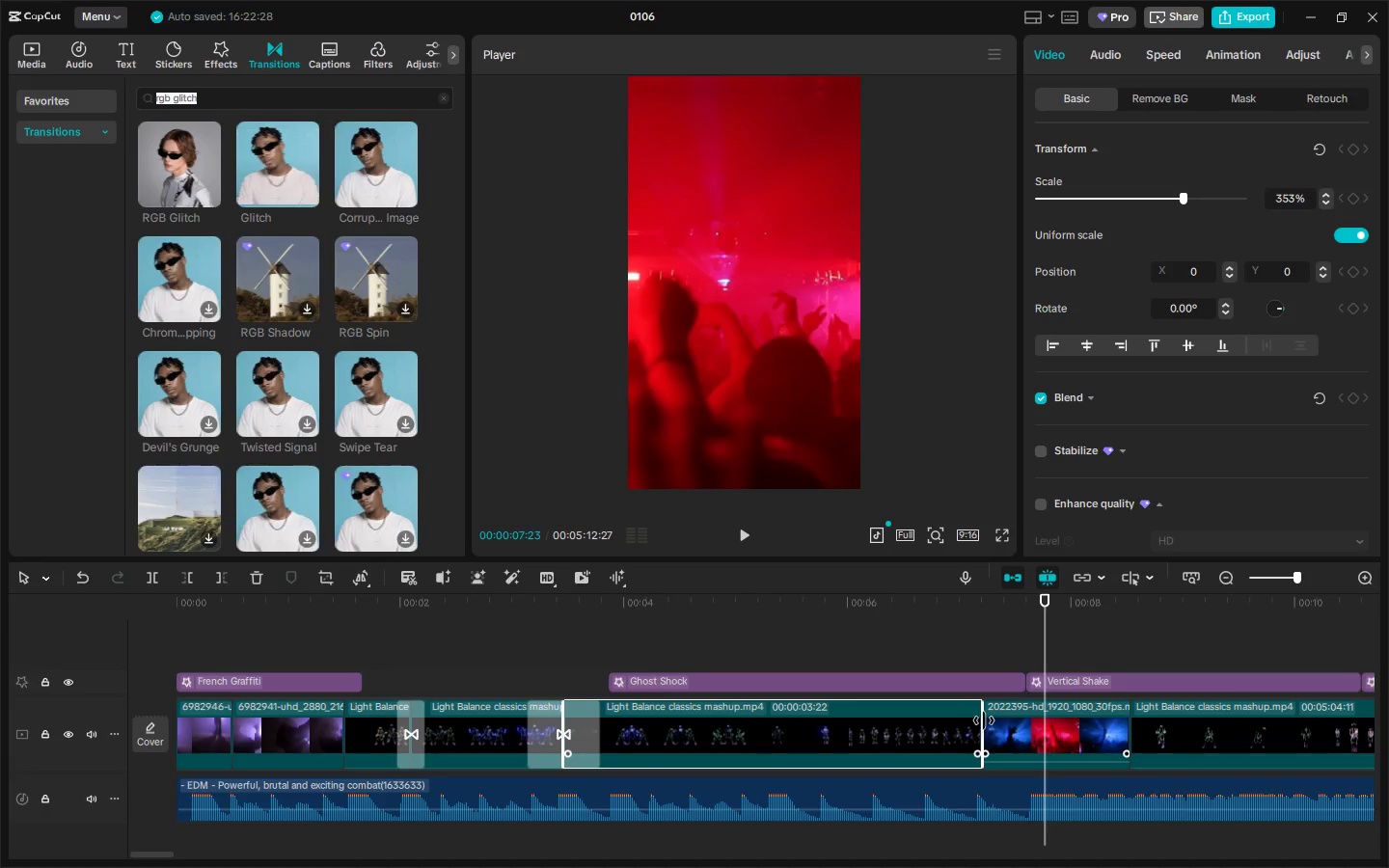 
left_click_drag(start_coordinate=[984, 720], to_coordinate=[1021, 722])
 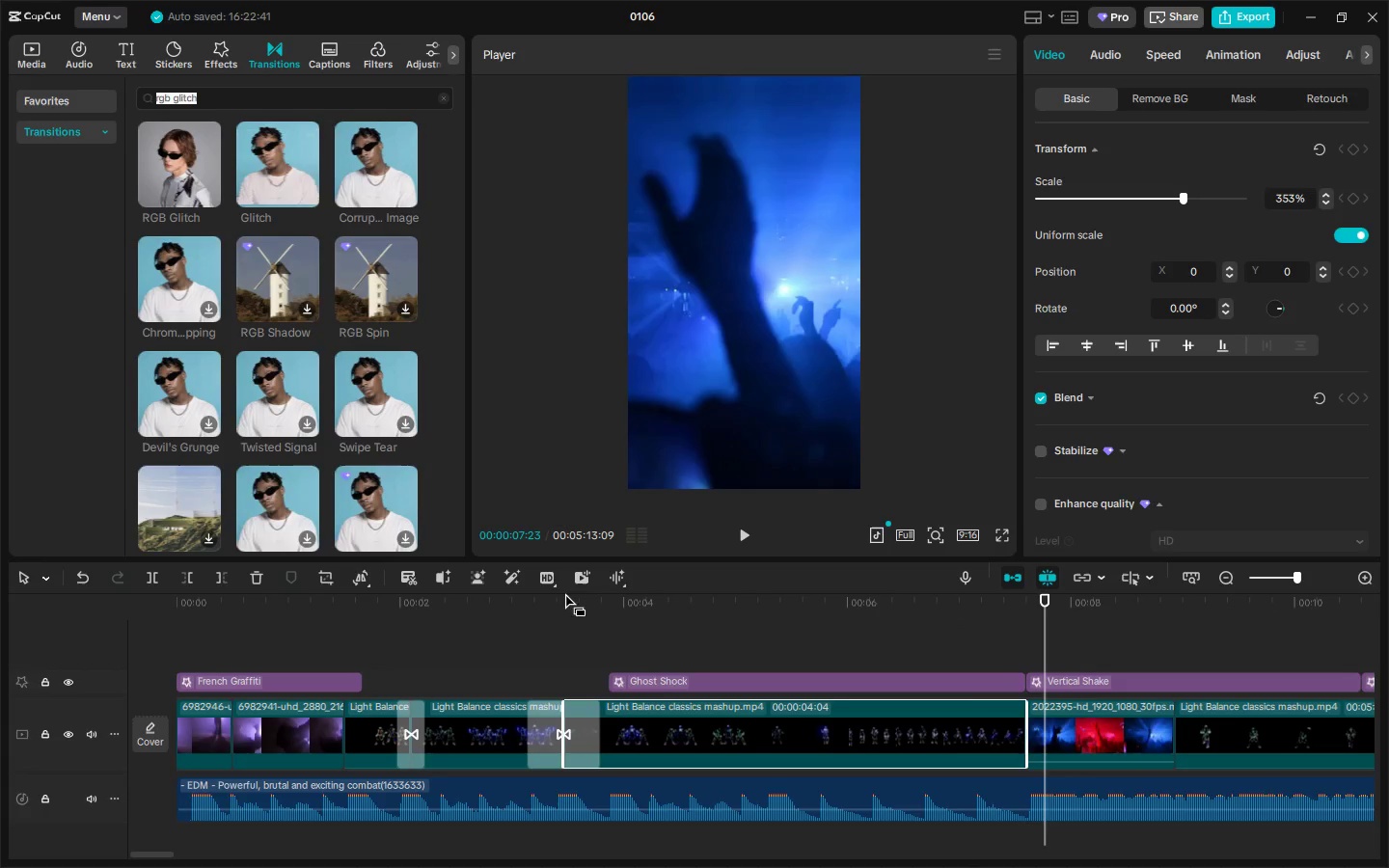 
left_click_drag(start_coordinate=[504, 597], to_coordinate=[0, 615])
 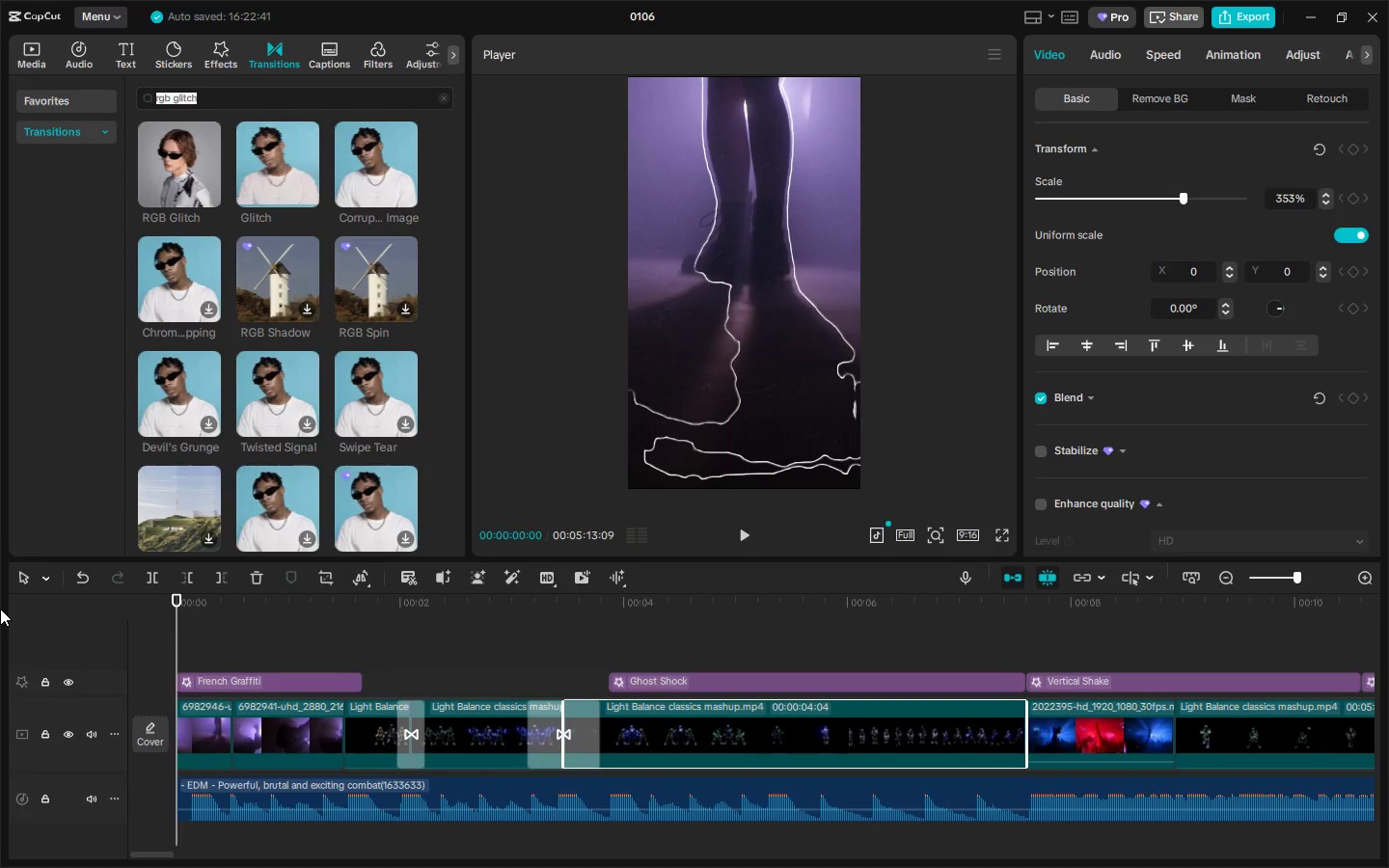 
key(Space)
 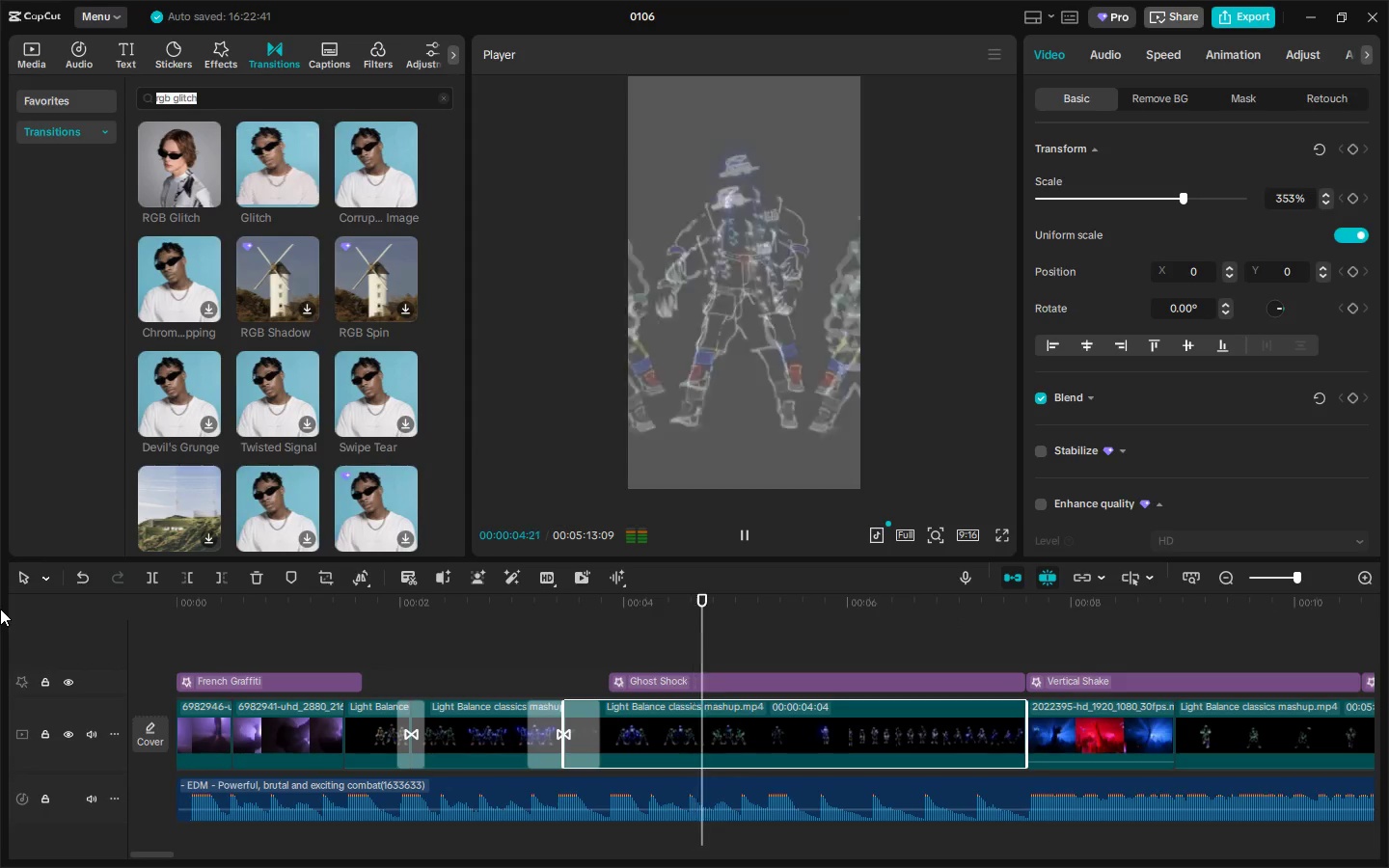 
wait(6.34)
 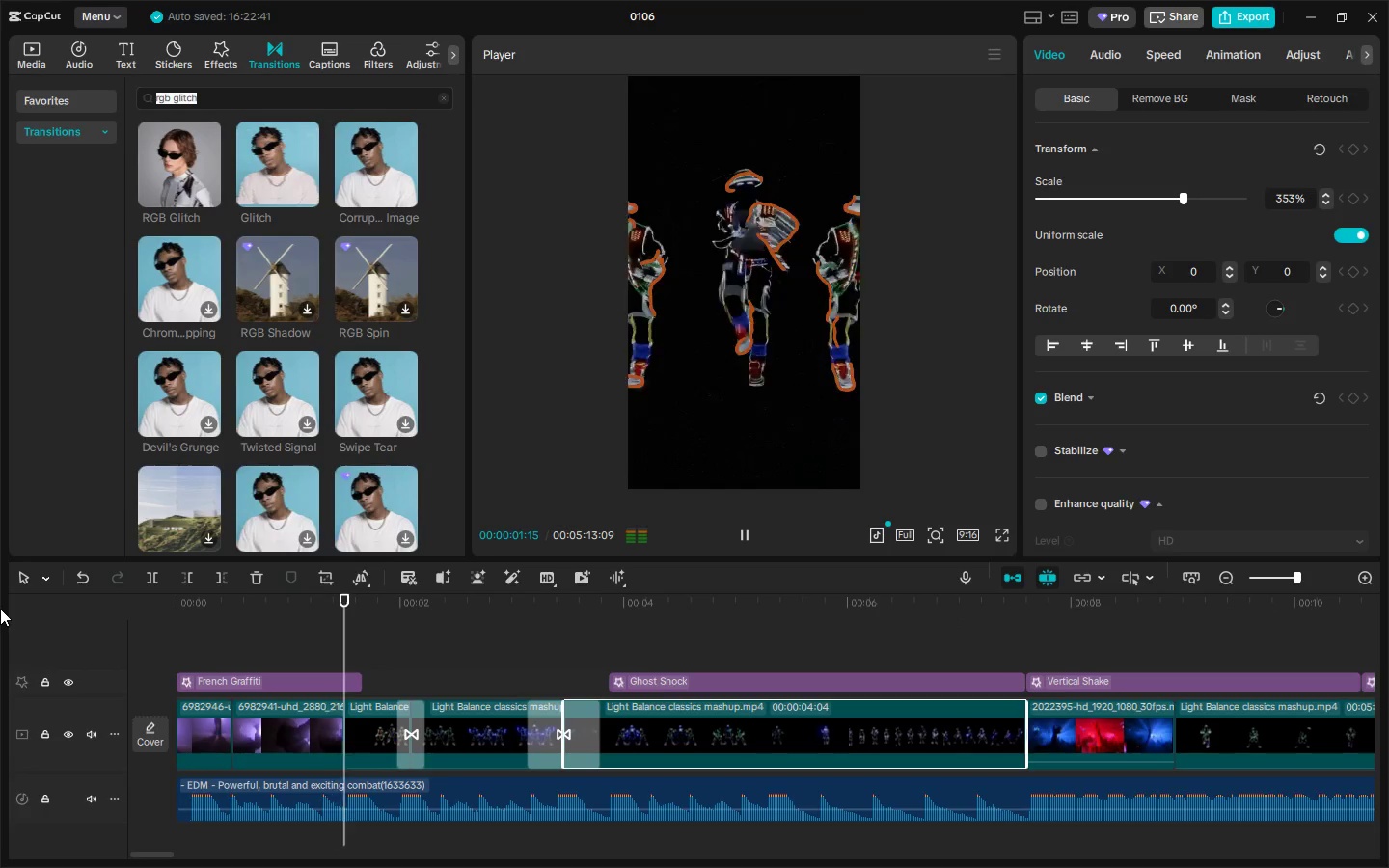 
key(Space)
 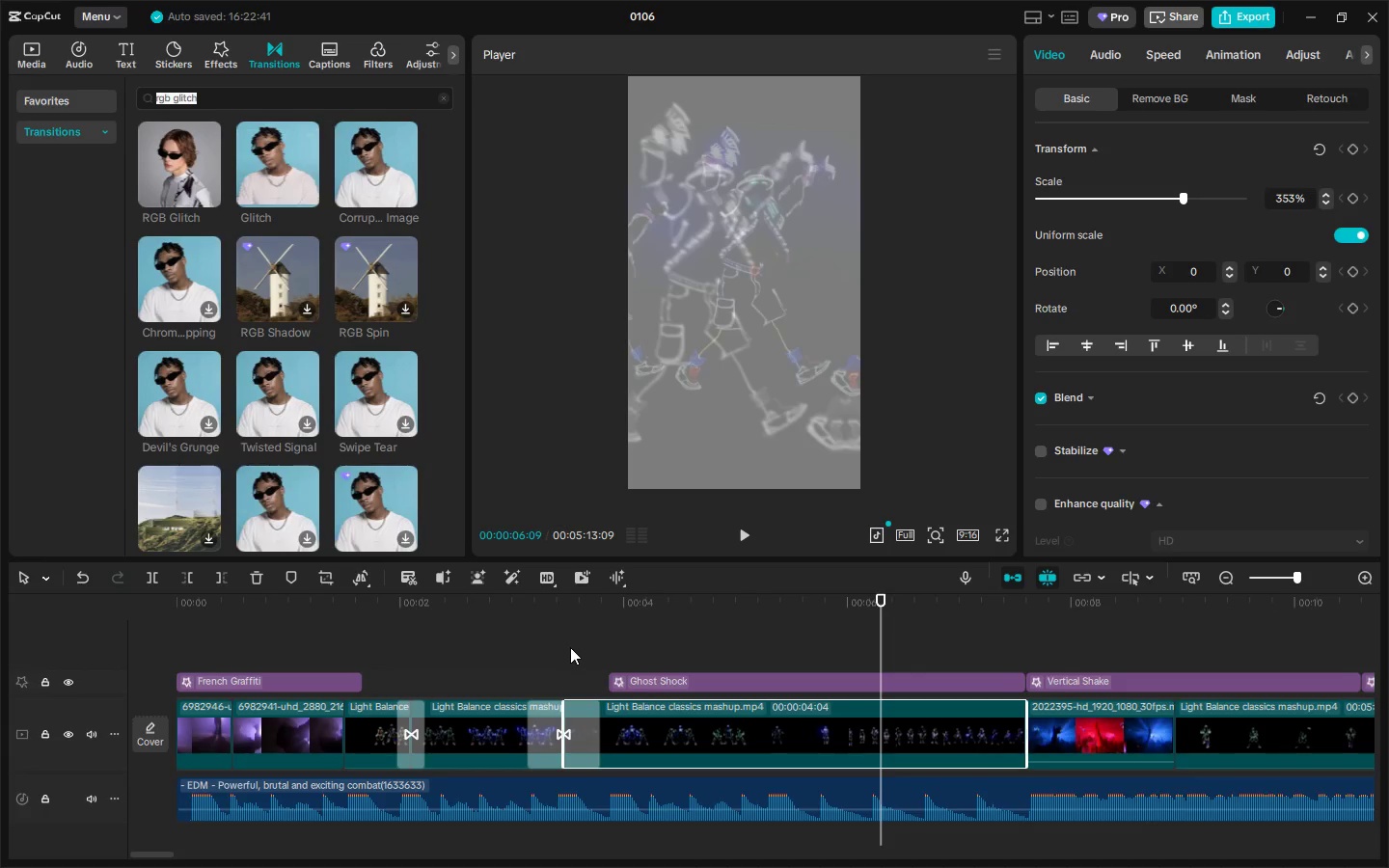 
left_click([592, 719])
 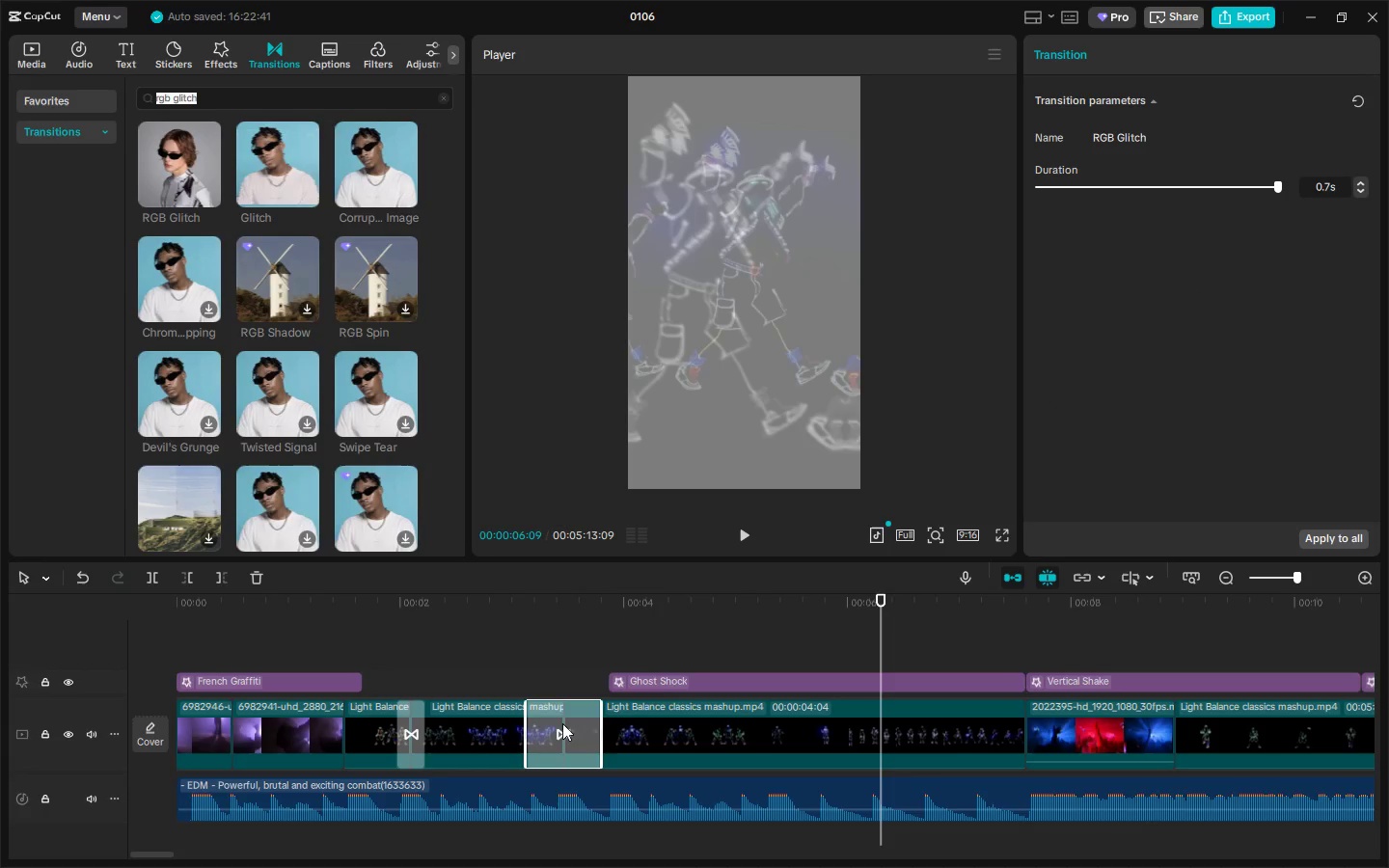 
left_click([555, 718])
 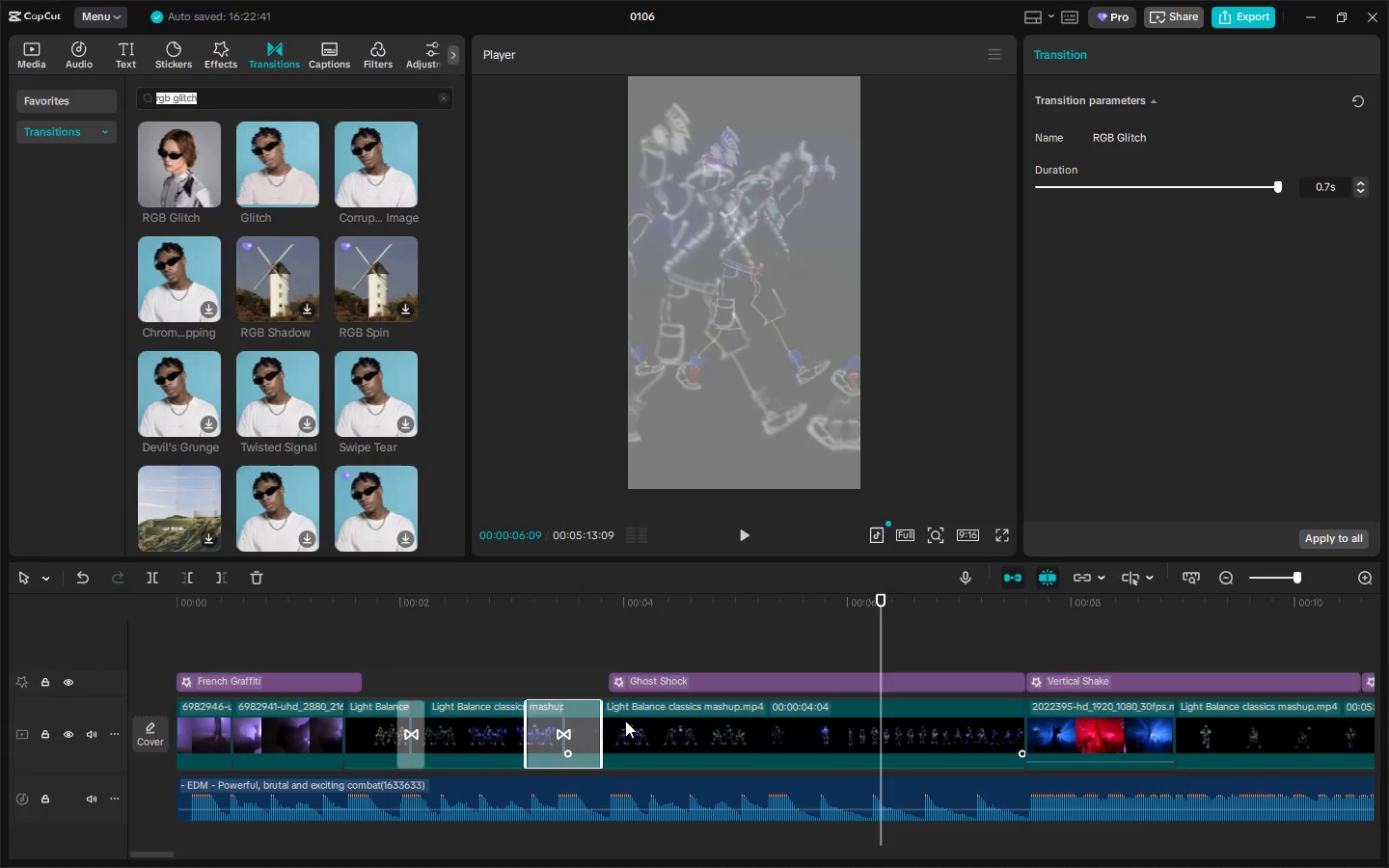 
left_click([664, 720])
 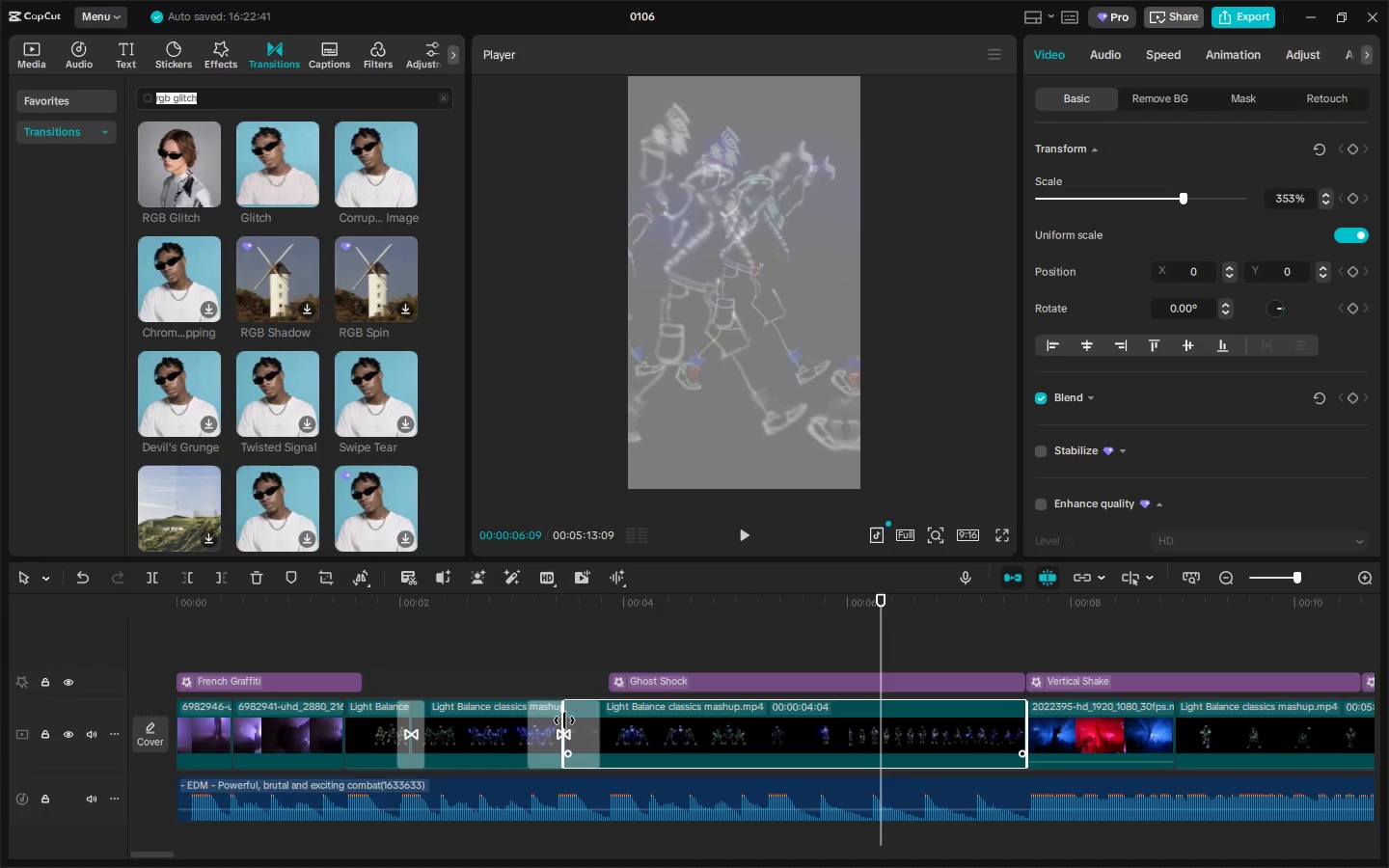 
left_click_drag(start_coordinate=[562, 720], to_coordinate=[552, 722])
 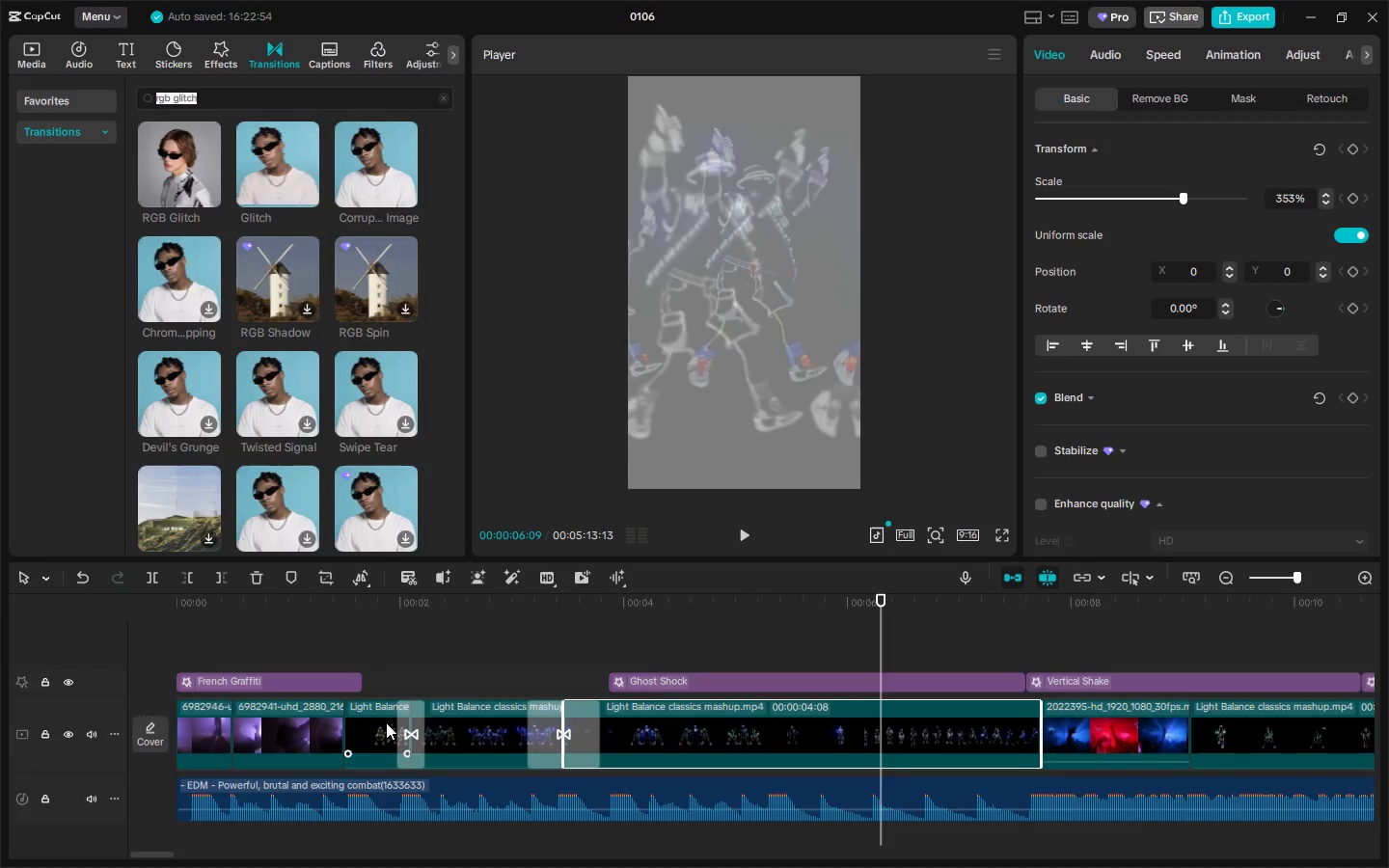 
left_click([379, 722])
 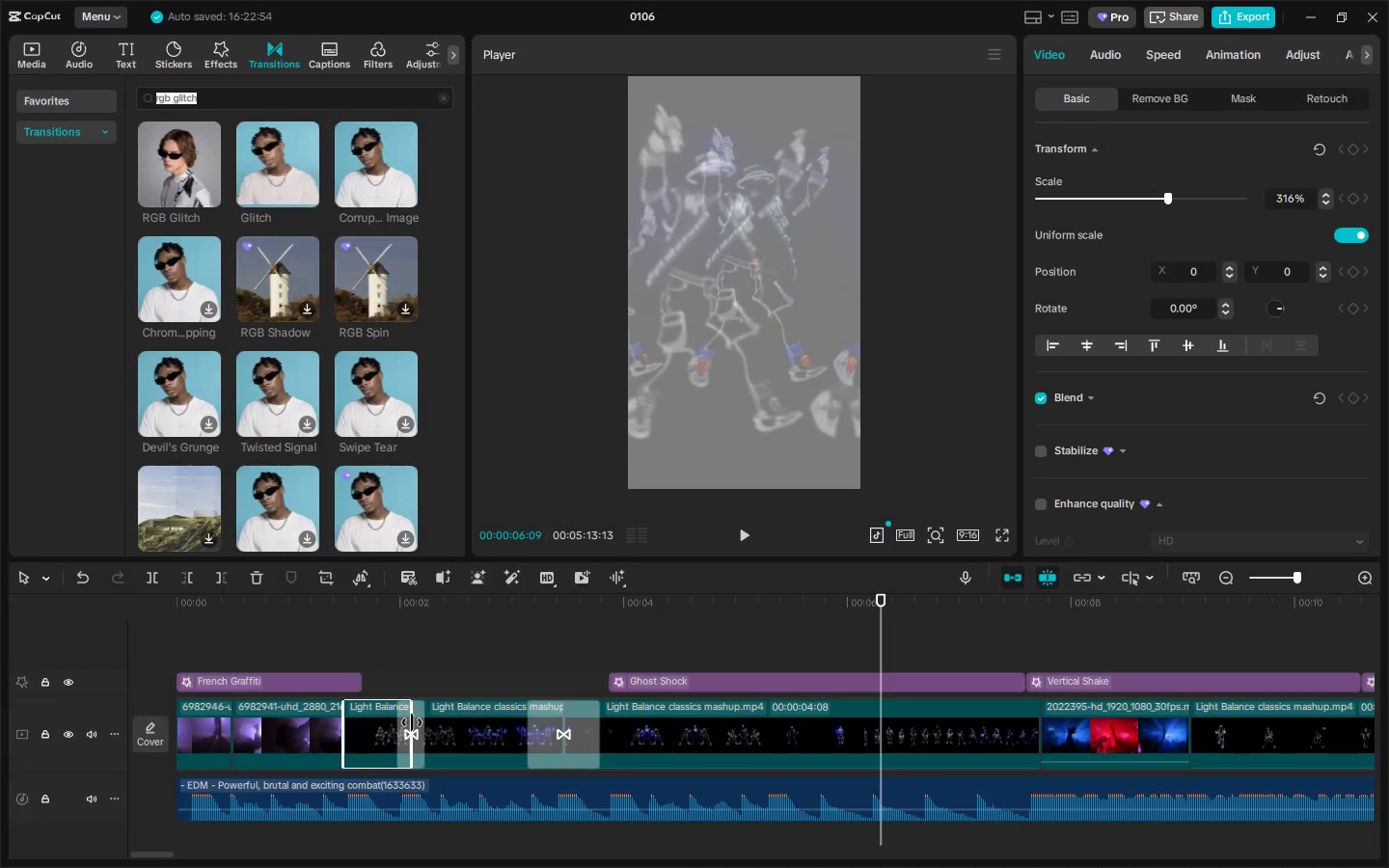 
left_click_drag(start_coordinate=[412, 722], to_coordinate=[396, 724])
 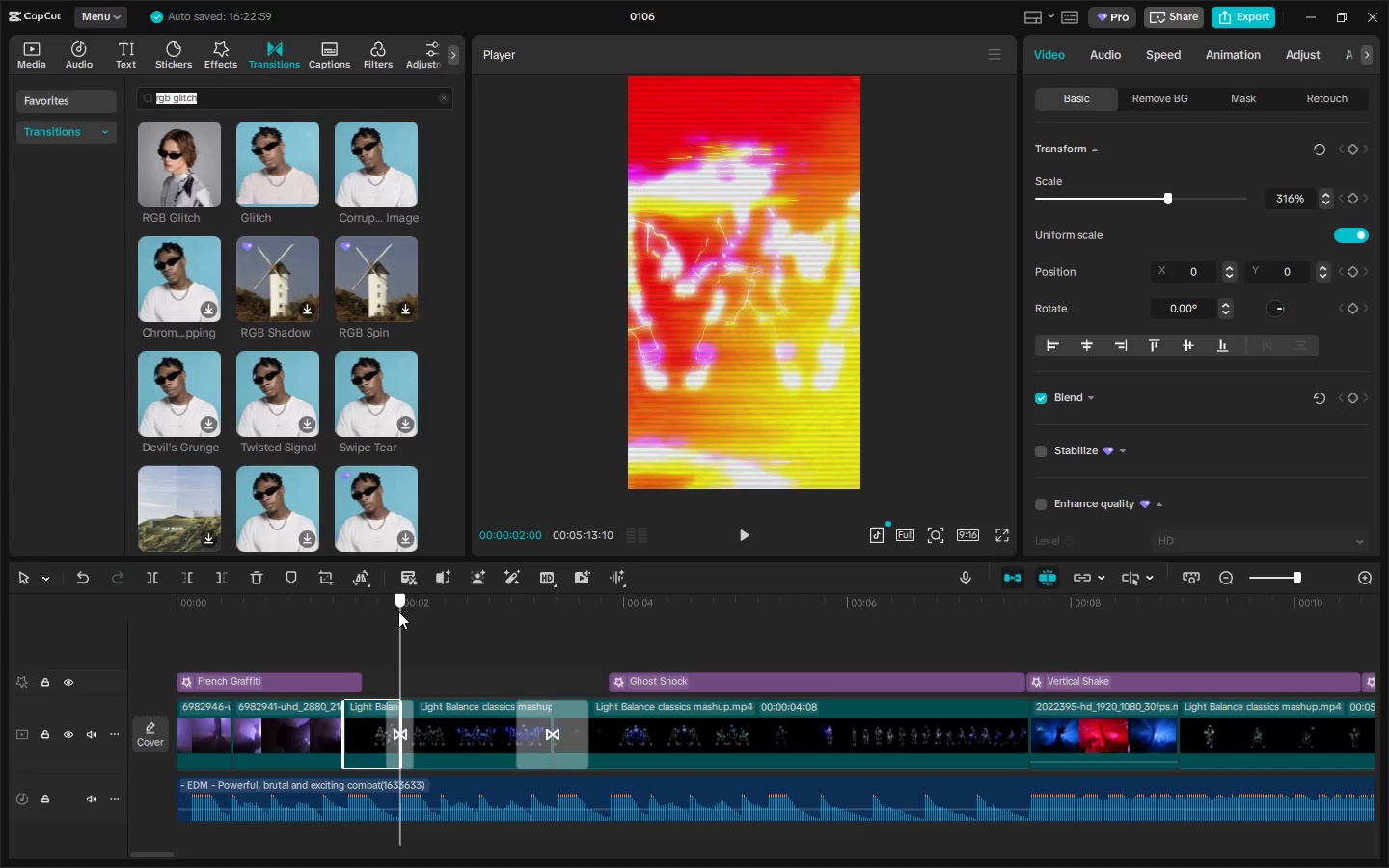 
left_click([398, 611])
 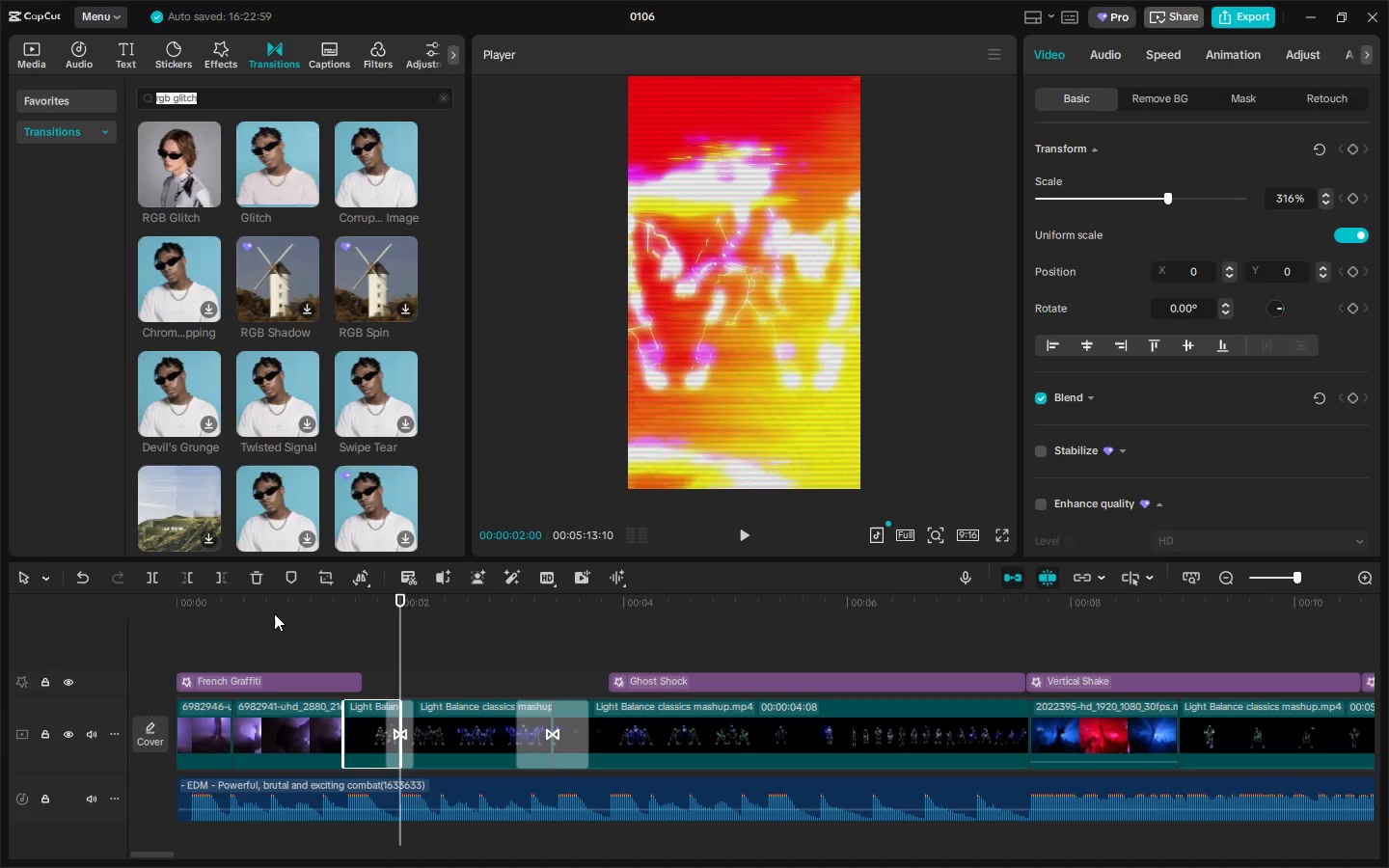 
left_click_drag(start_coordinate=[272, 613], to_coordinate=[0, 615])
 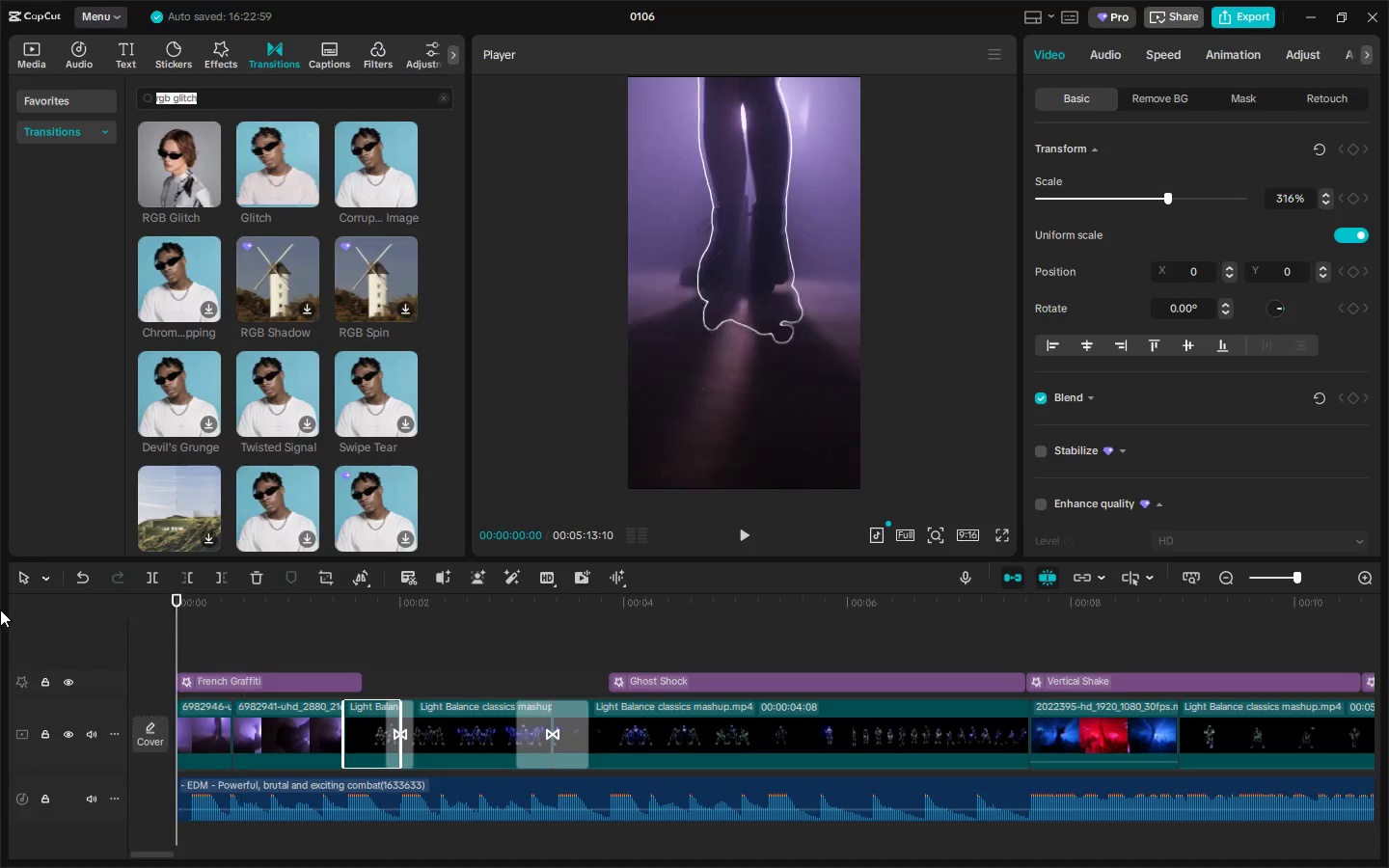 
key(Space)
 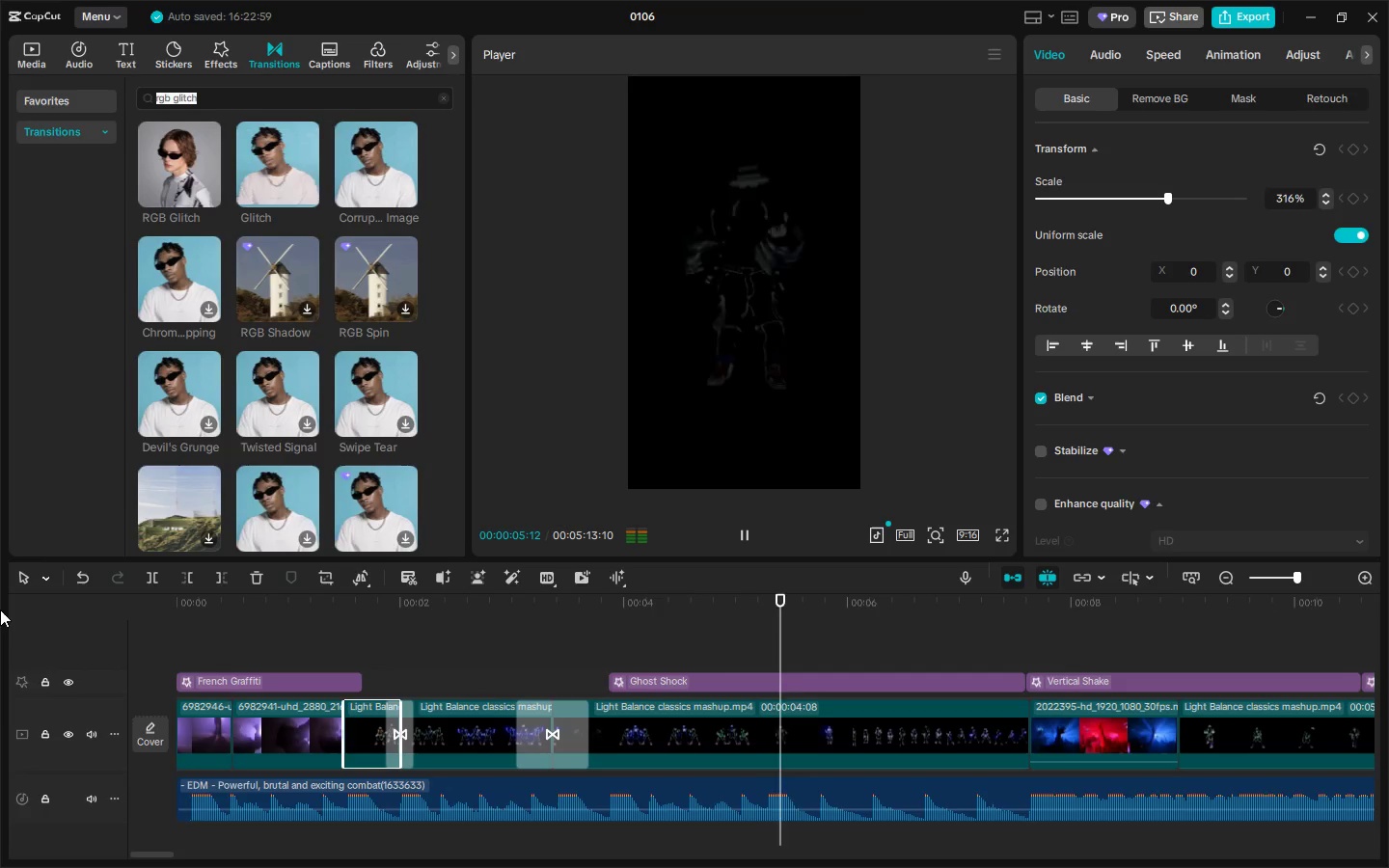 
wait(10.44)
 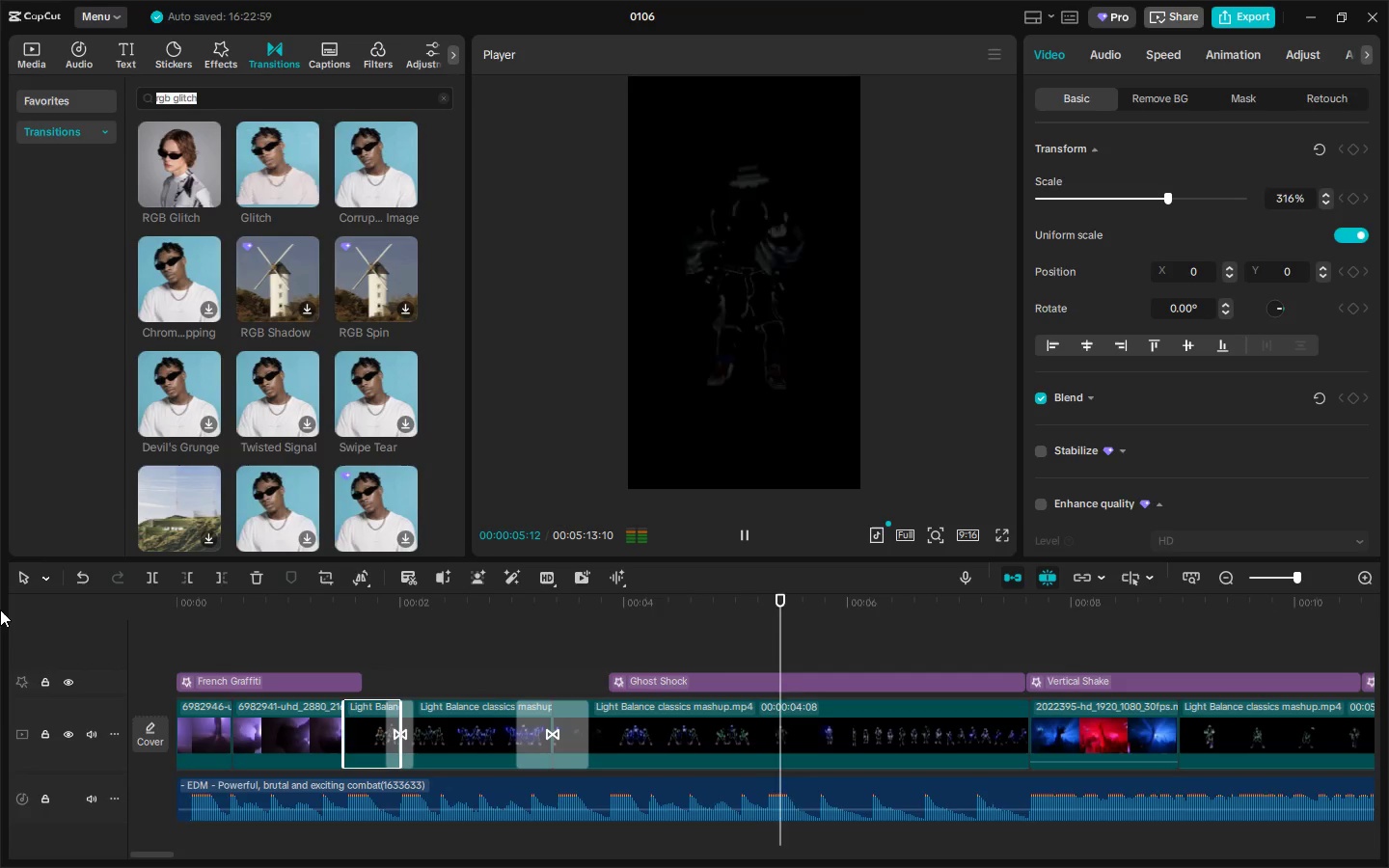 
key(Space)
 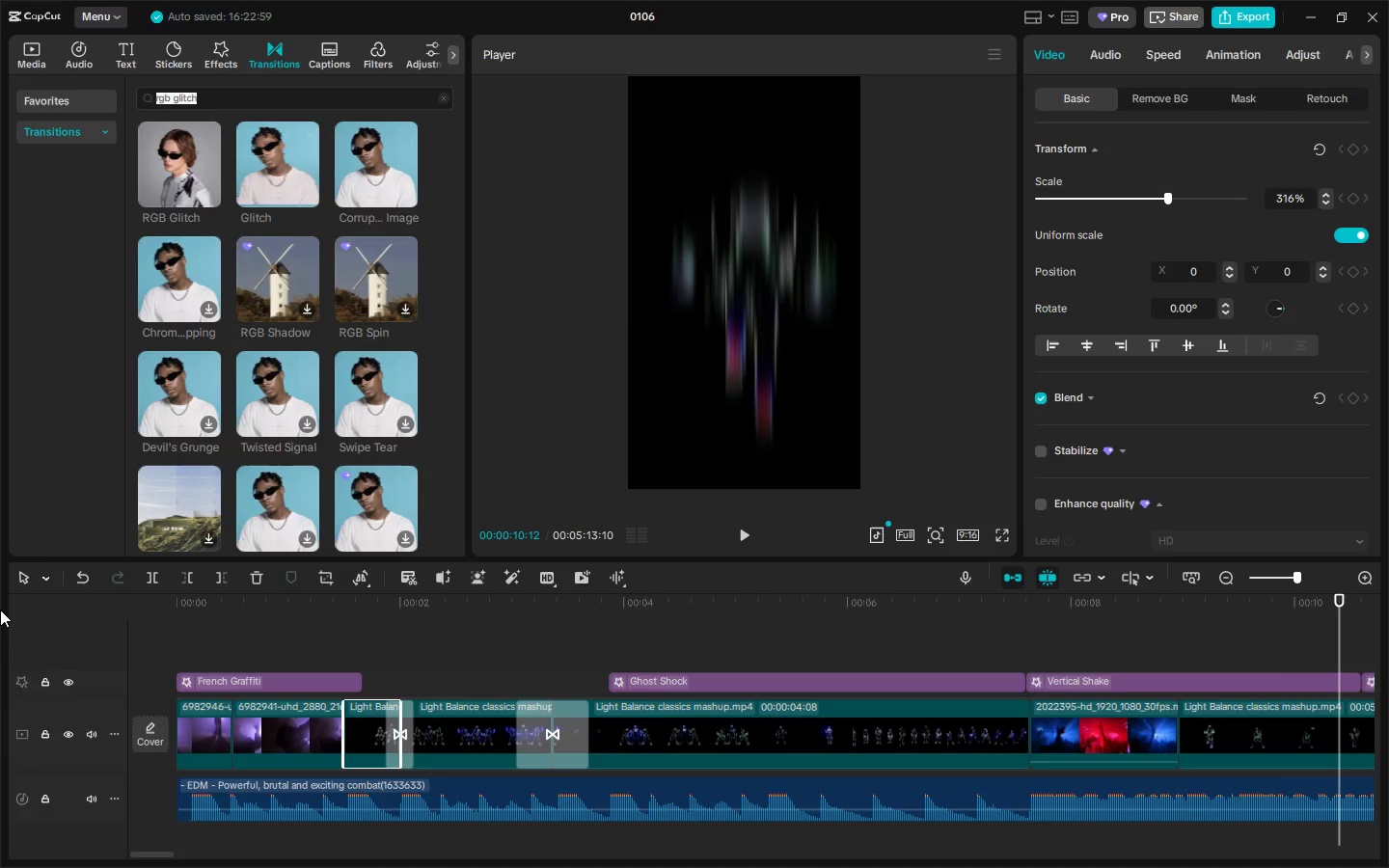 
wait(8.42)
 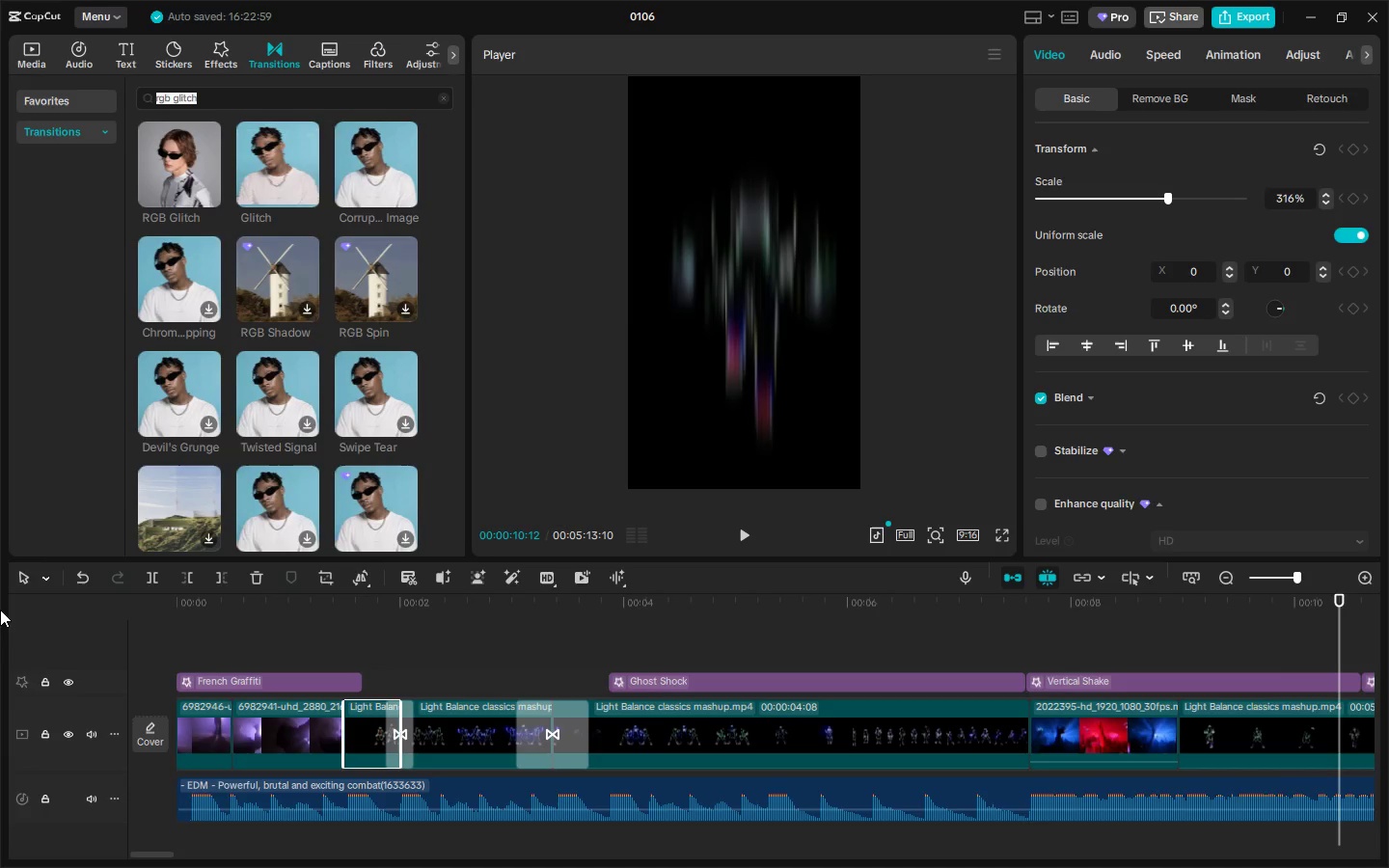 
left_click([226, 52])
 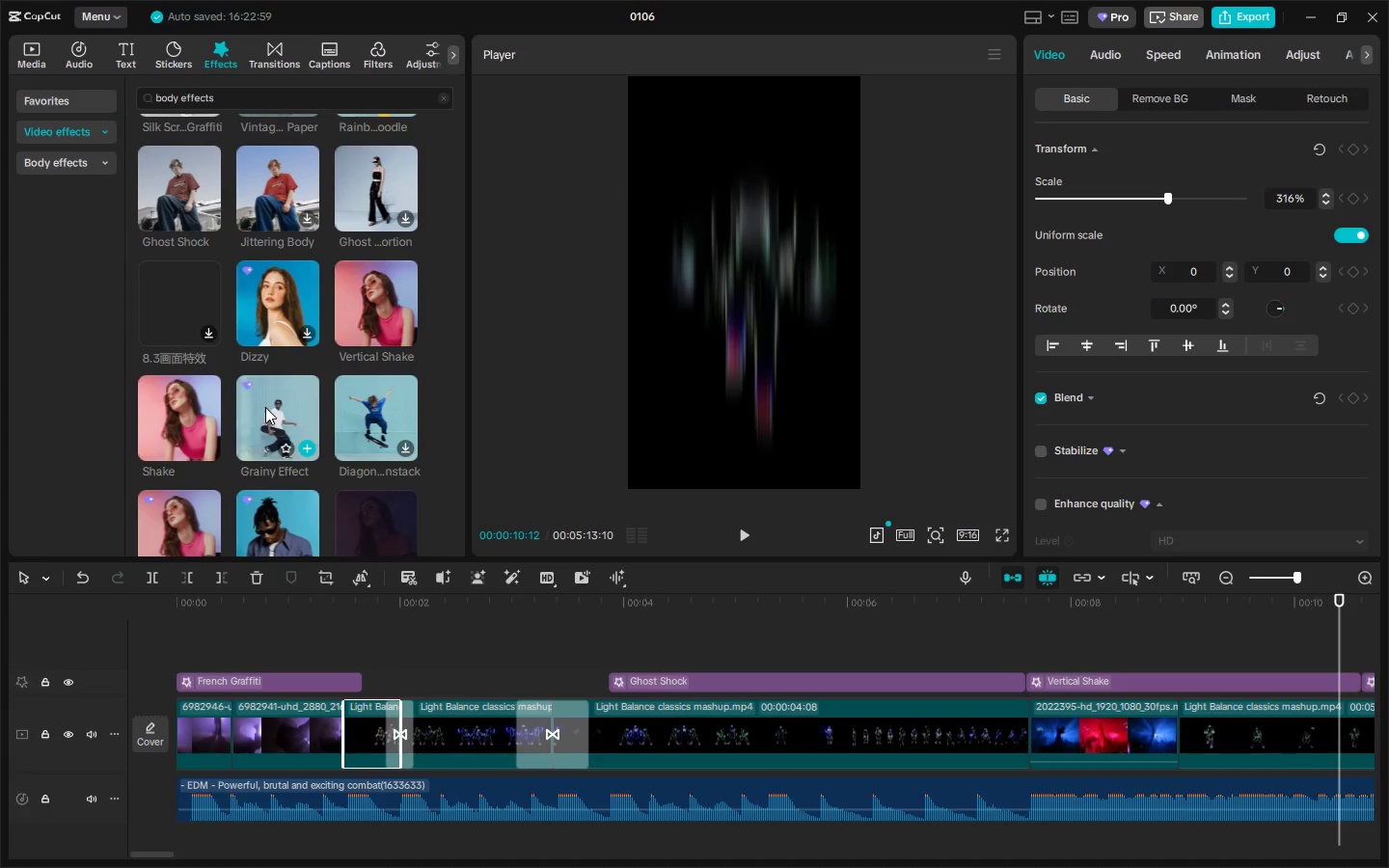 
scroll: coordinate [261, 489], scroll_direction: down, amount: 10.0
 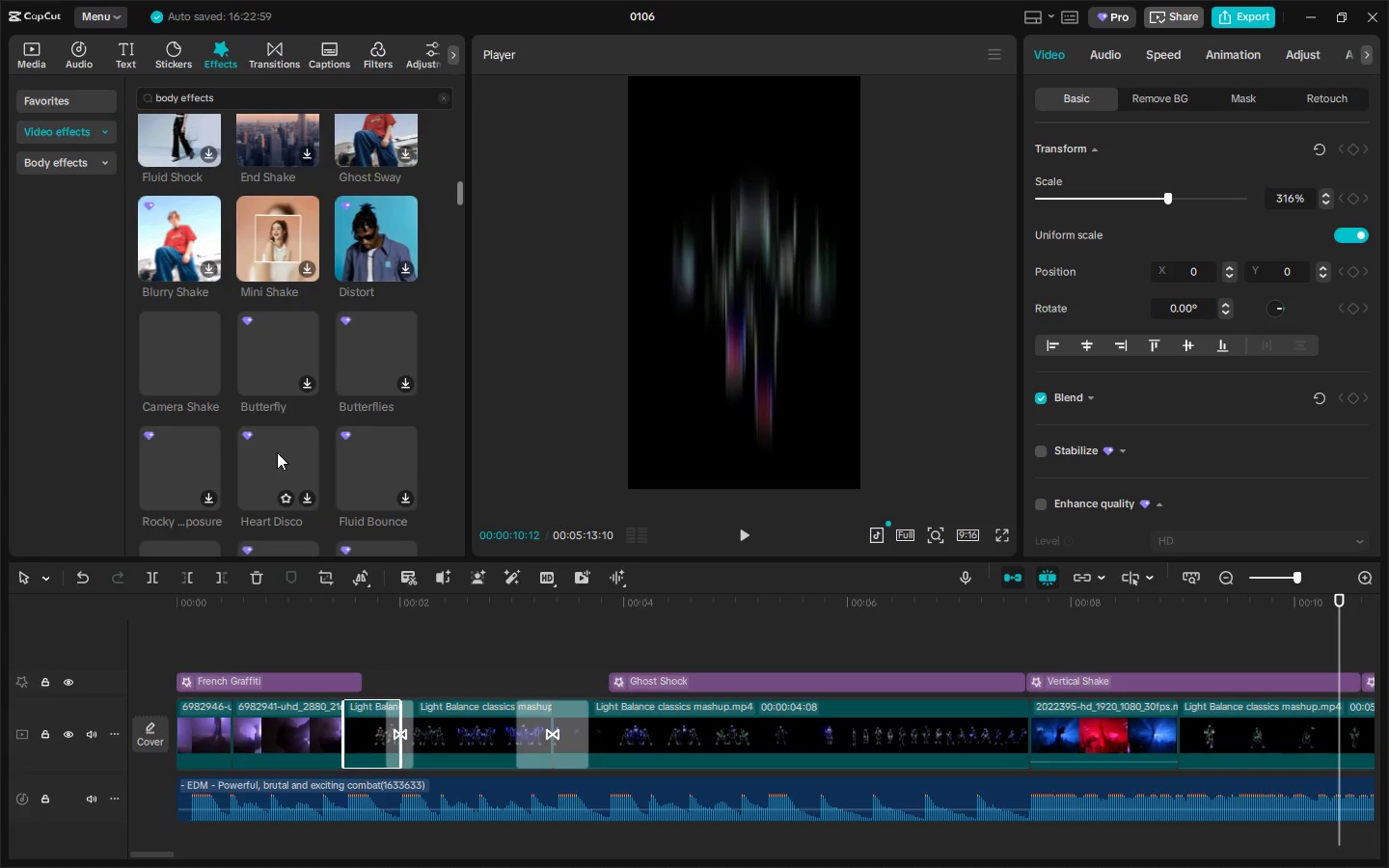 
mouse_move([193, 376])
 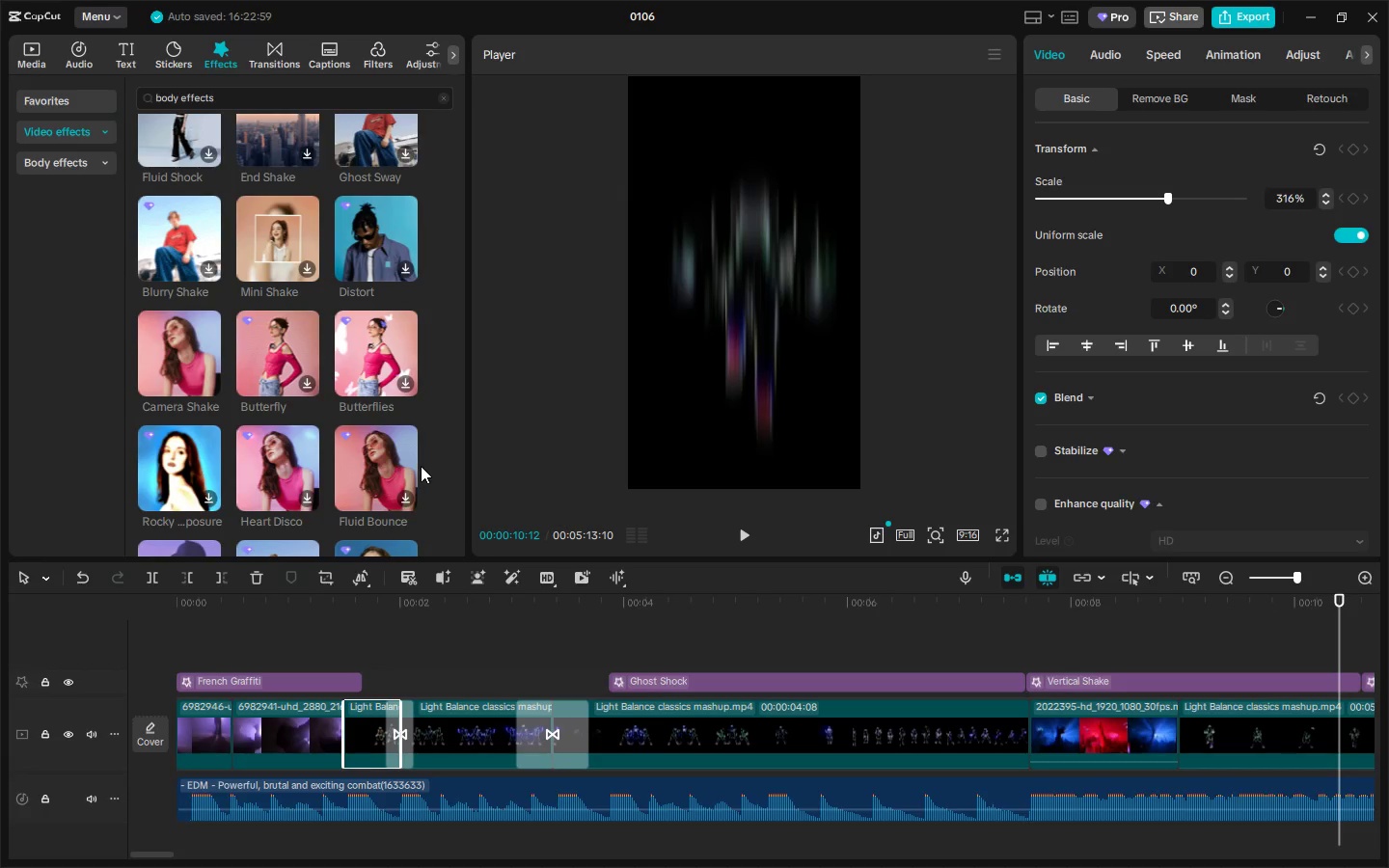 
scroll: coordinate [280, 459], scroll_direction: down, amount: 5.0
 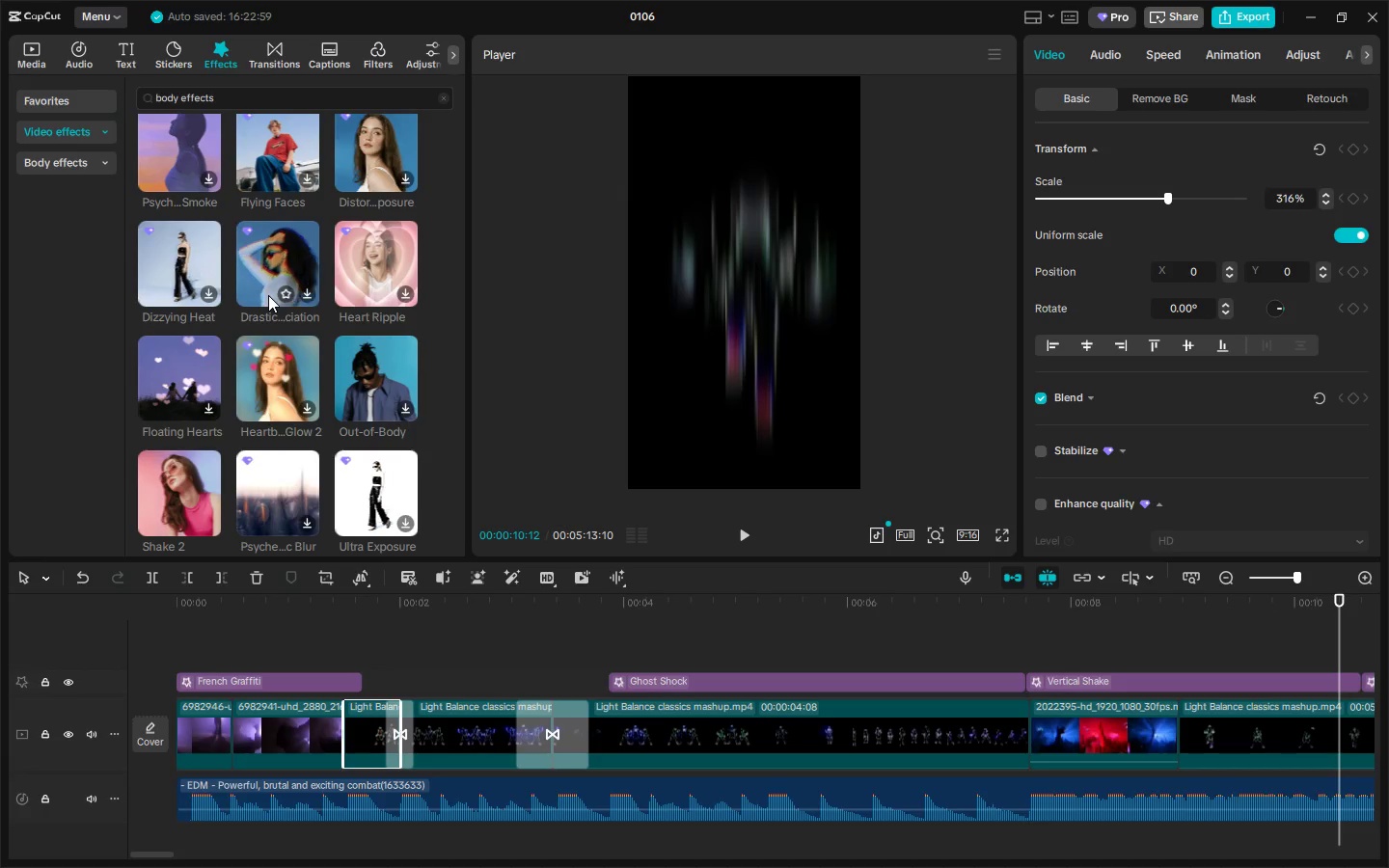 
left_click([1221, 25])
 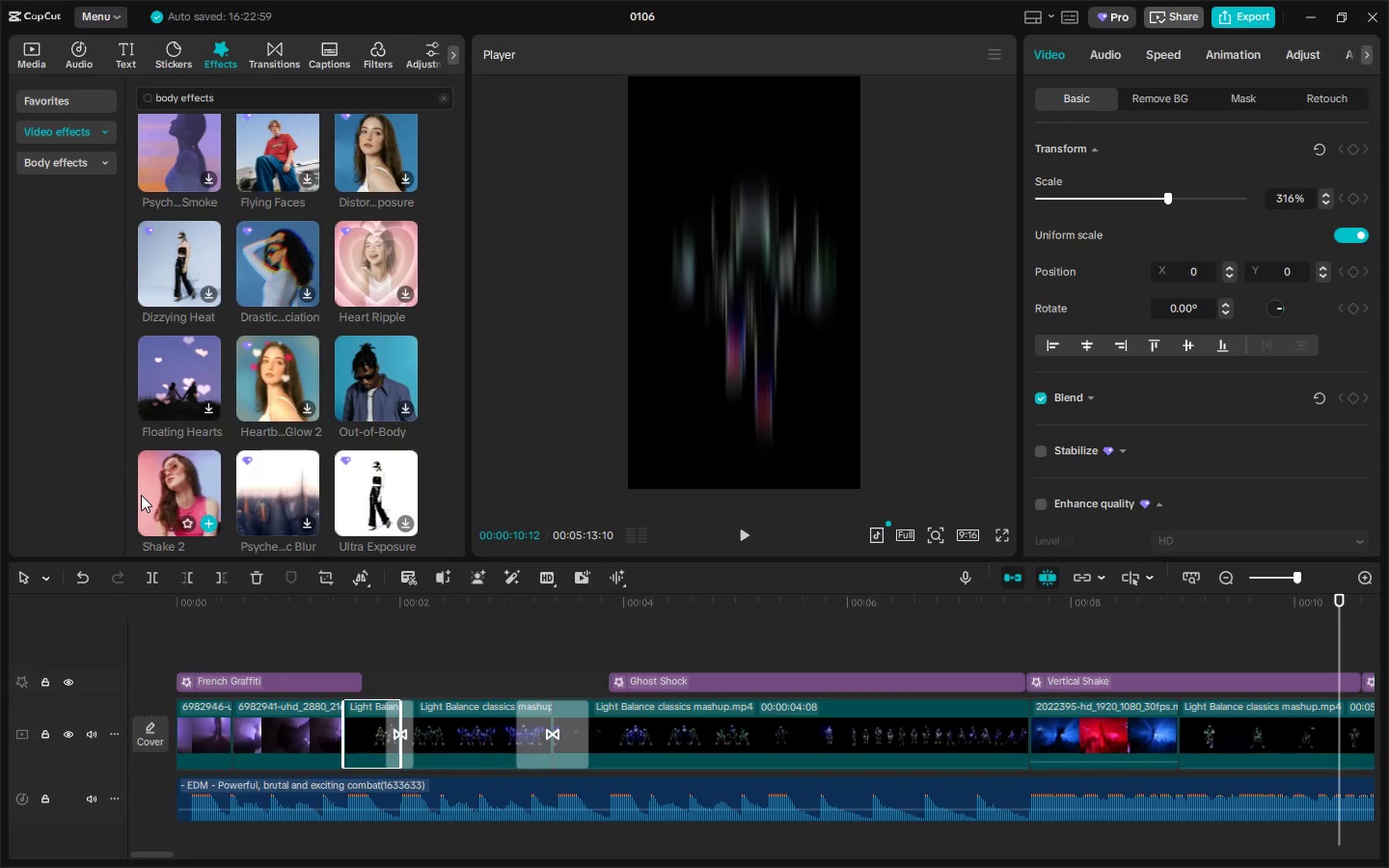 
scroll: coordinate [242, 427], scroll_direction: down, amount: 3.0
 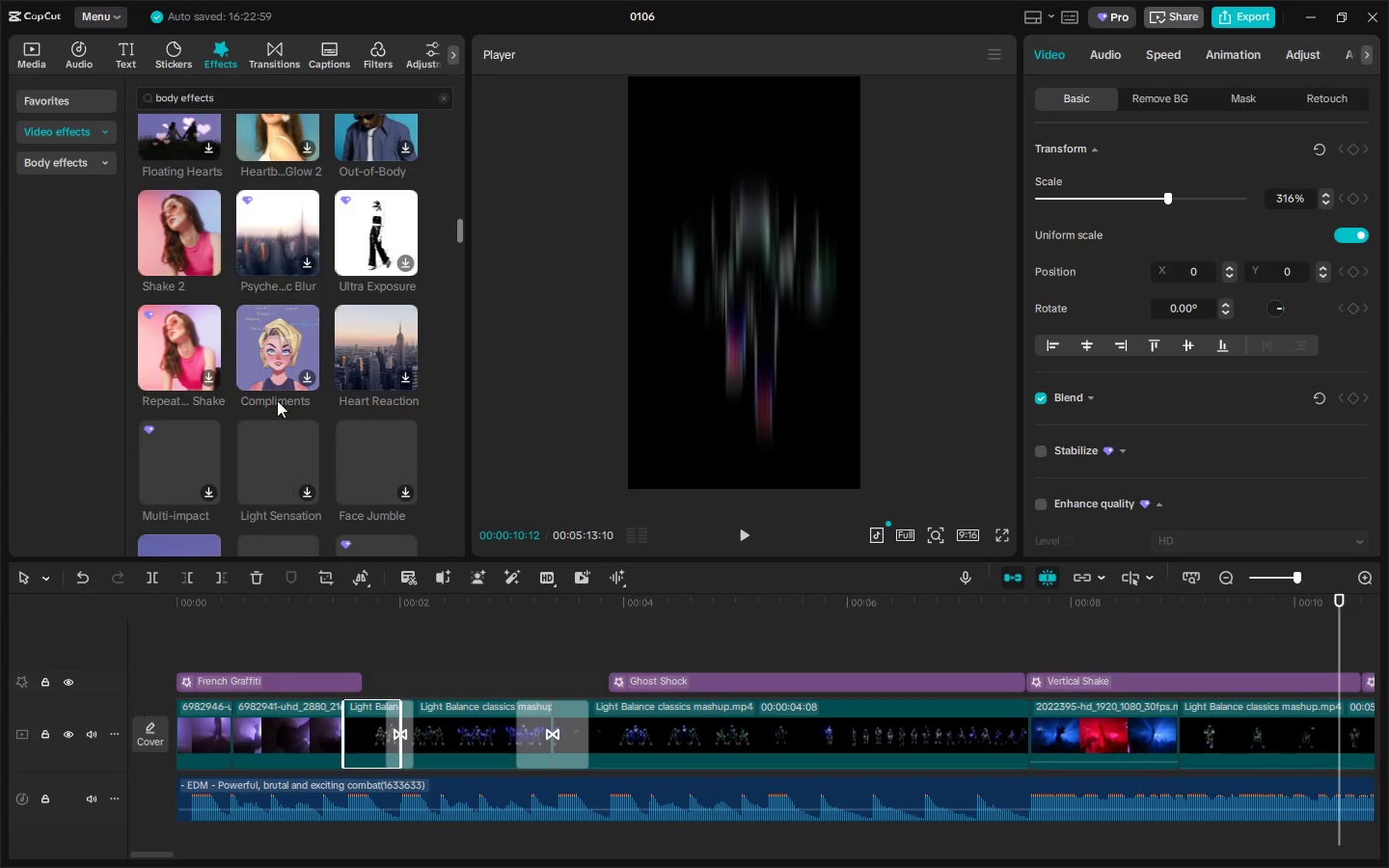 
mouse_move([264, 354])
 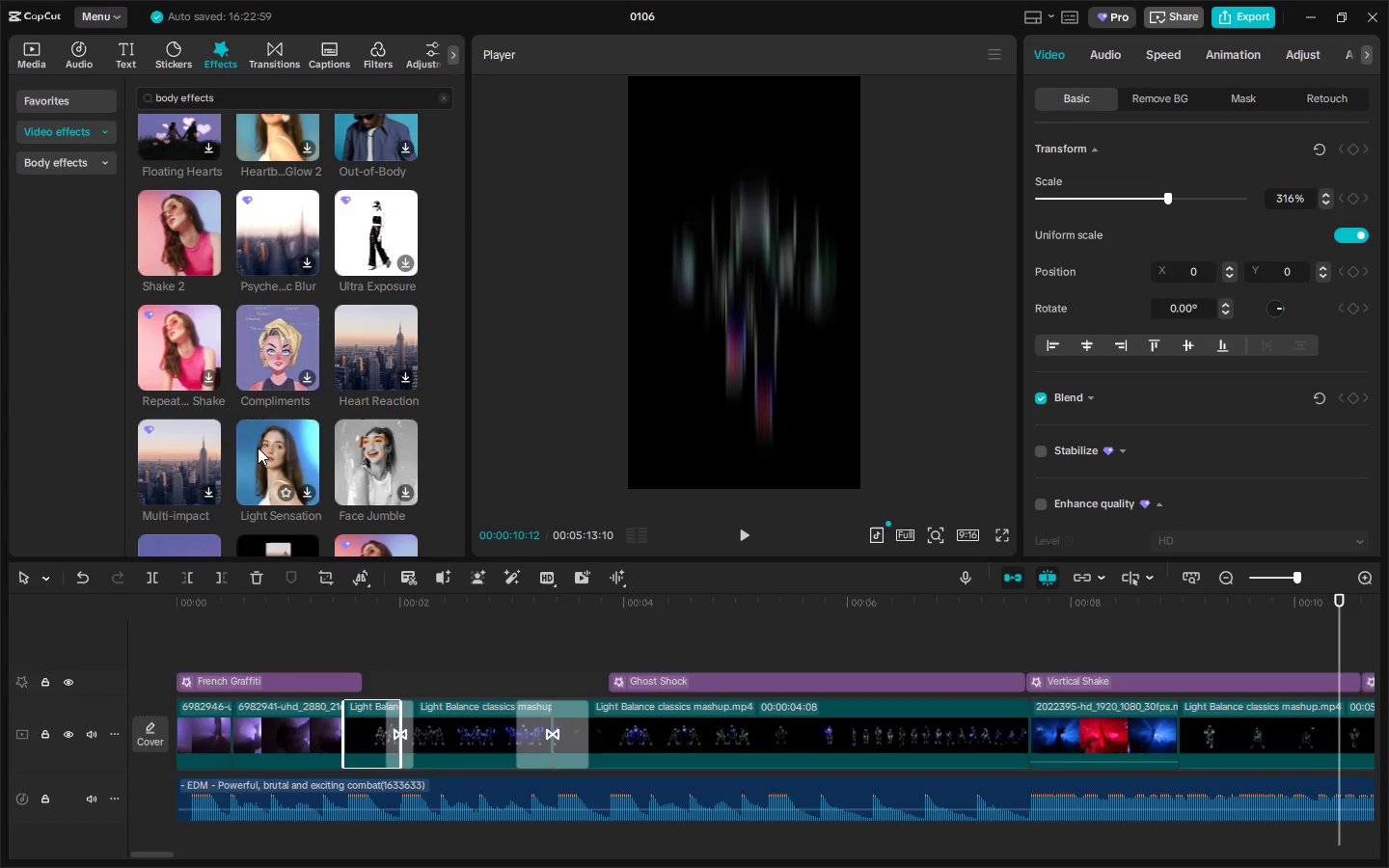 
left_click_drag(start_coordinate=[255, 445], to_coordinate=[870, 637])
 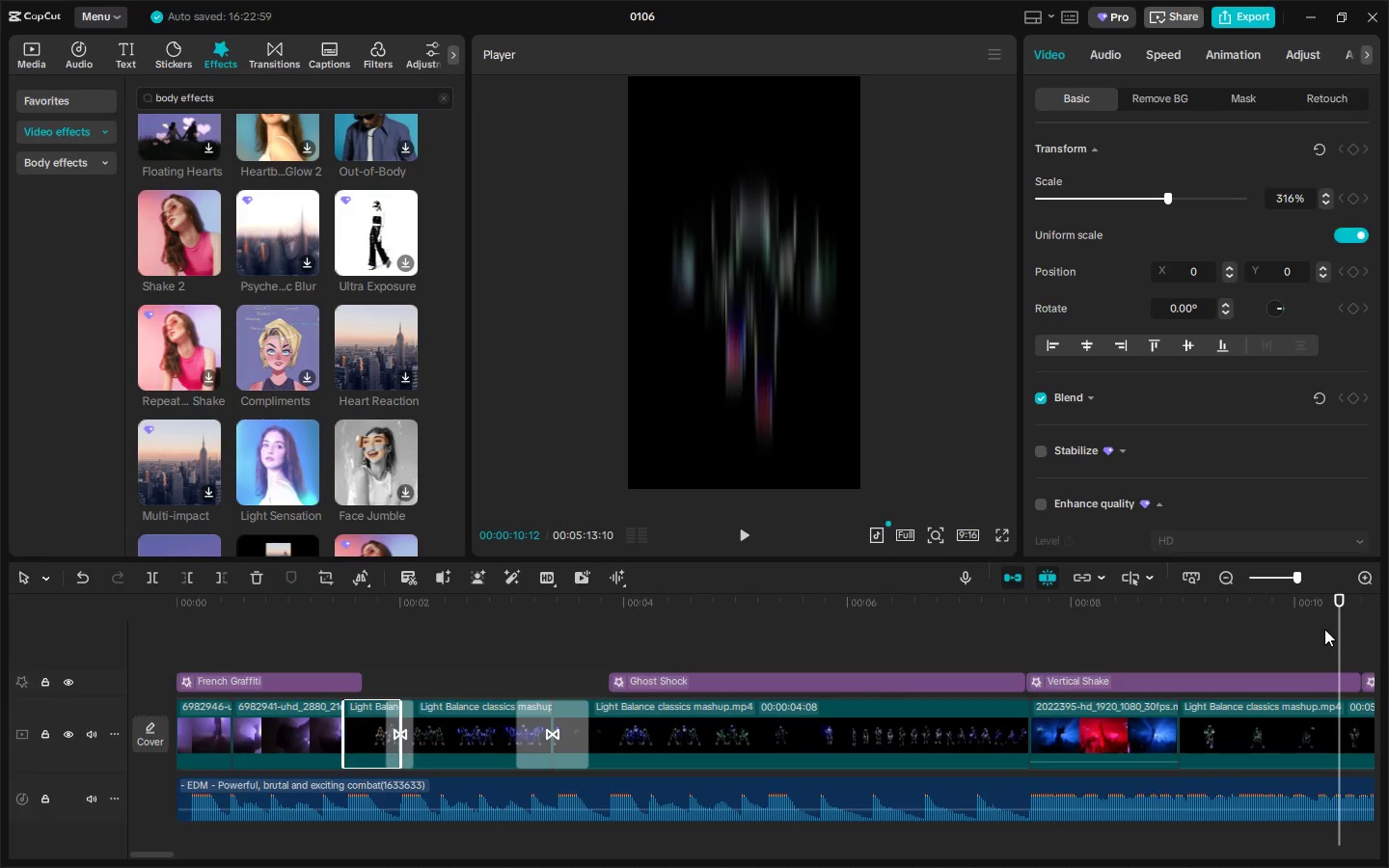 
key(Escape)
 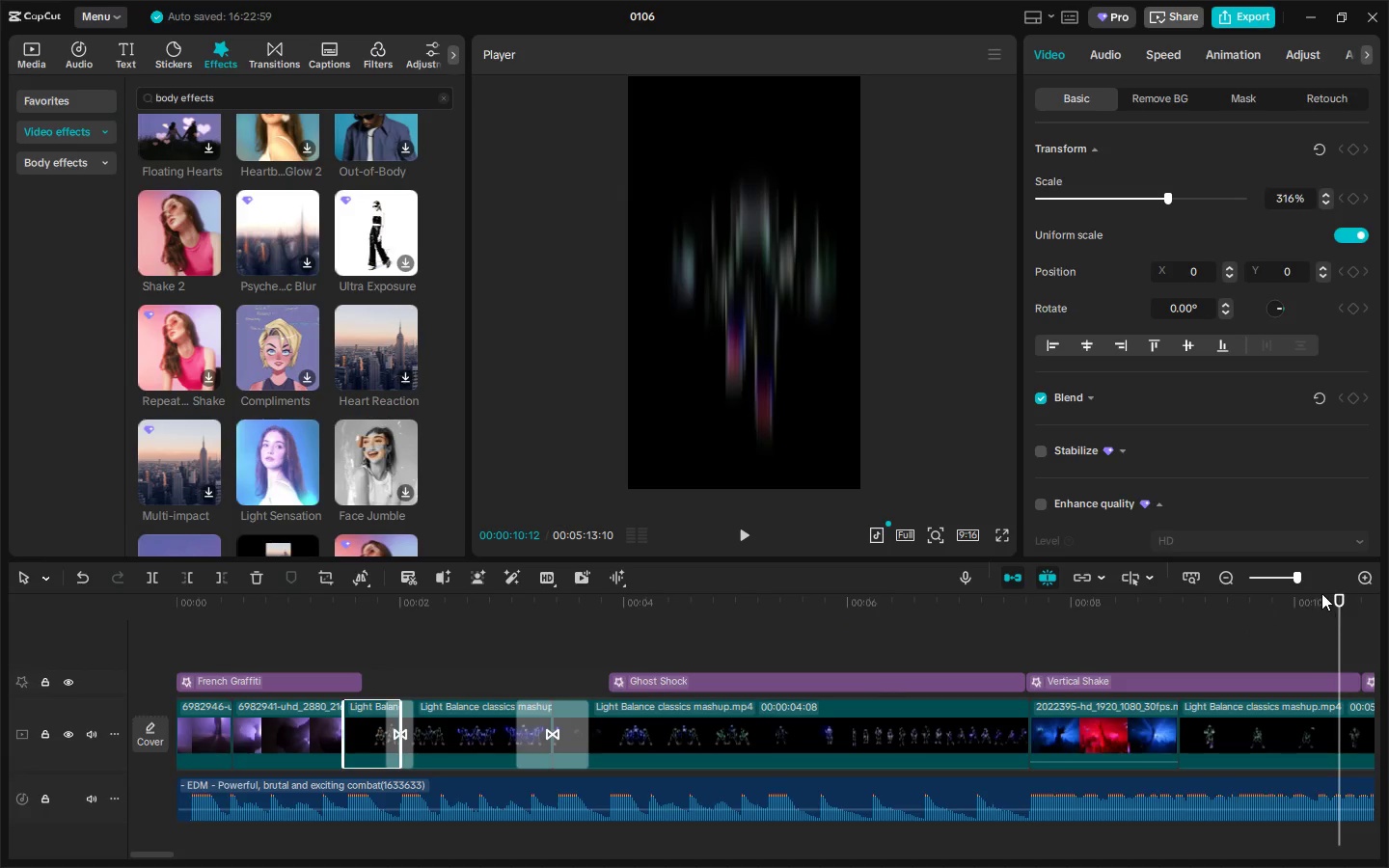 
left_click_drag(start_coordinate=[1292, 584], to_coordinate=[1285, 584])
 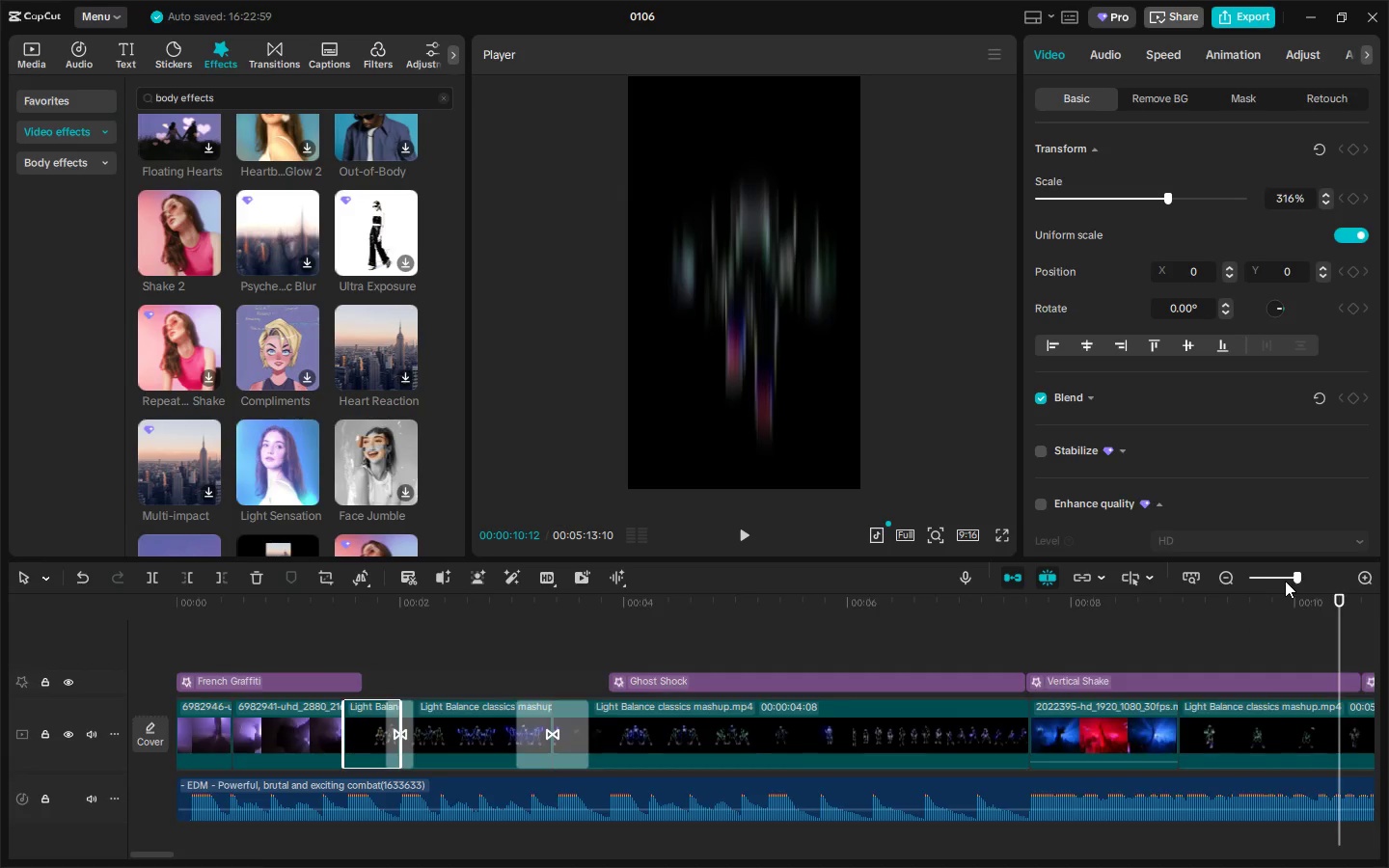 
left_click([1285, 581])
 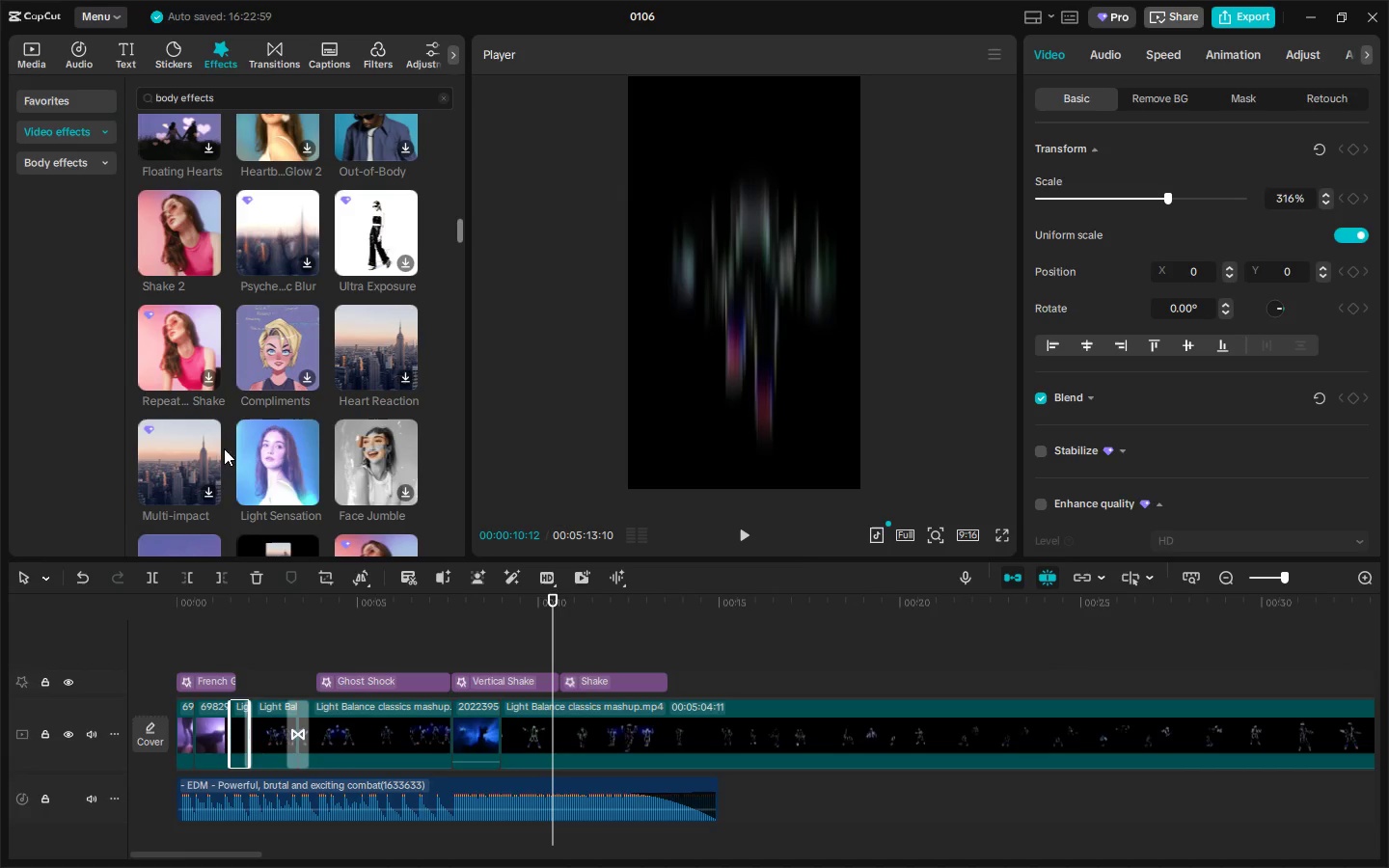 
left_click_drag(start_coordinate=[270, 453], to_coordinate=[678, 670])
 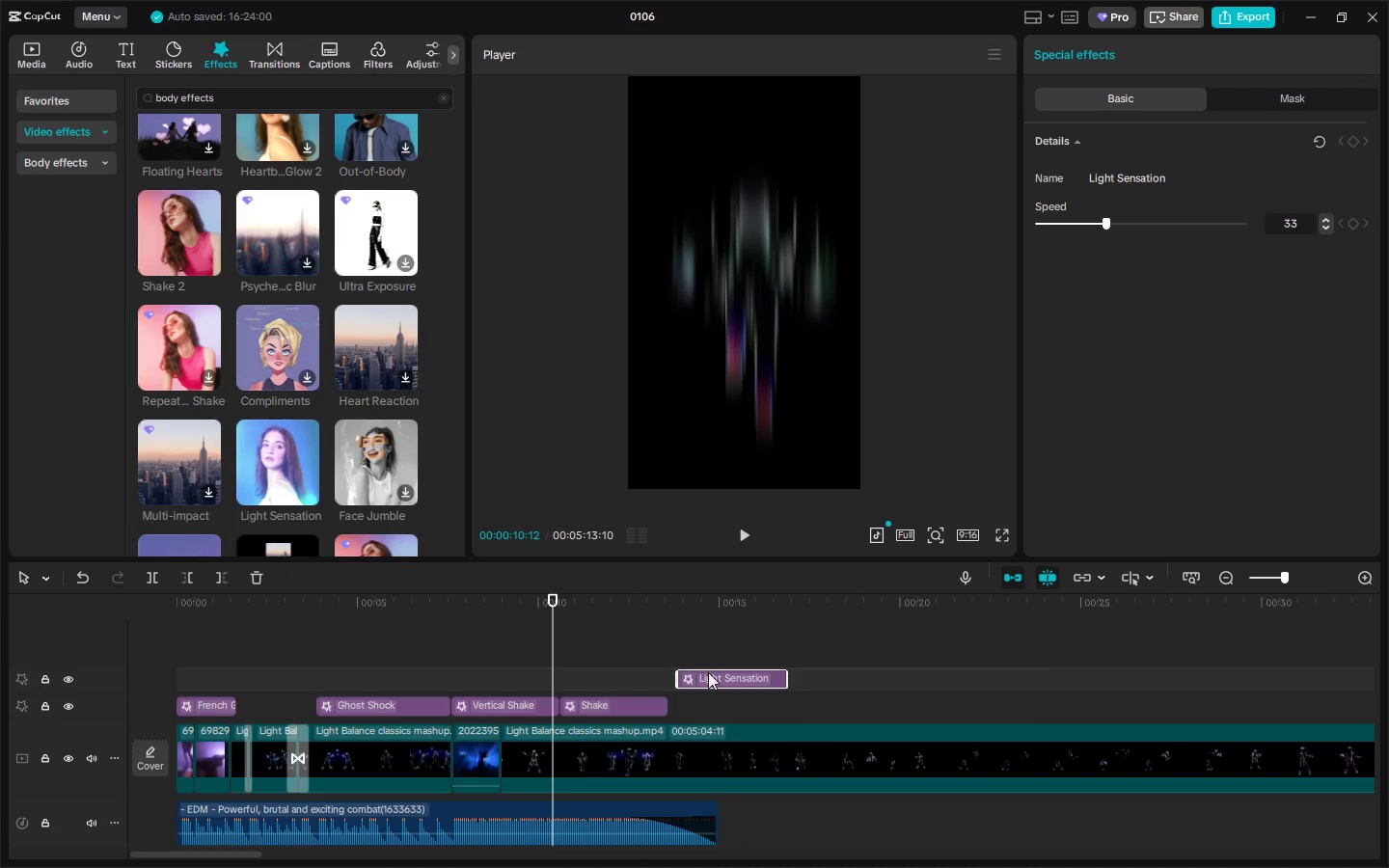 
left_click_drag(start_coordinate=[714, 677], to_coordinate=[710, 700])
 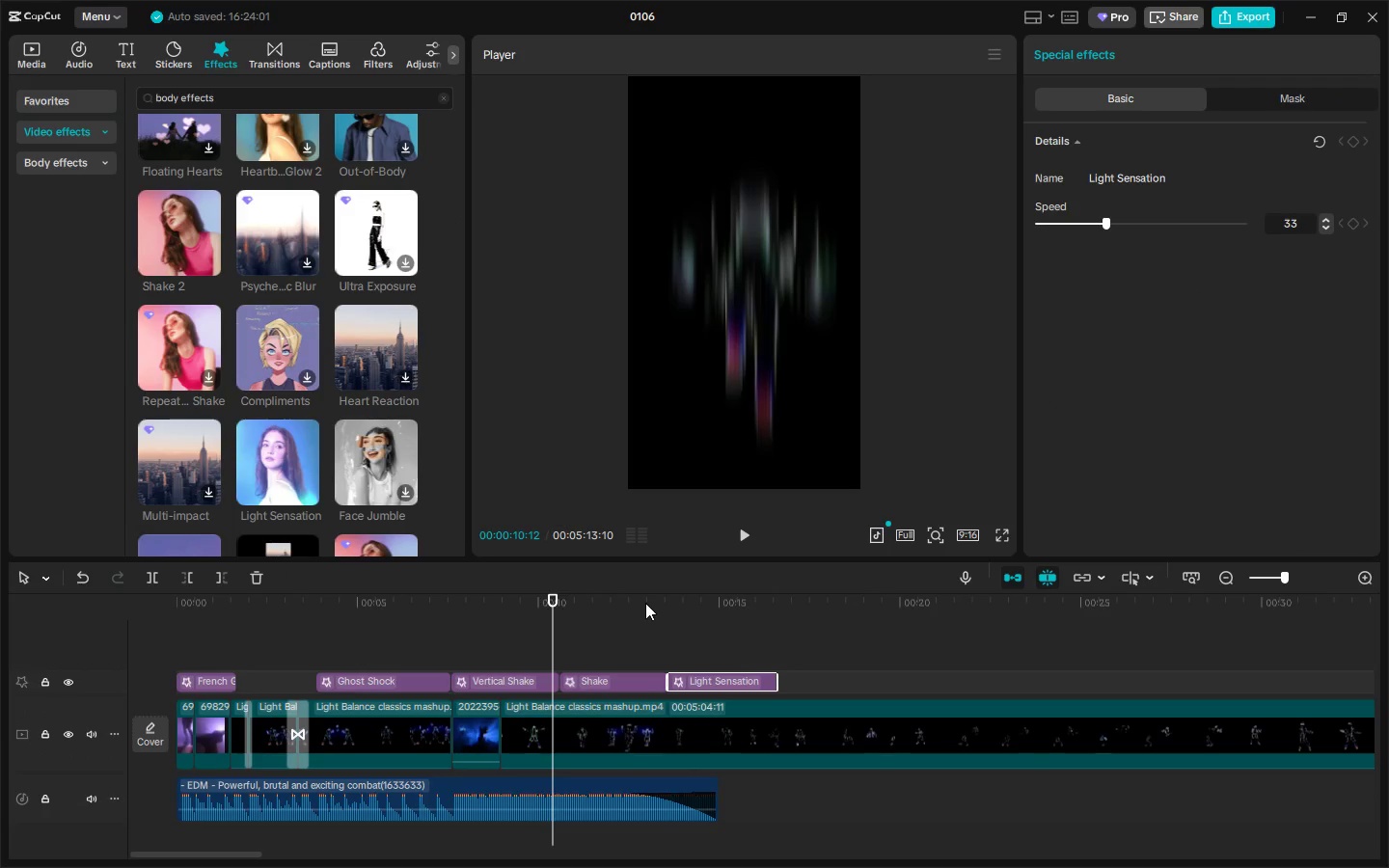 
left_click([644, 603])
 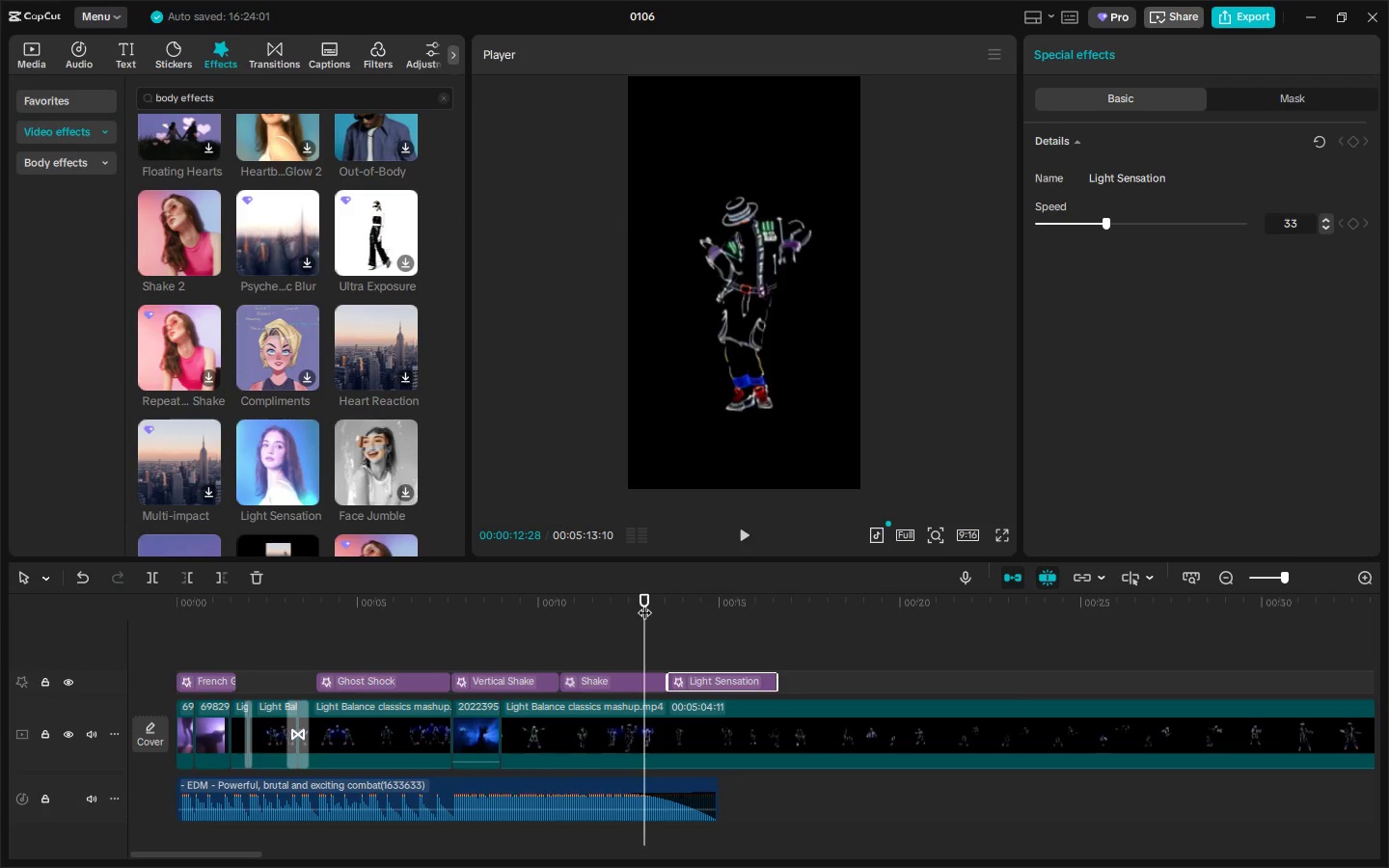 
key(Space)
 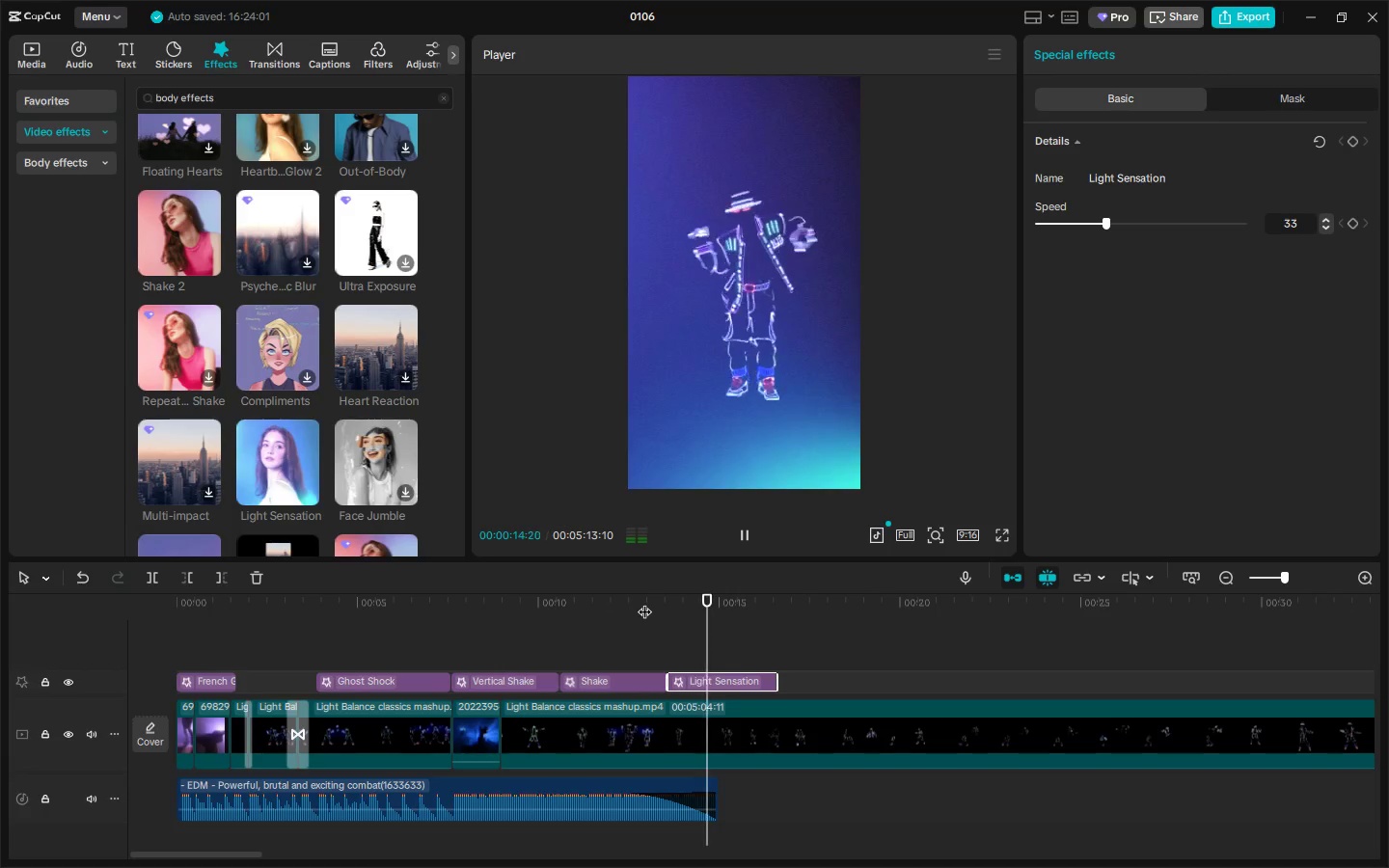 
key(Space)
 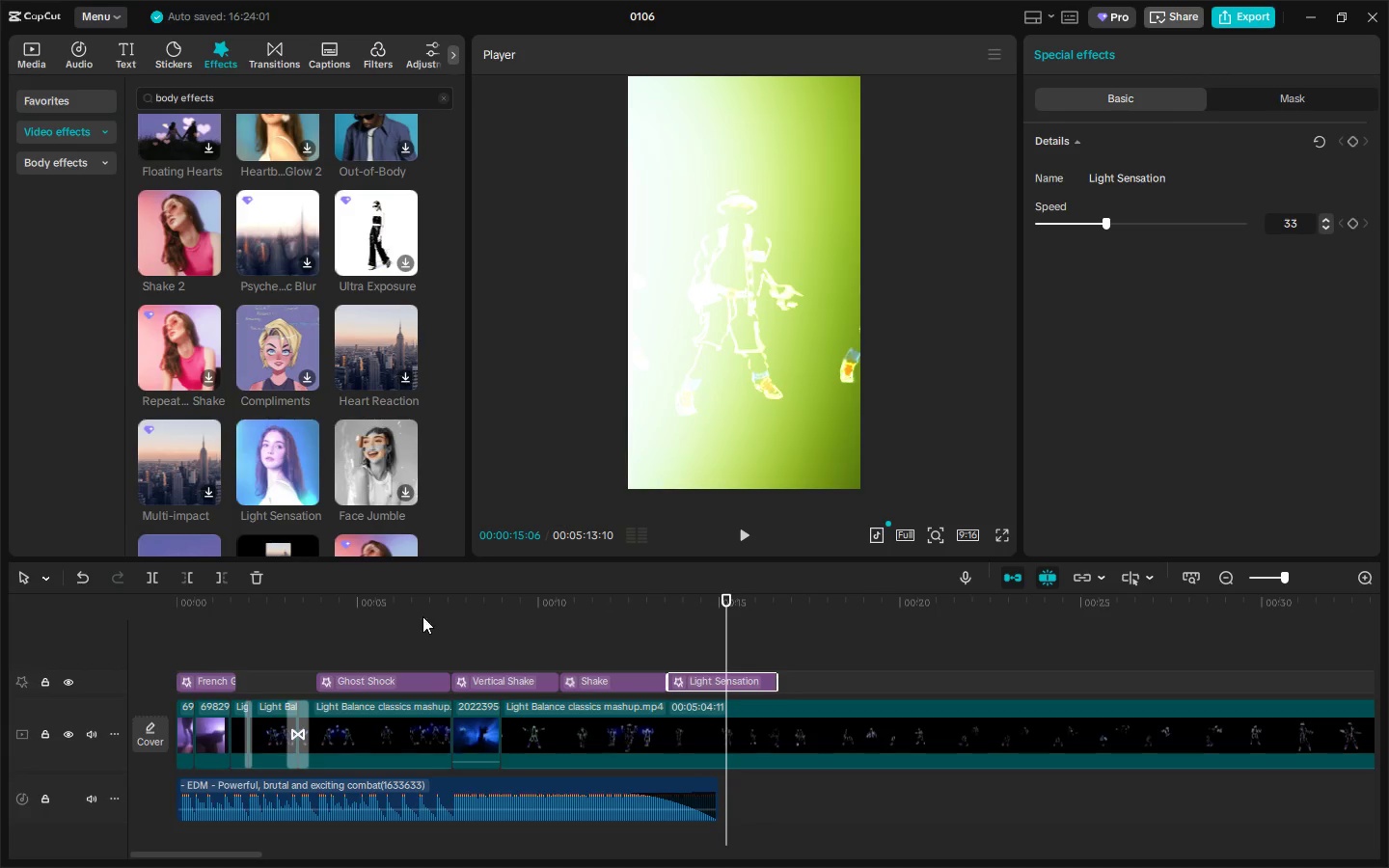 
left_click_drag(start_coordinate=[355, 613], to_coordinate=[97, 613])
 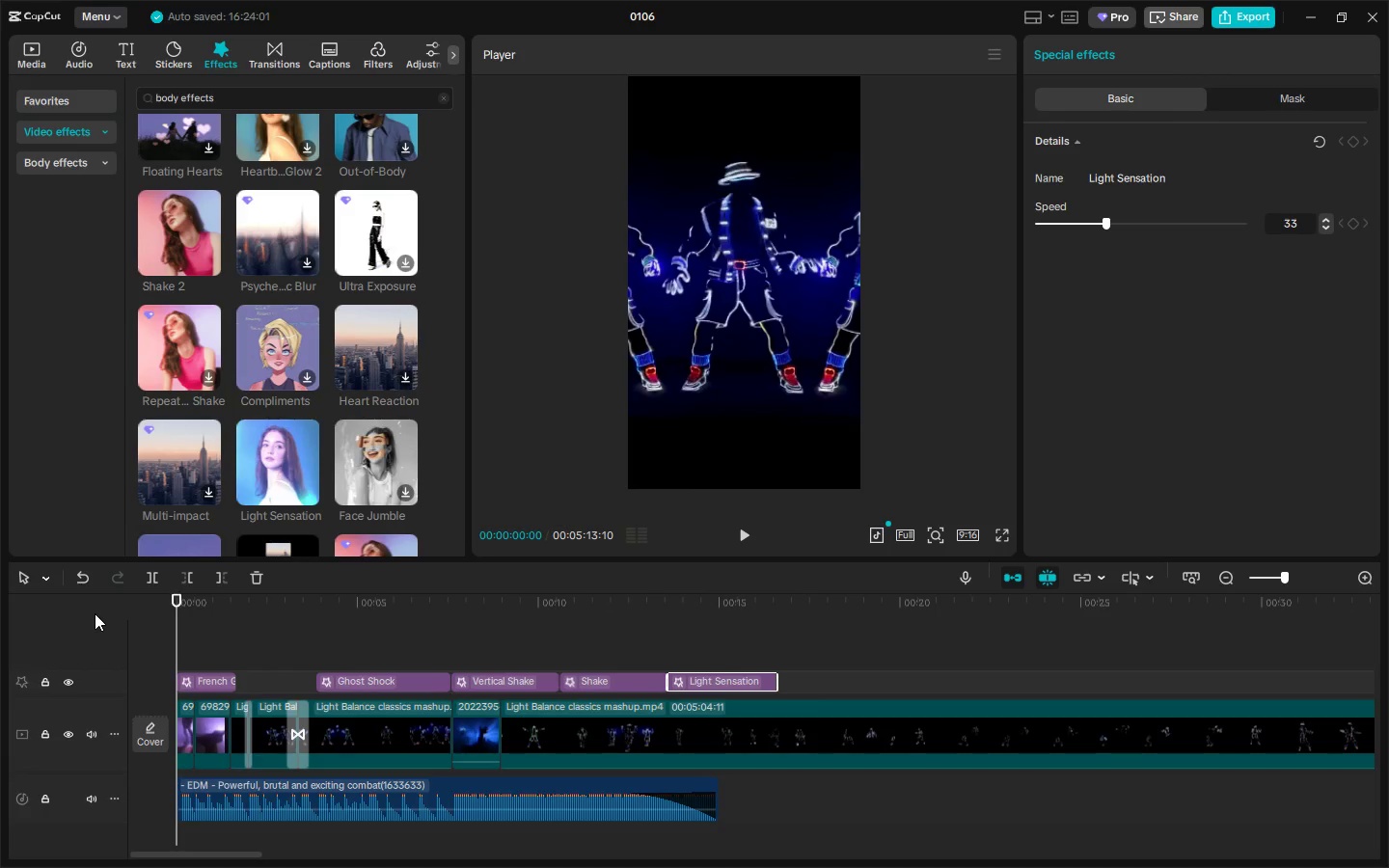 
key(Space)
 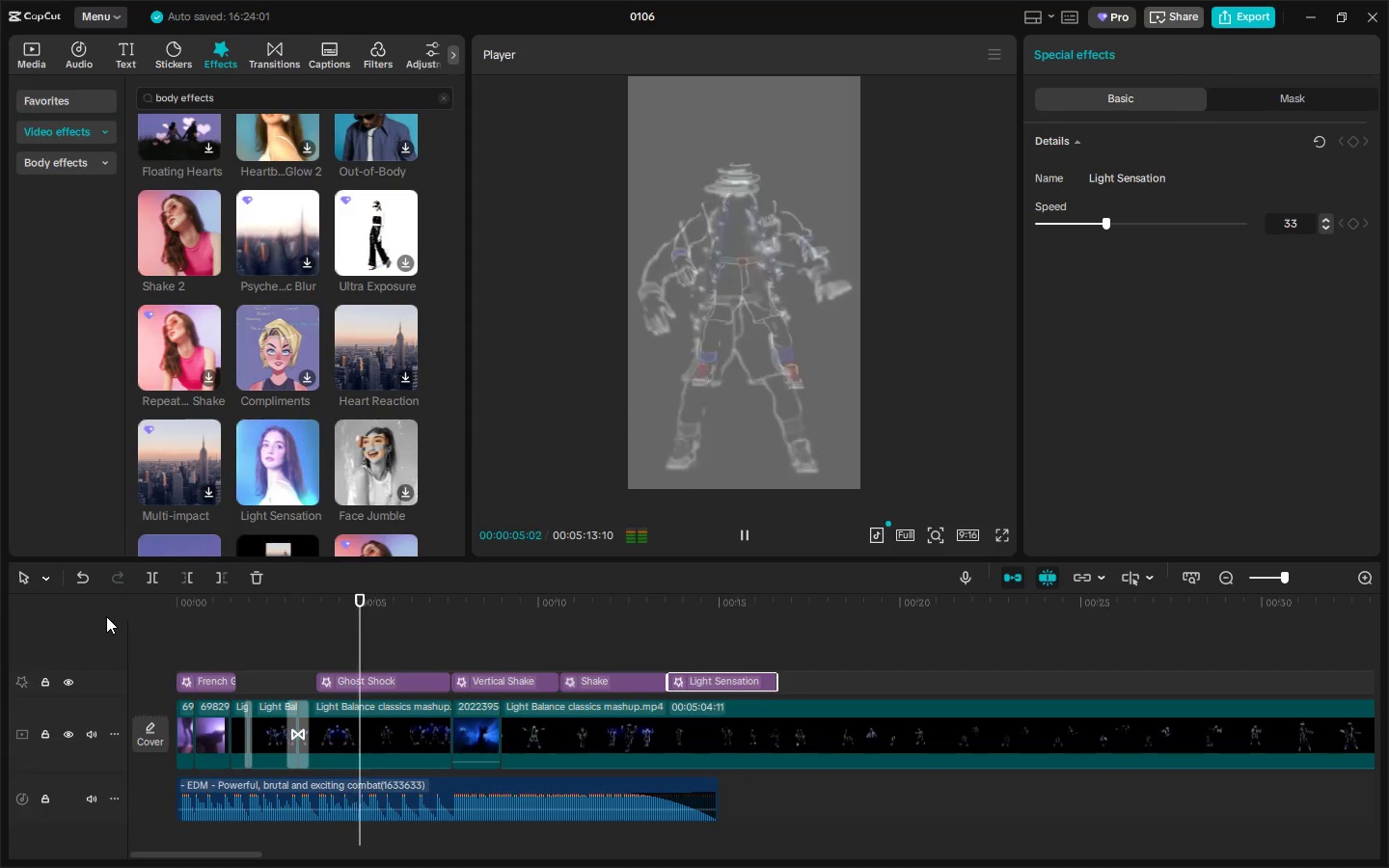 
wait(10.39)
 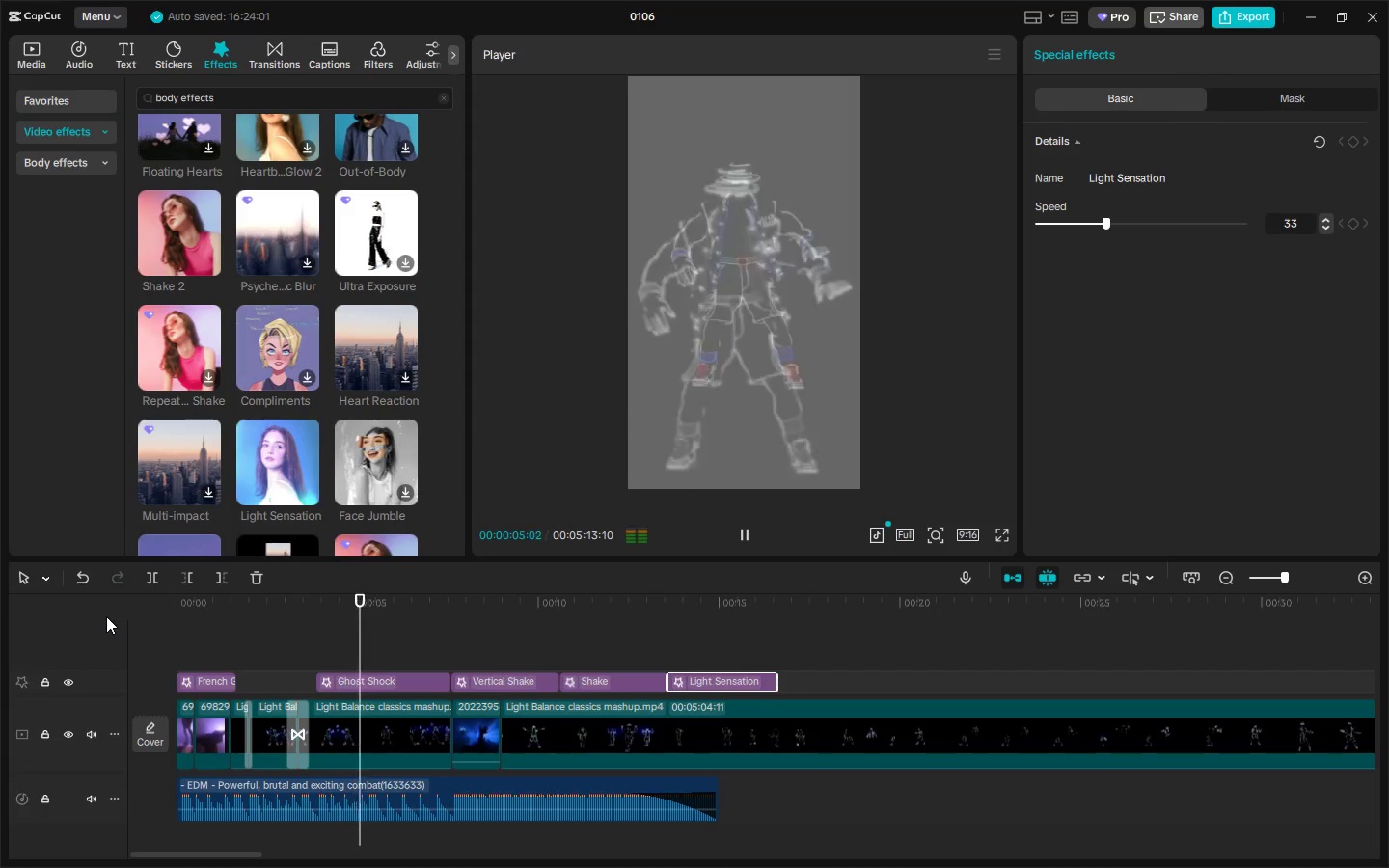 
key(Space)
 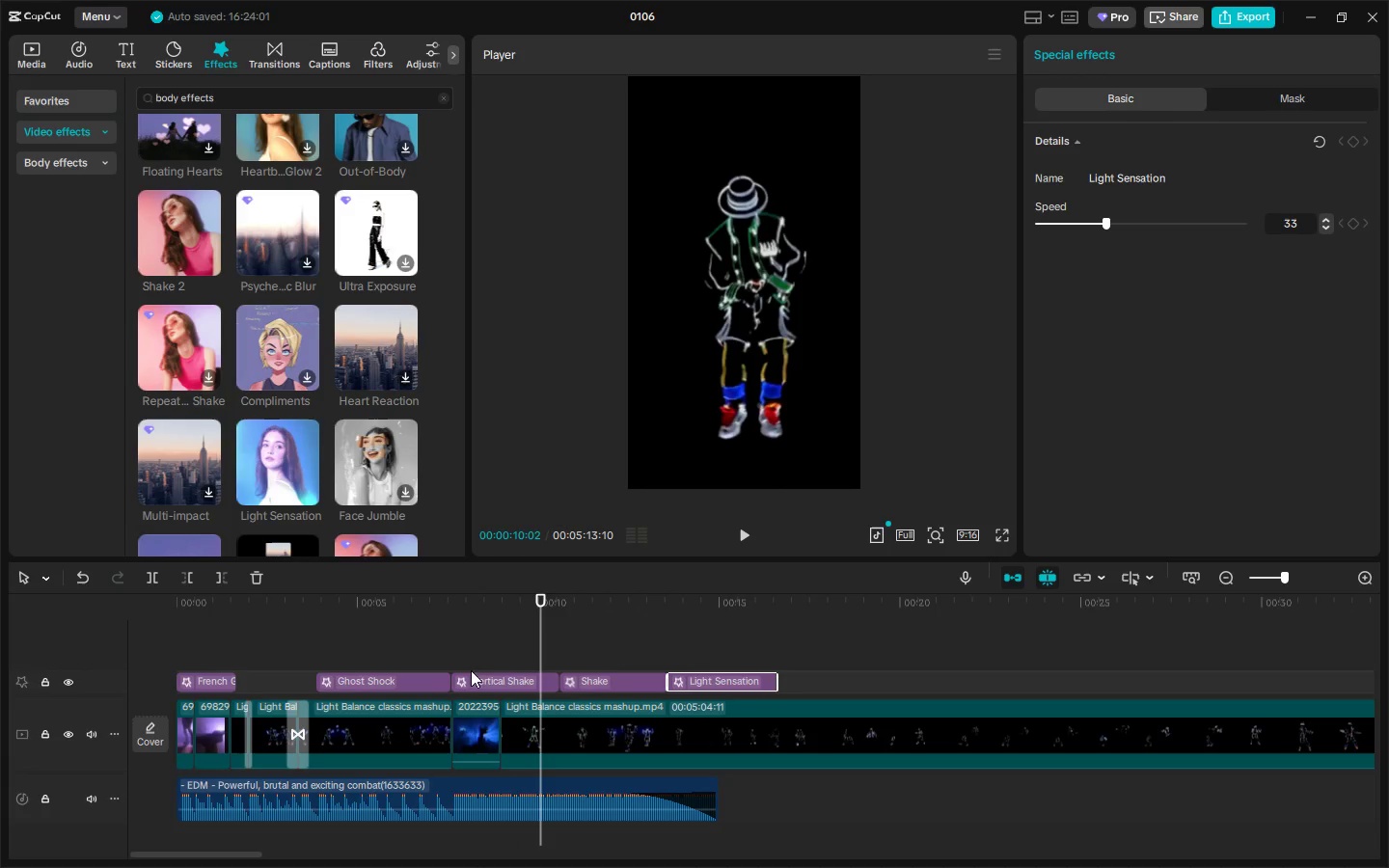 
left_click([475, 581])
 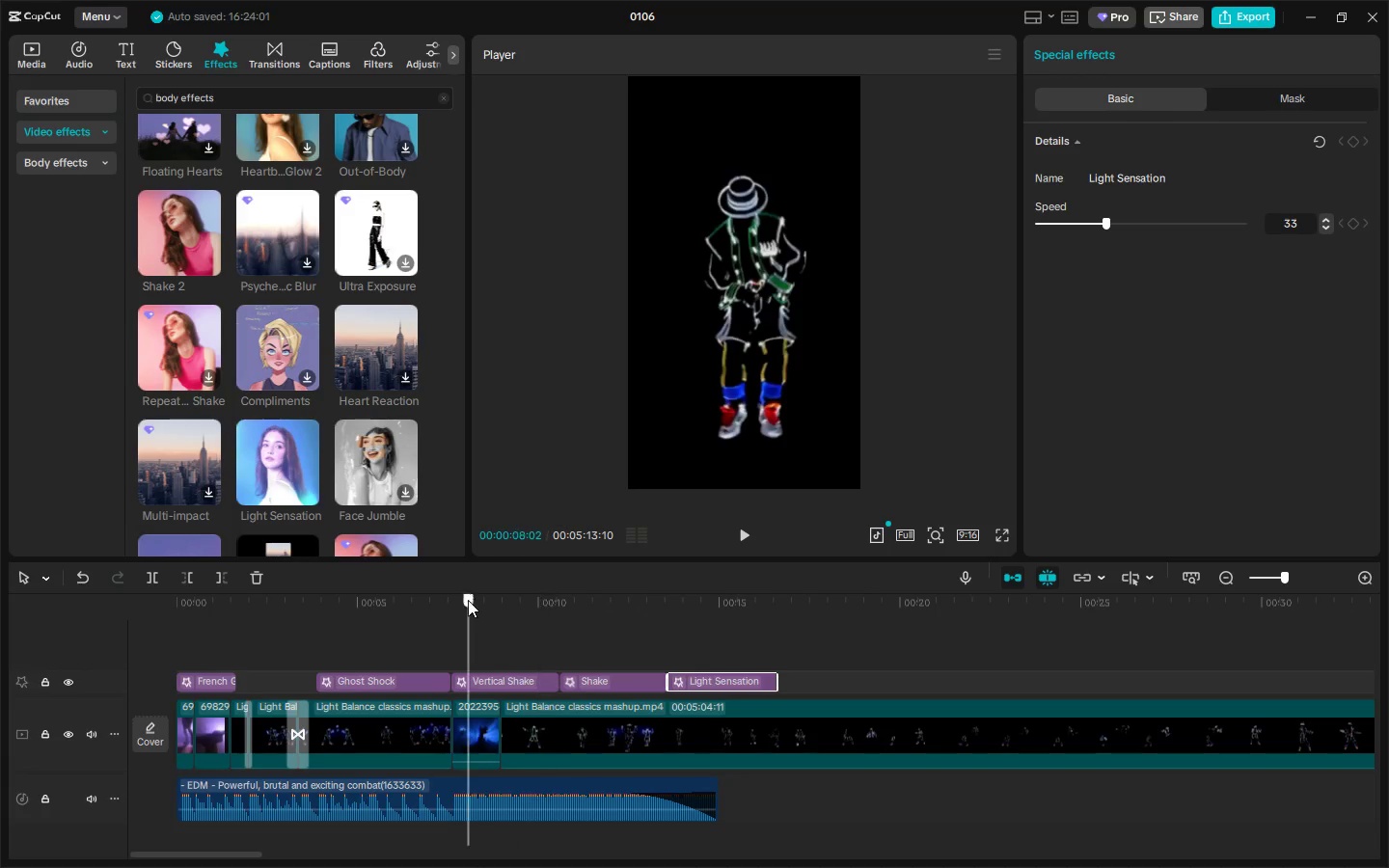 
key(Space)
 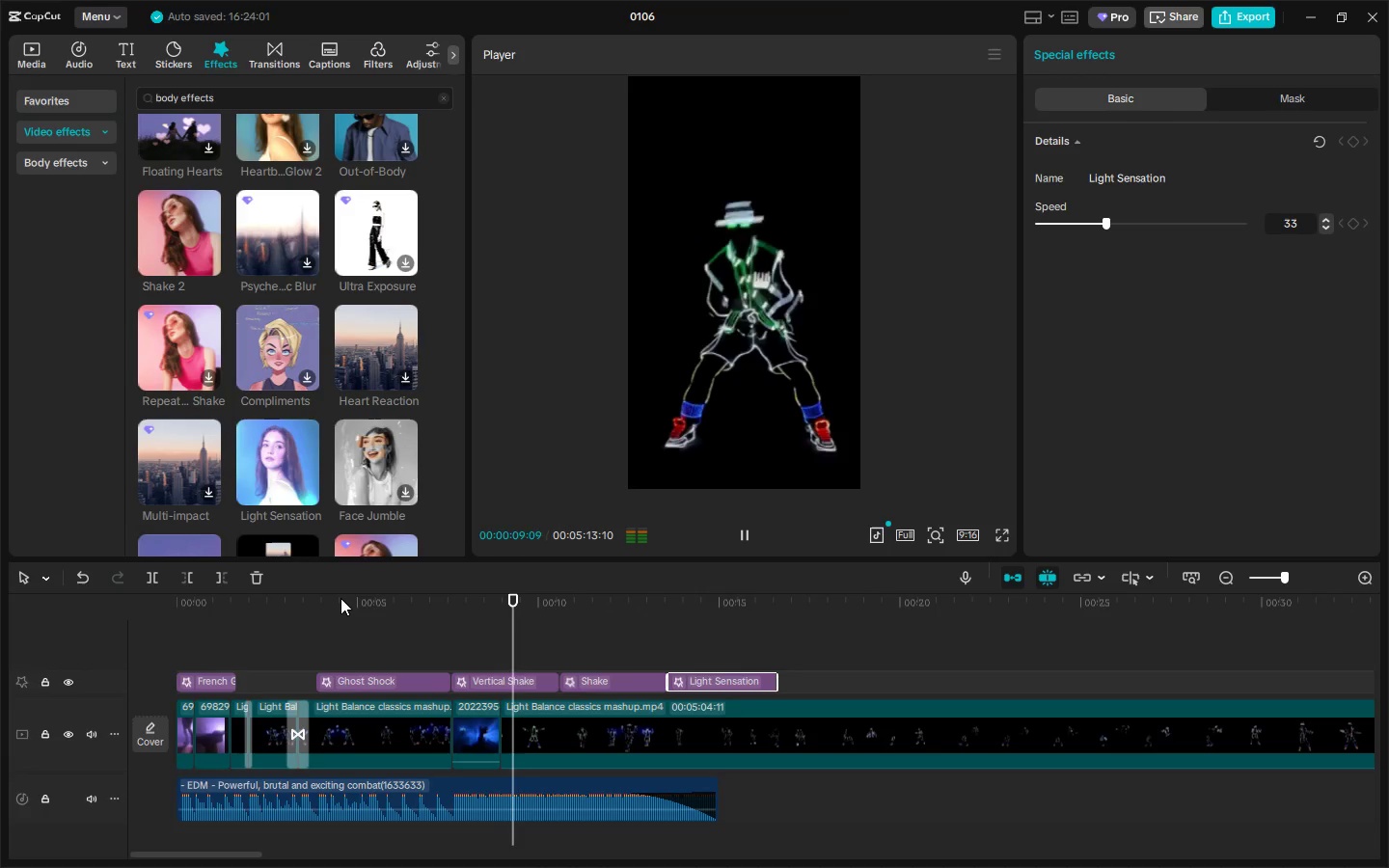 
key(Space)
 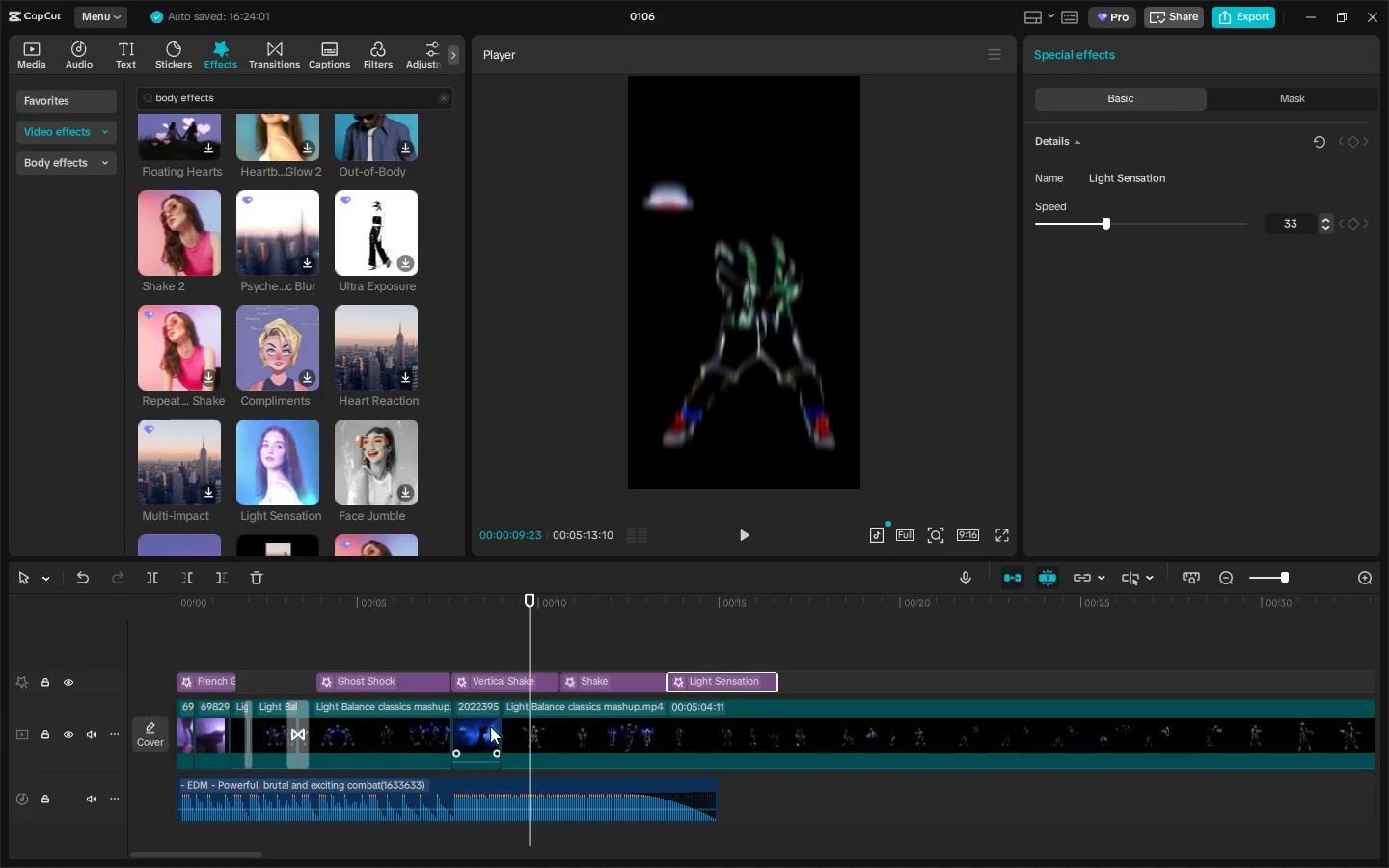 
left_click([467, 725])
 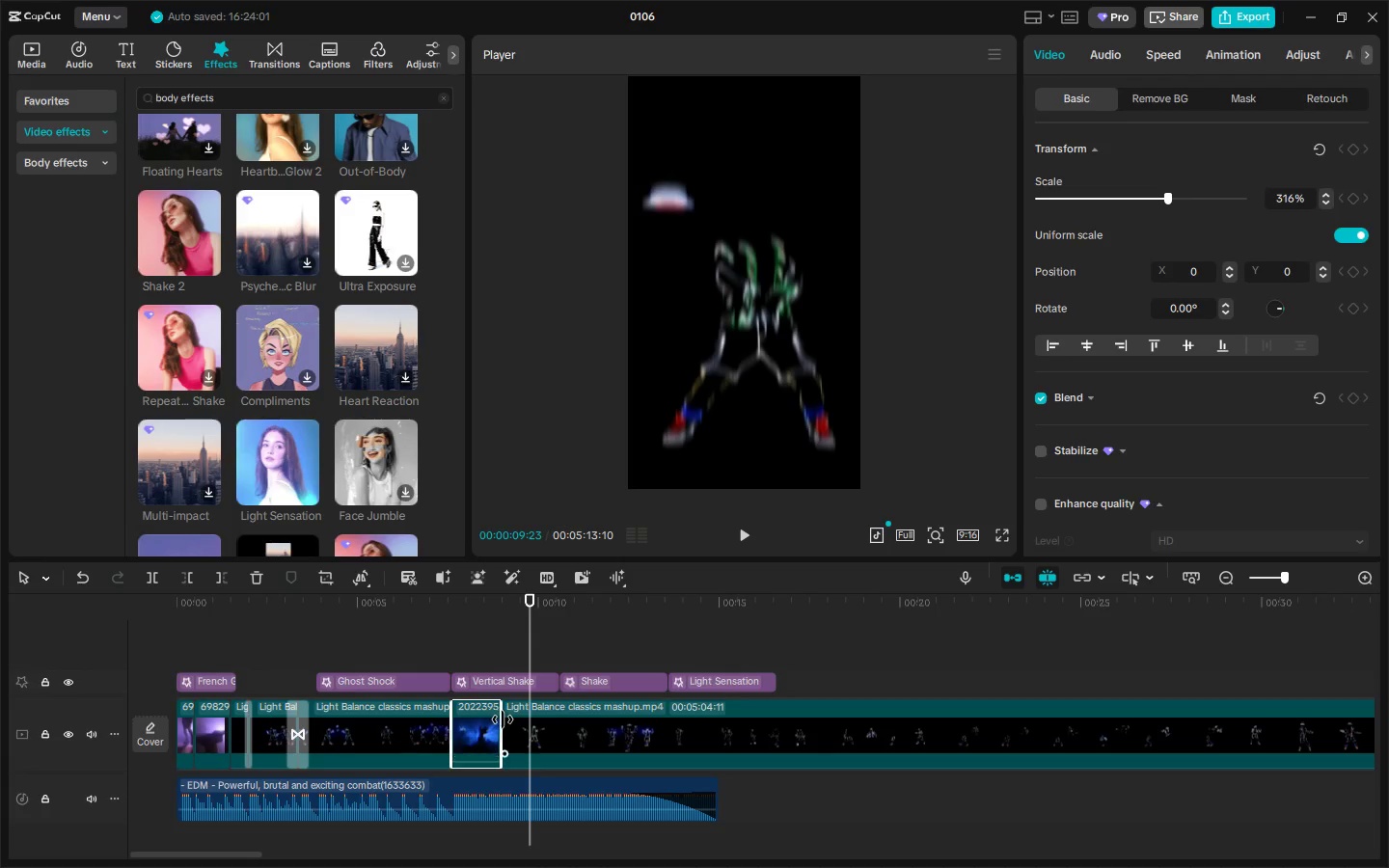 
left_click_drag(start_coordinate=[505, 719], to_coordinate=[528, 724])
 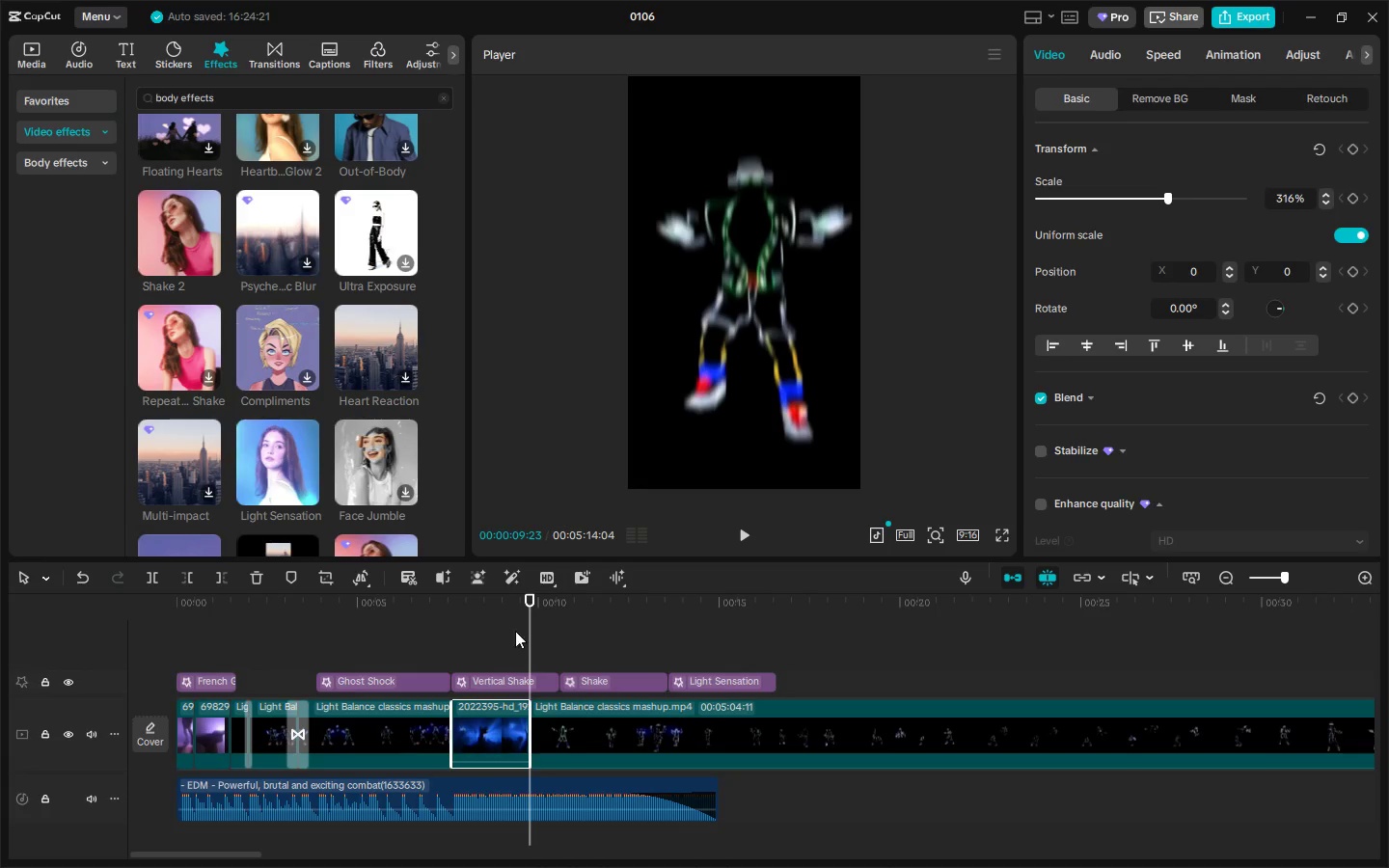 
left_click([484, 600])
 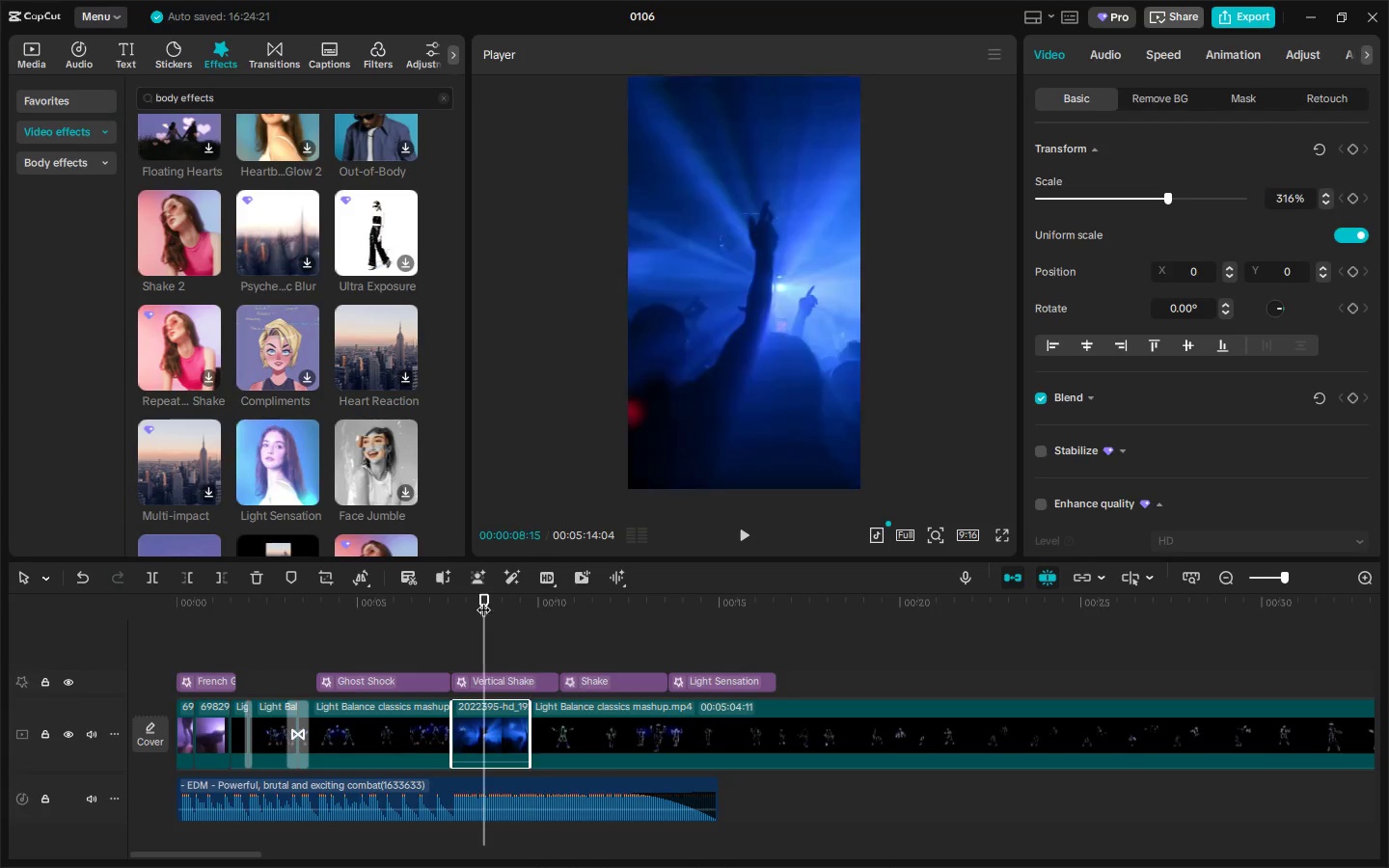 
key(Space)
 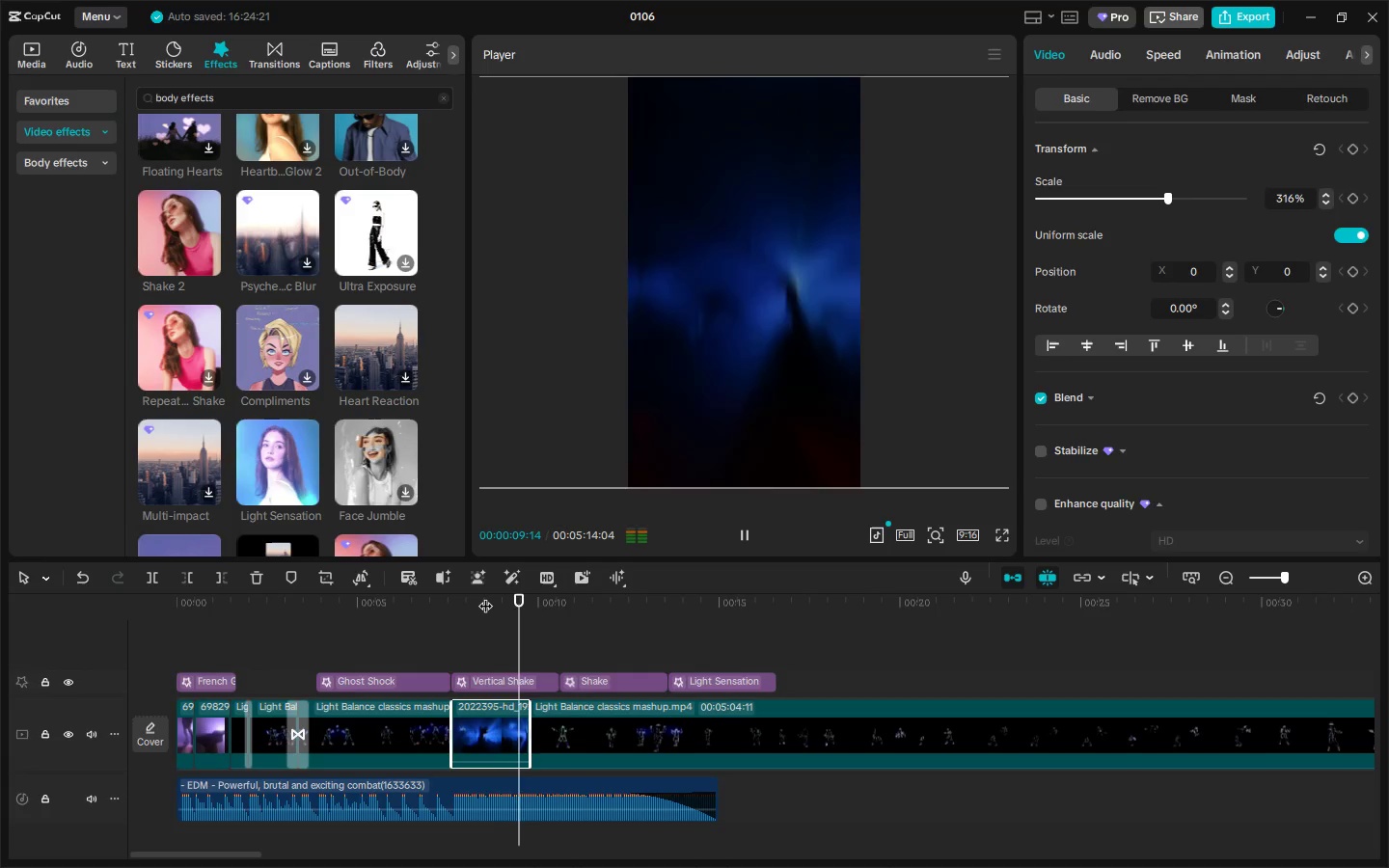 
key(Space)
 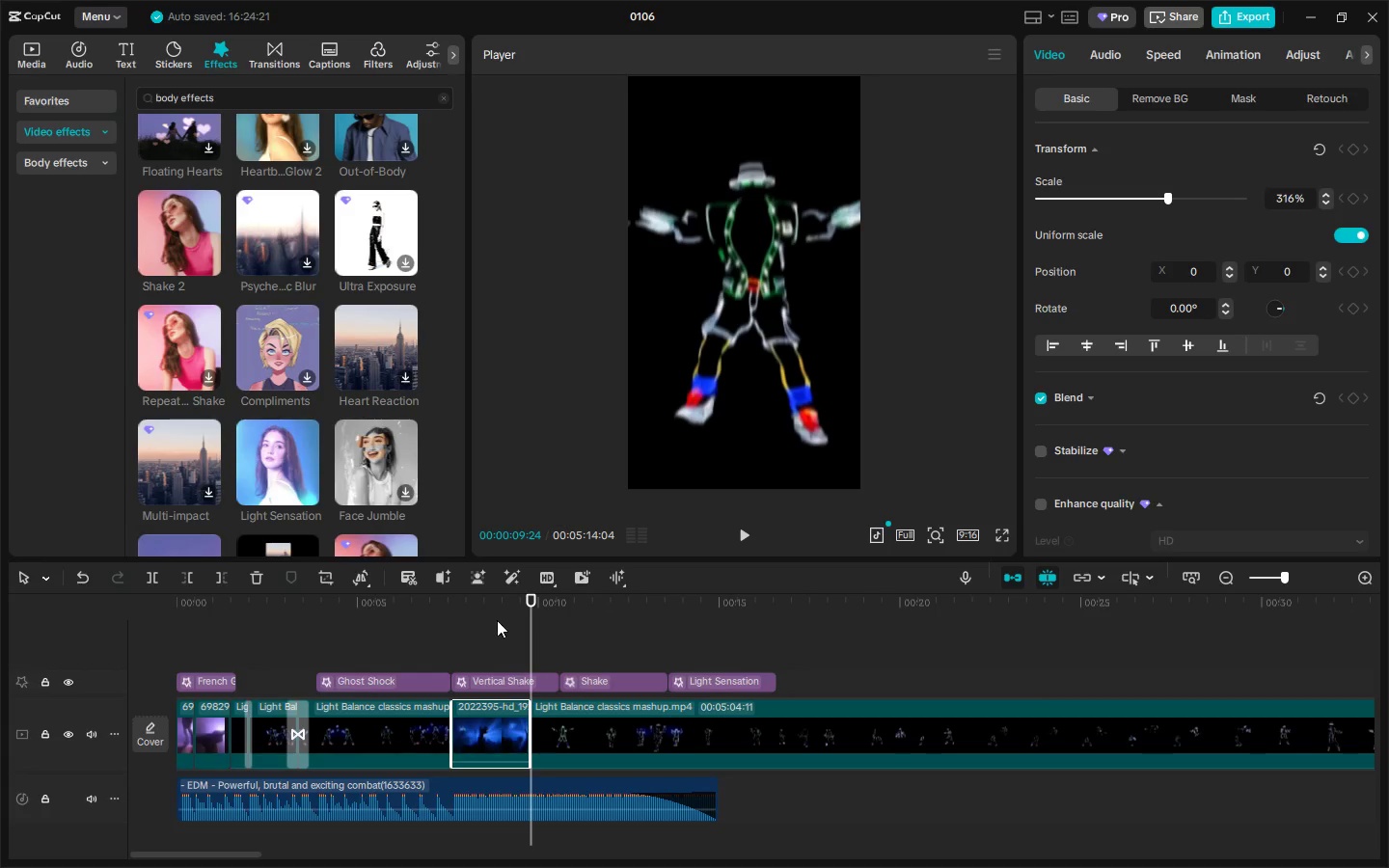 
left_click_drag(start_coordinate=[491, 592], to_coordinate=[487, 600])
 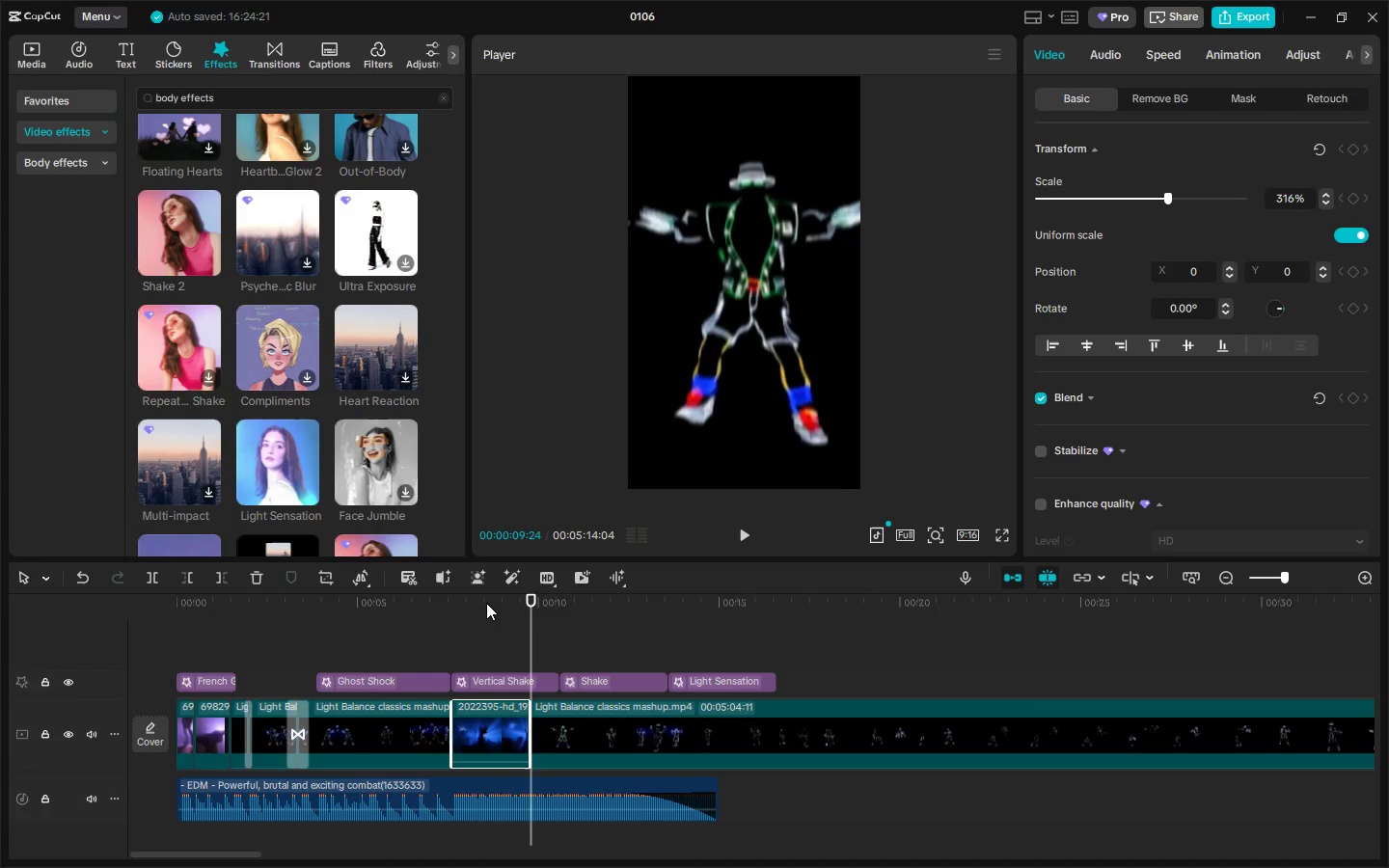 
double_click([486, 603])
 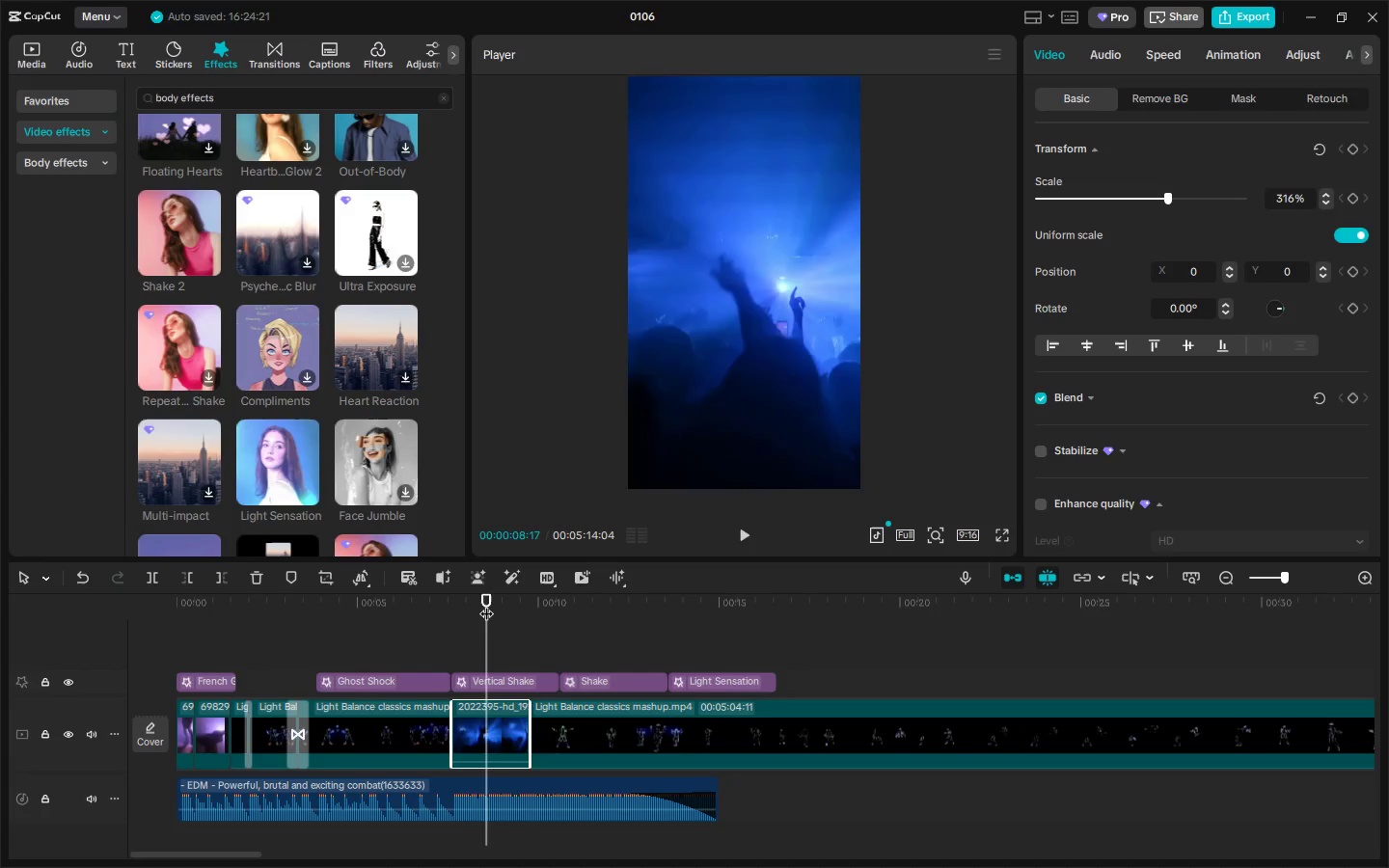 
key(Space)
 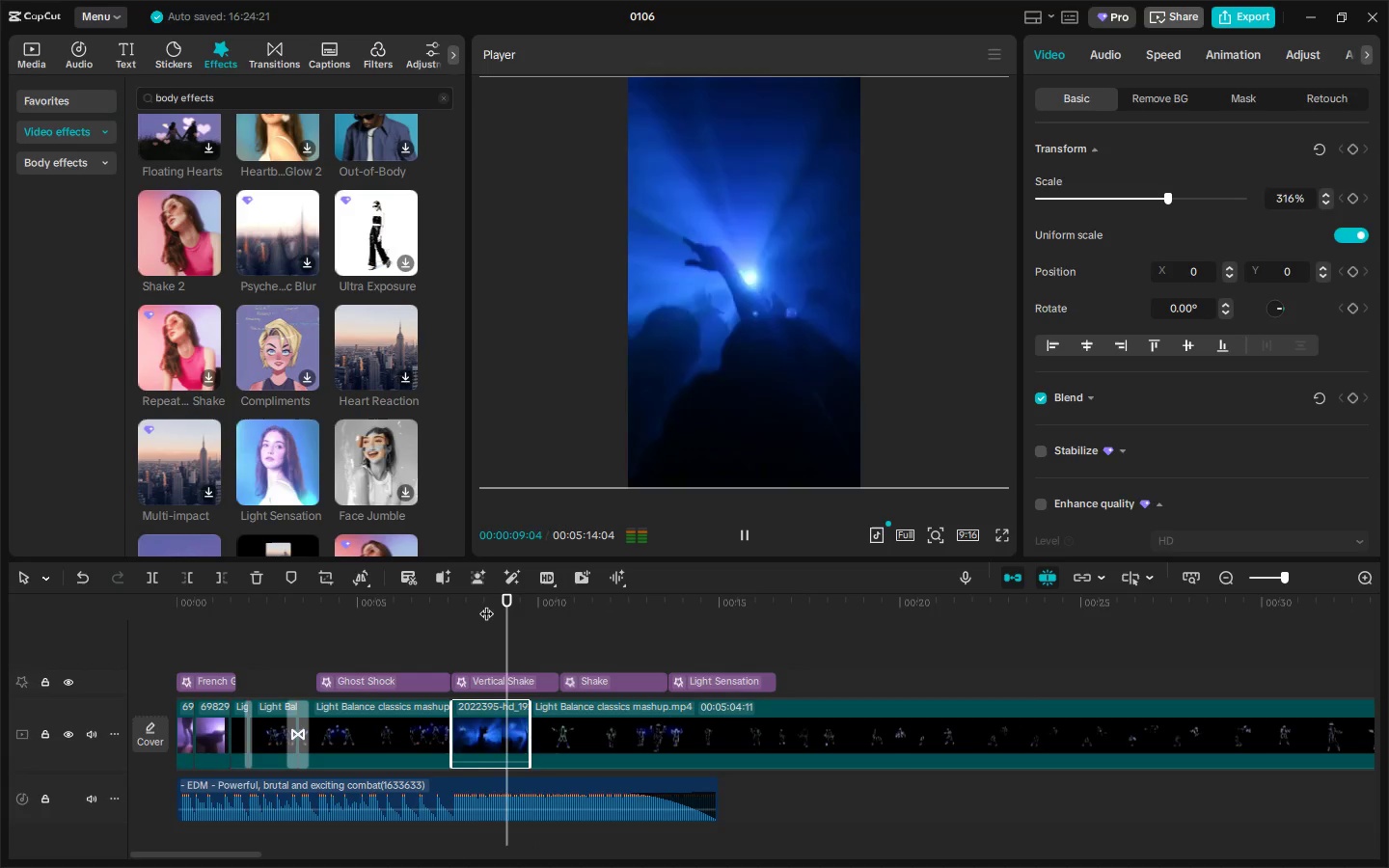 
key(Space)
 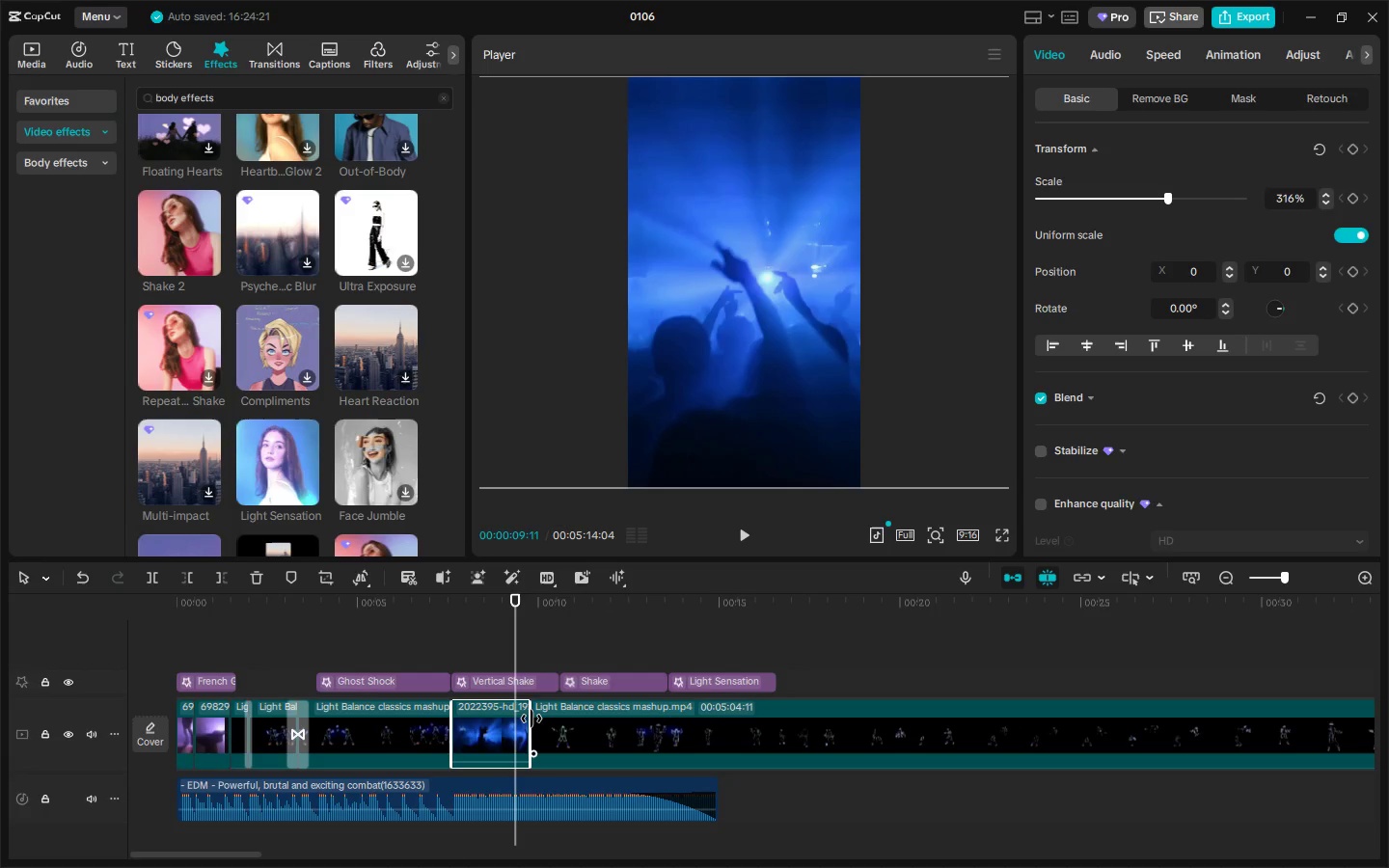 
left_click_drag(start_coordinate=[531, 719], to_coordinate=[512, 719])
 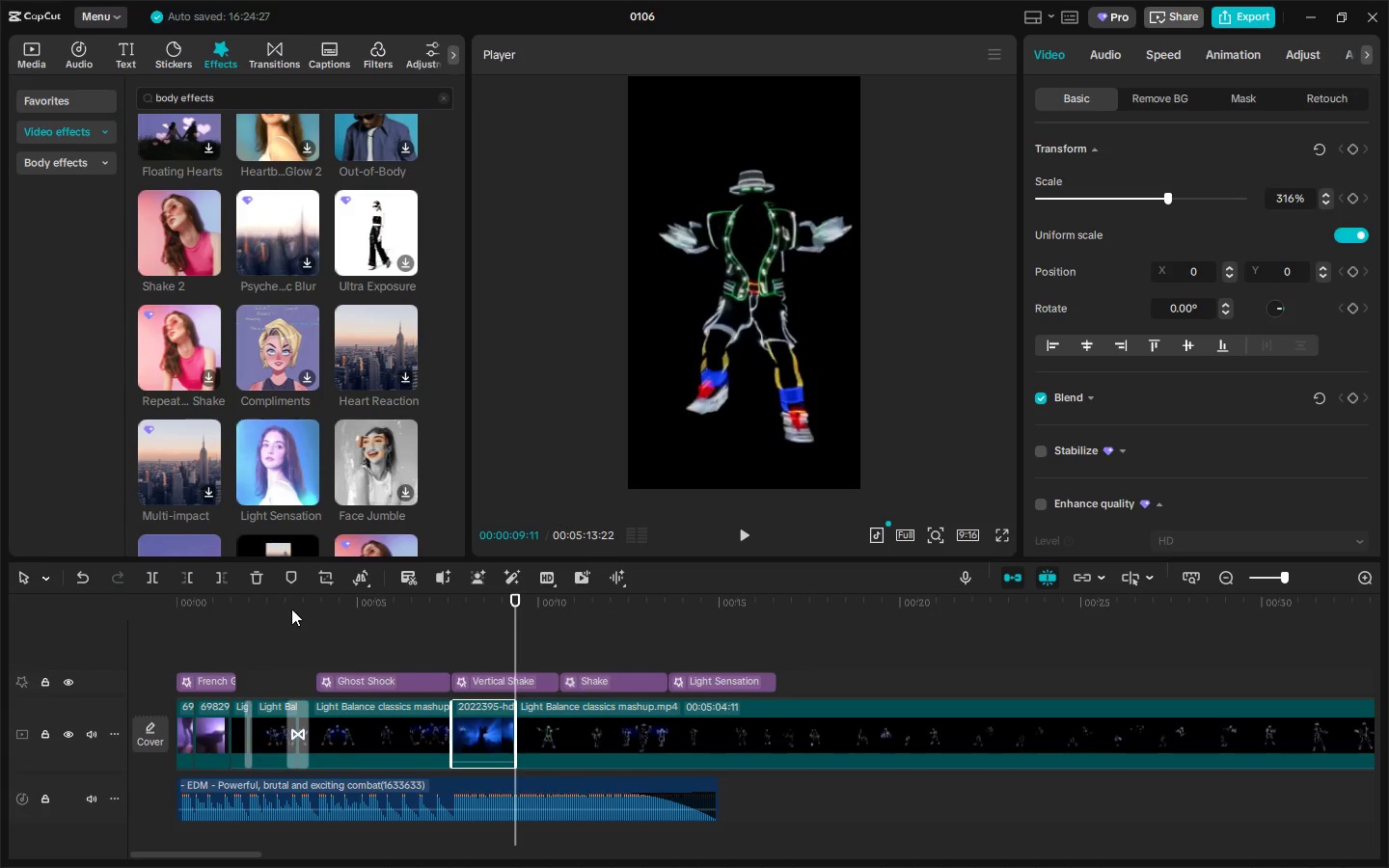 
left_click_drag(start_coordinate=[271, 609], to_coordinate=[0, 610])
 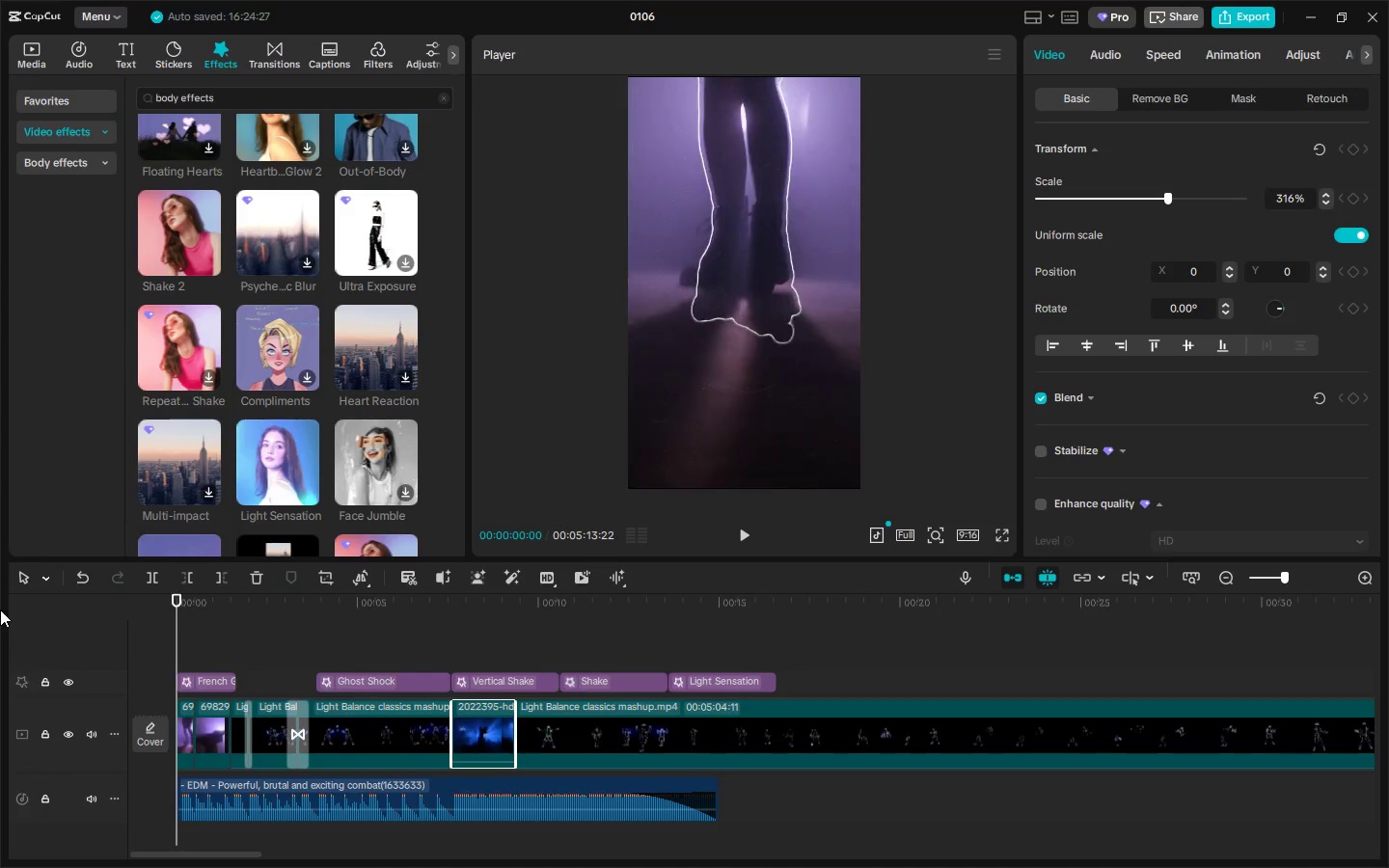 
key(Space)
 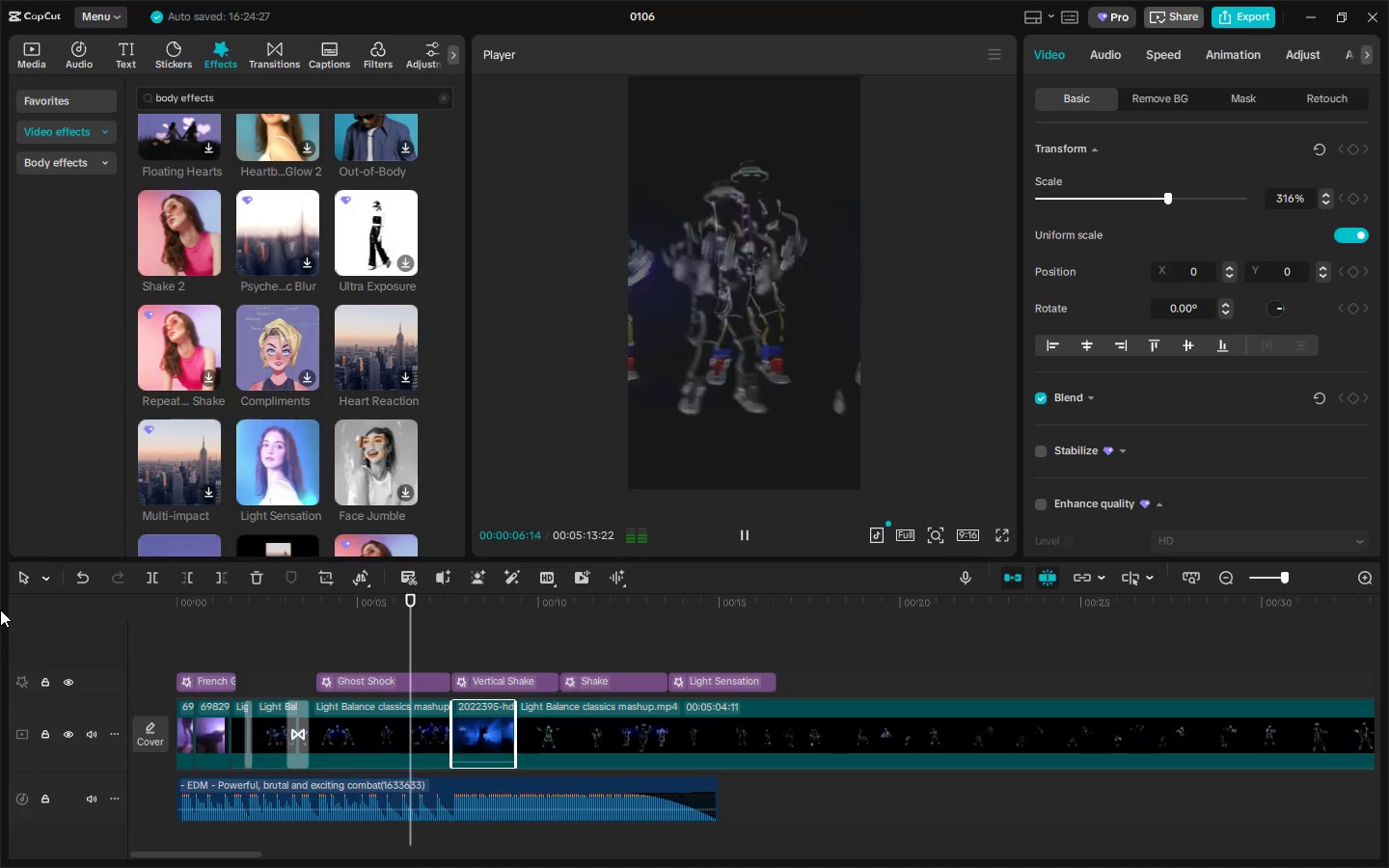 
wait(11.53)
 